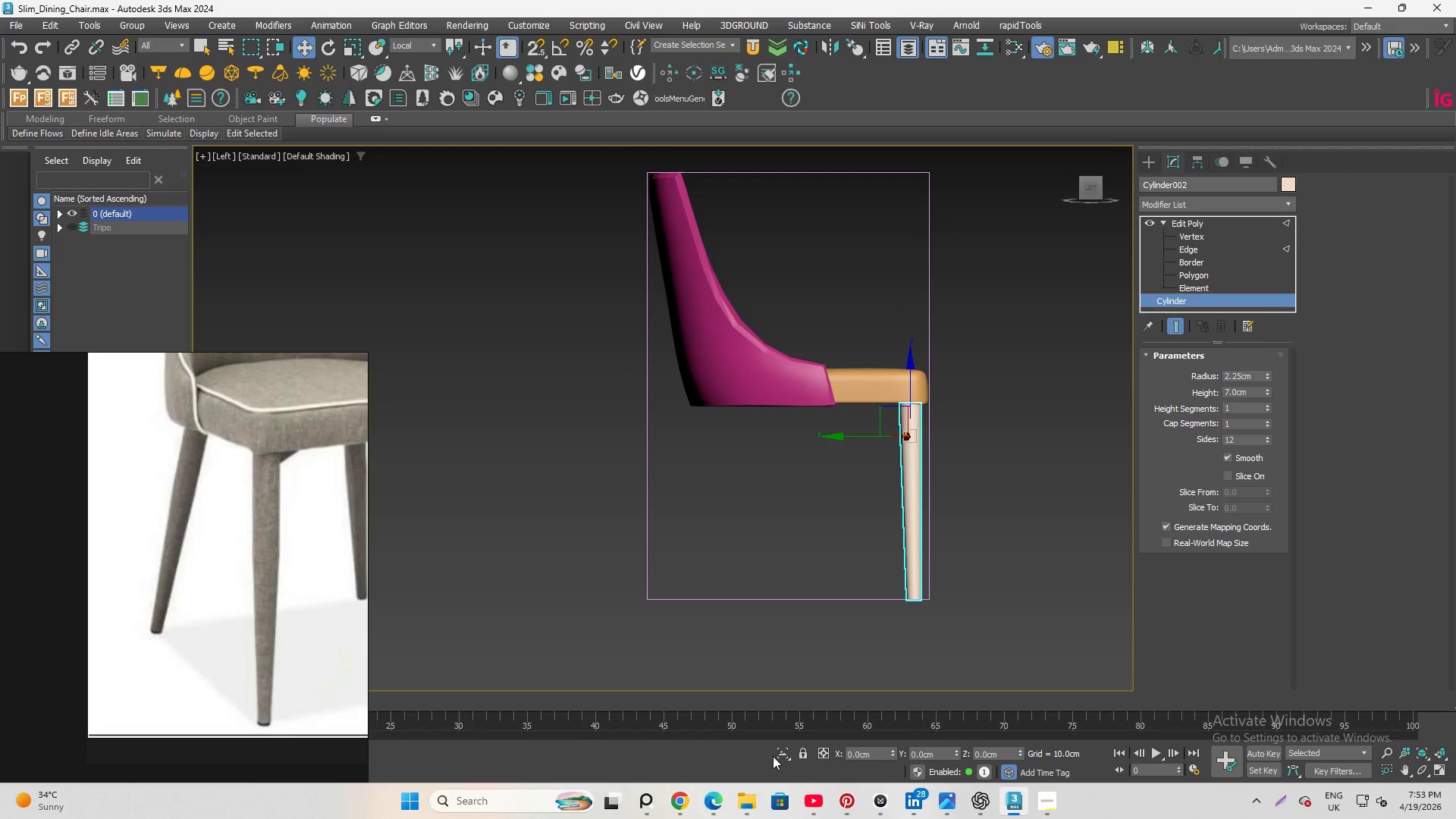 
left_click([780, 752])
 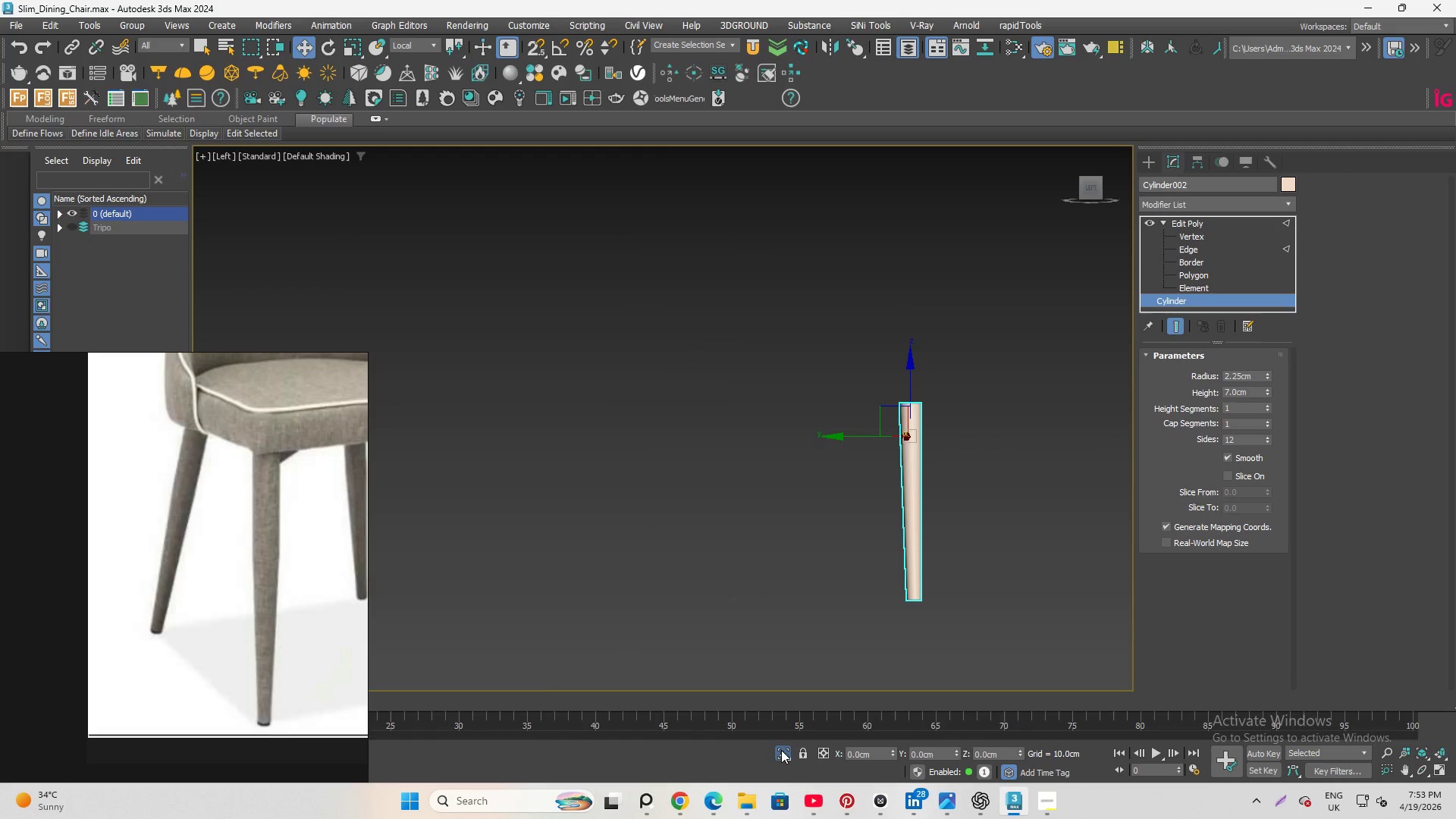 
left_click([781, 751])
 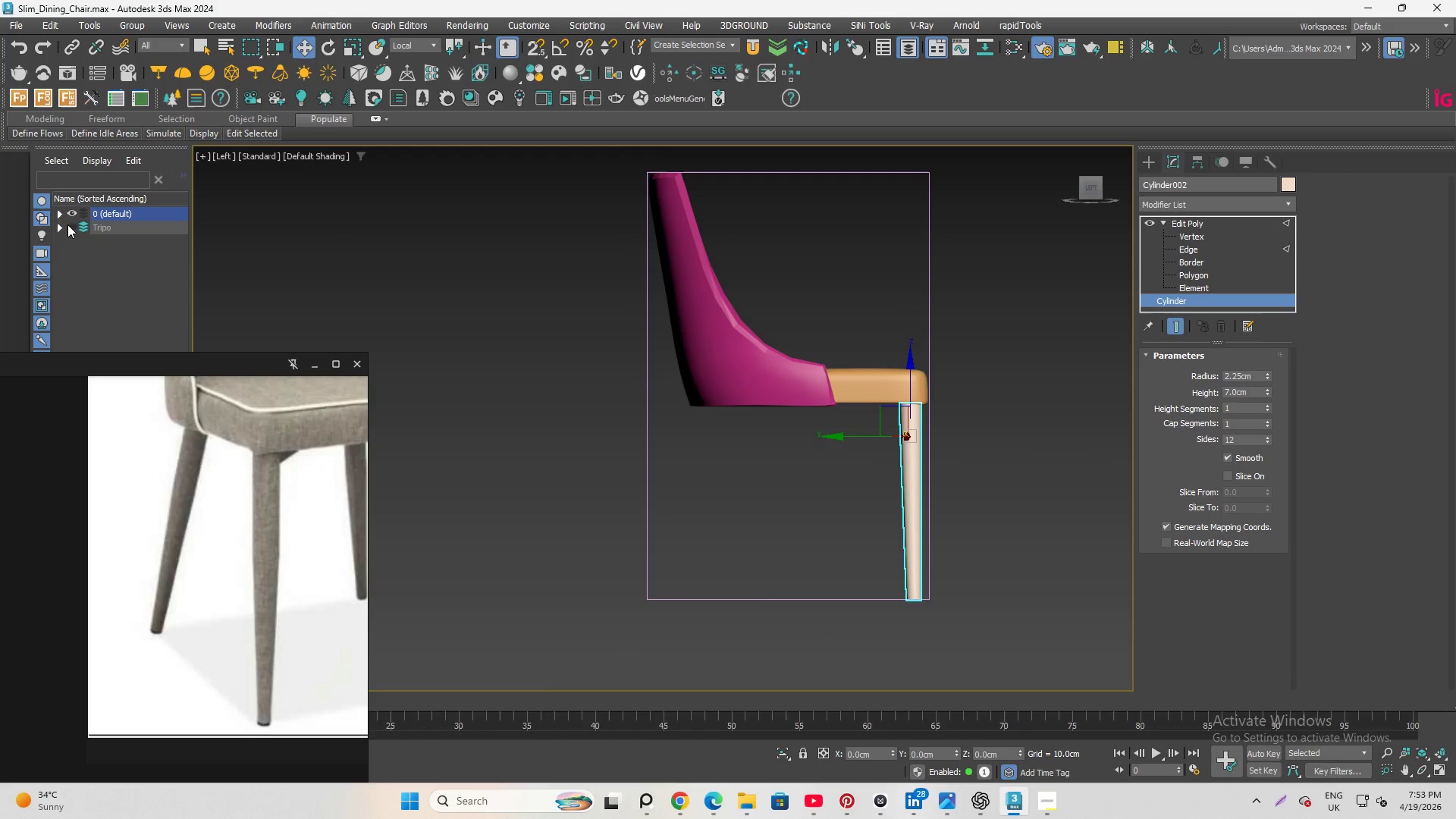 
left_click([67, 224])
 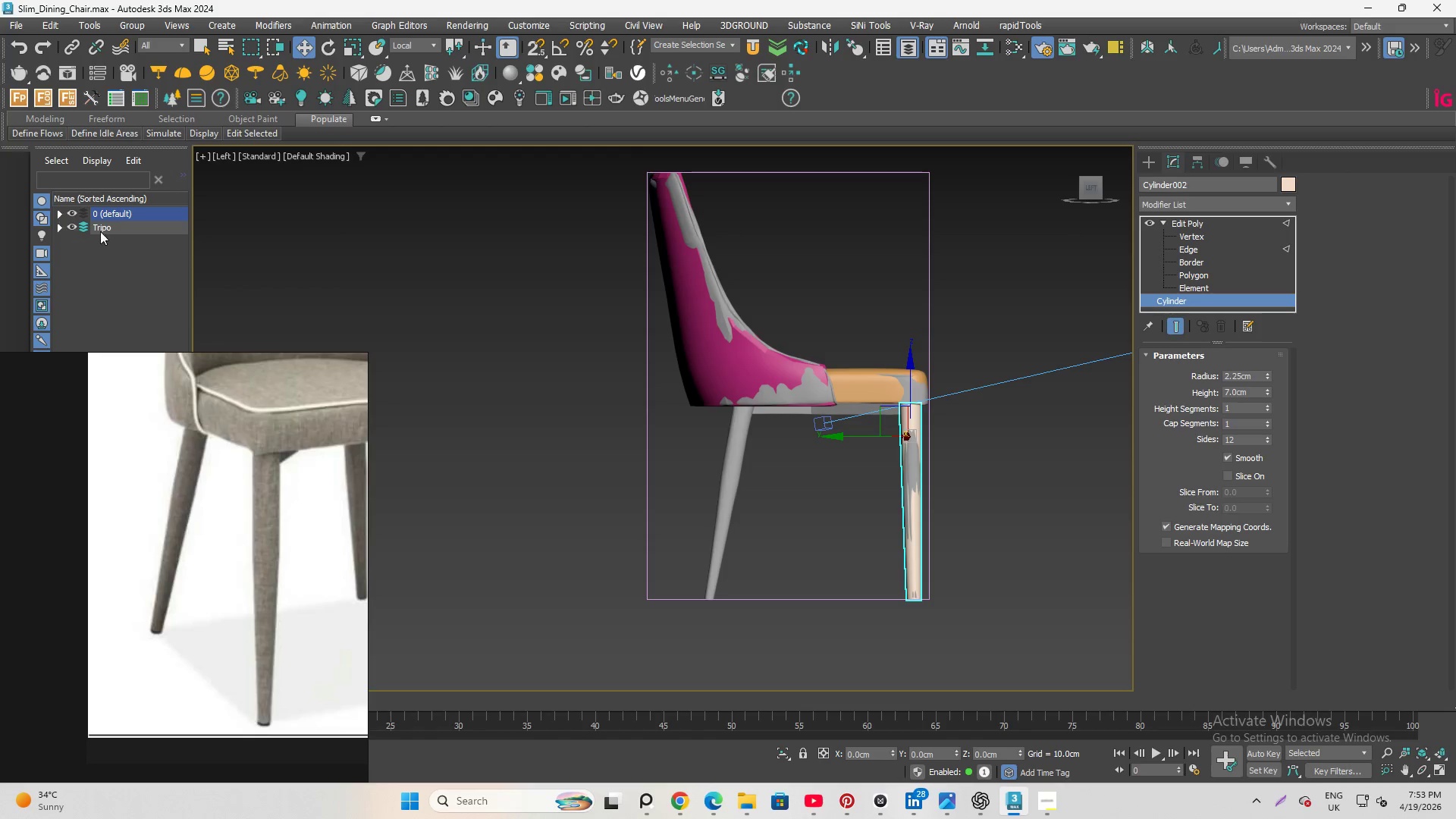 
scroll: coordinate [779, 557], scroll_direction: up, amount: 5.0
 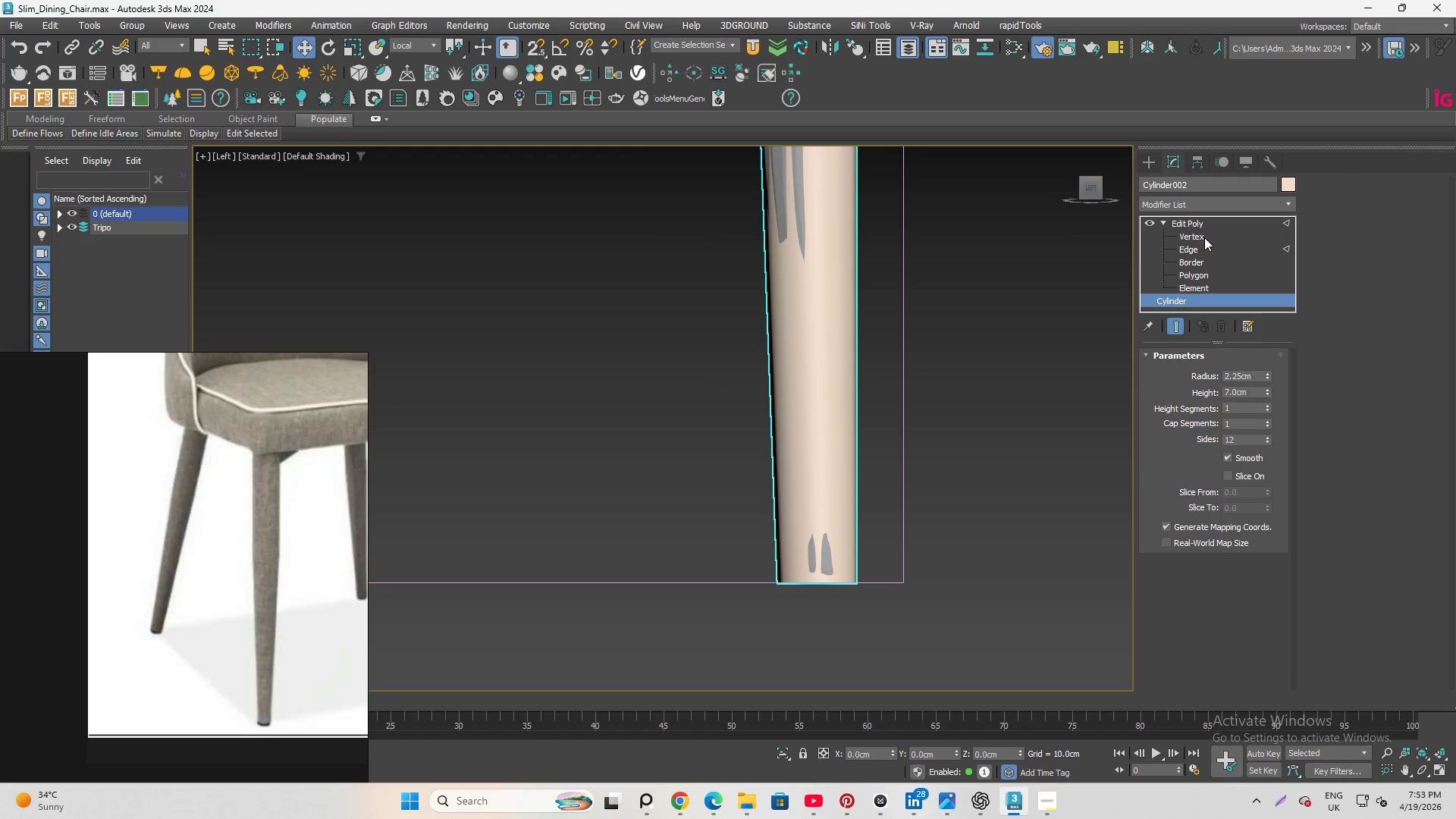 
left_click([1199, 234])
 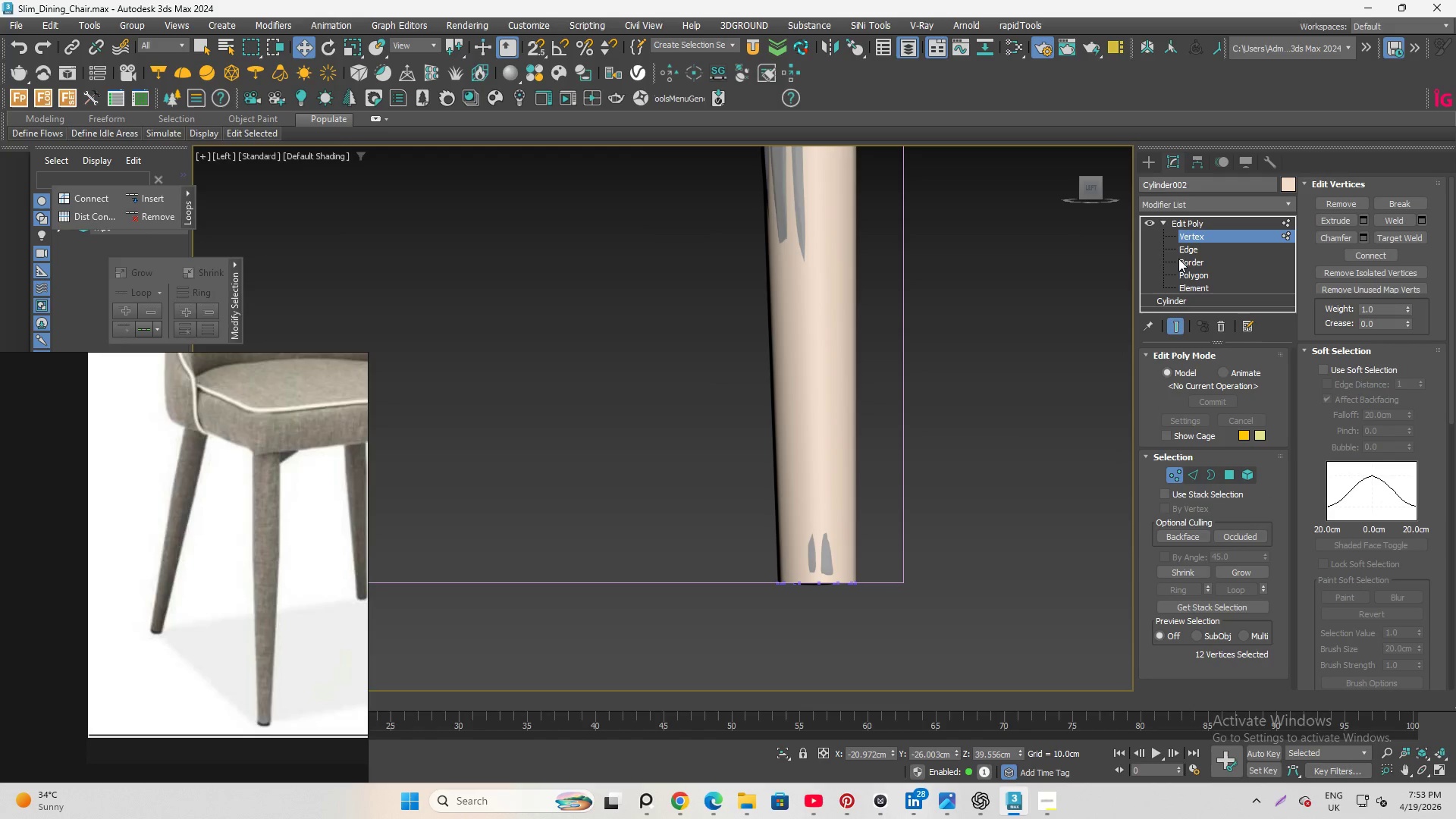 
left_click_drag(start_coordinate=[731, 463], to_coordinate=[1010, 623])
 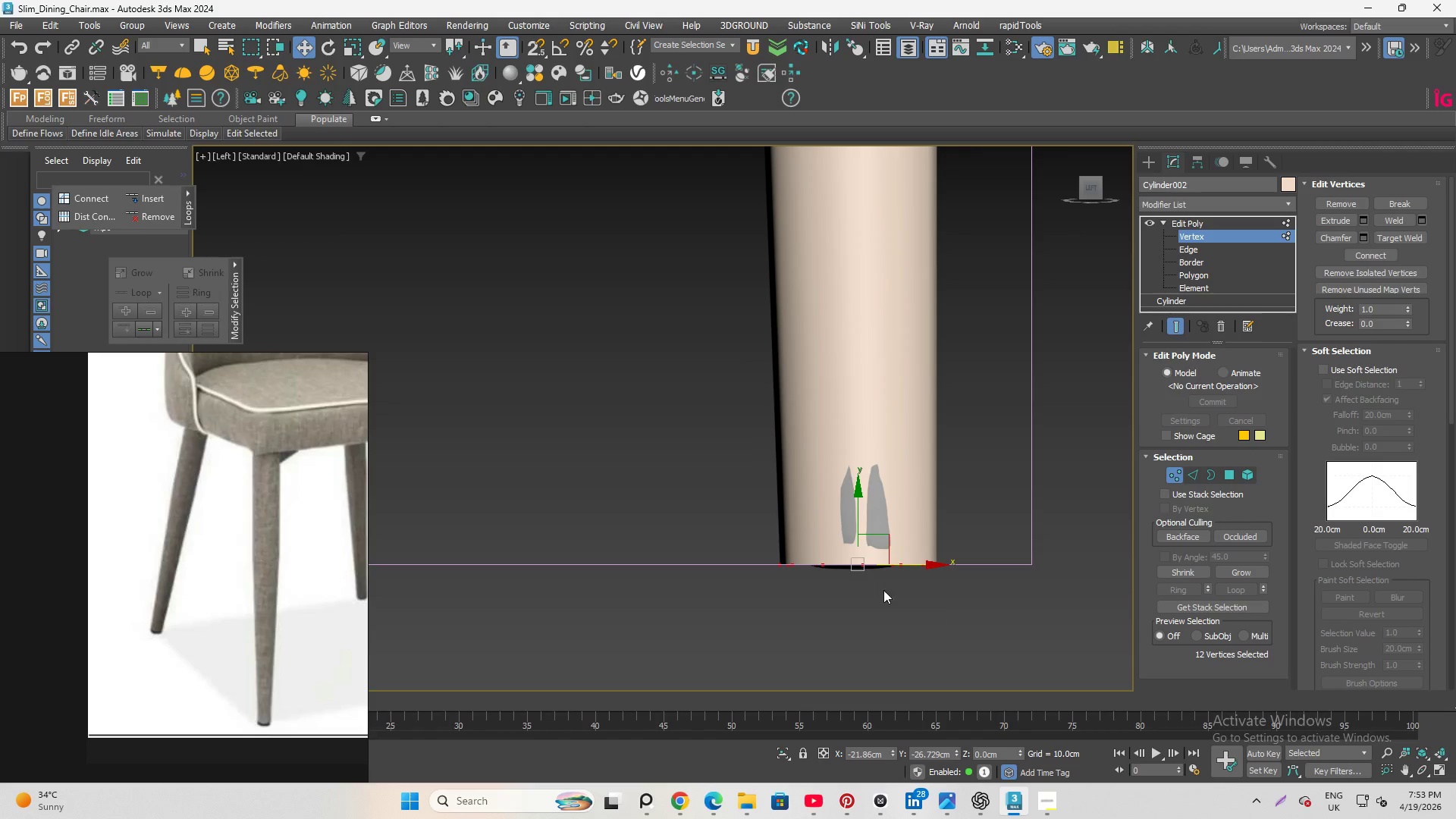 
scroll: coordinate [777, 599], scroll_direction: up, amount: 2.0
 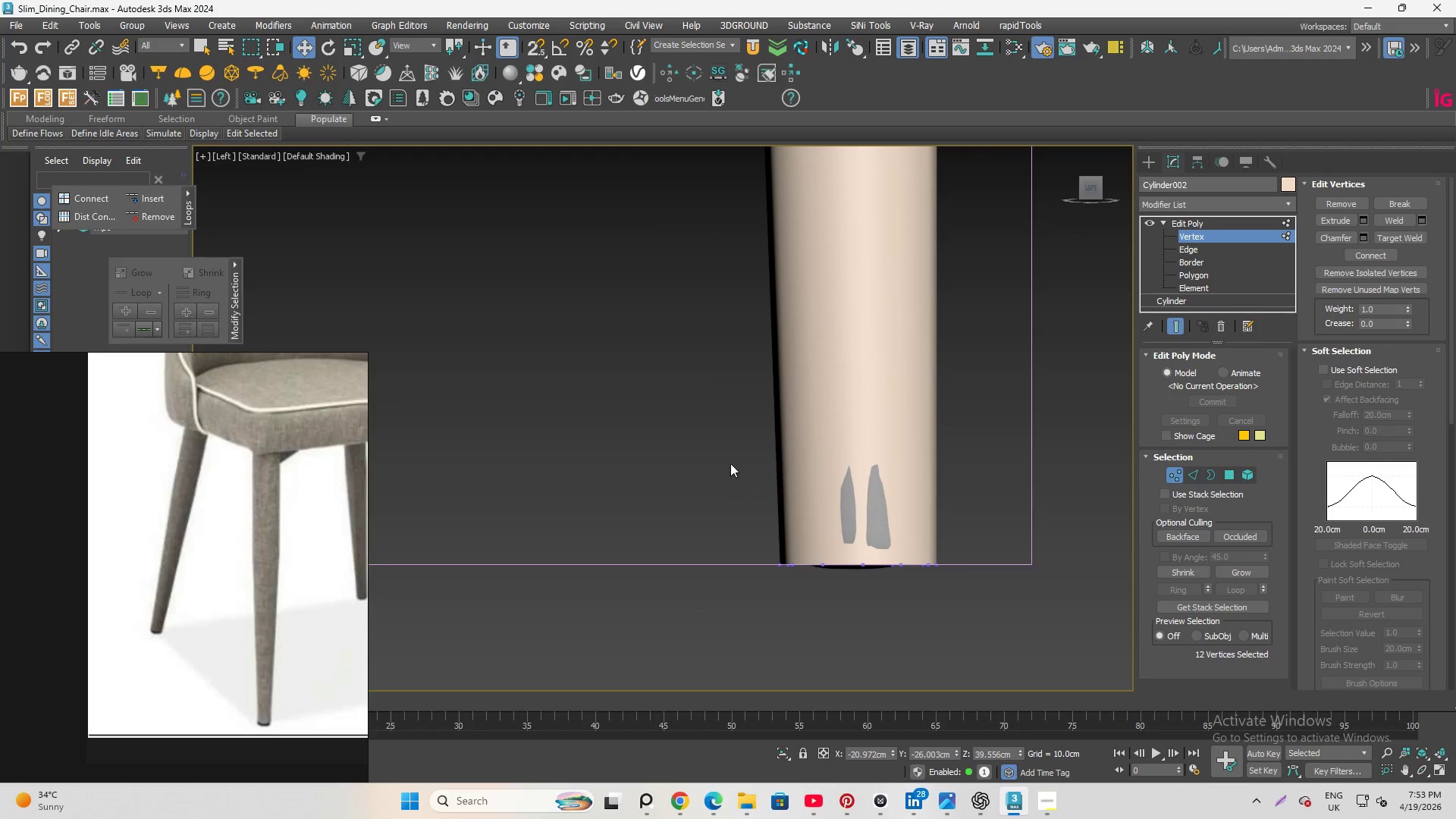 
hold_key(key=AltLeft, duration=1.12)
scroll: coordinate [761, 461], scroll_direction: down, amount: 4.0
 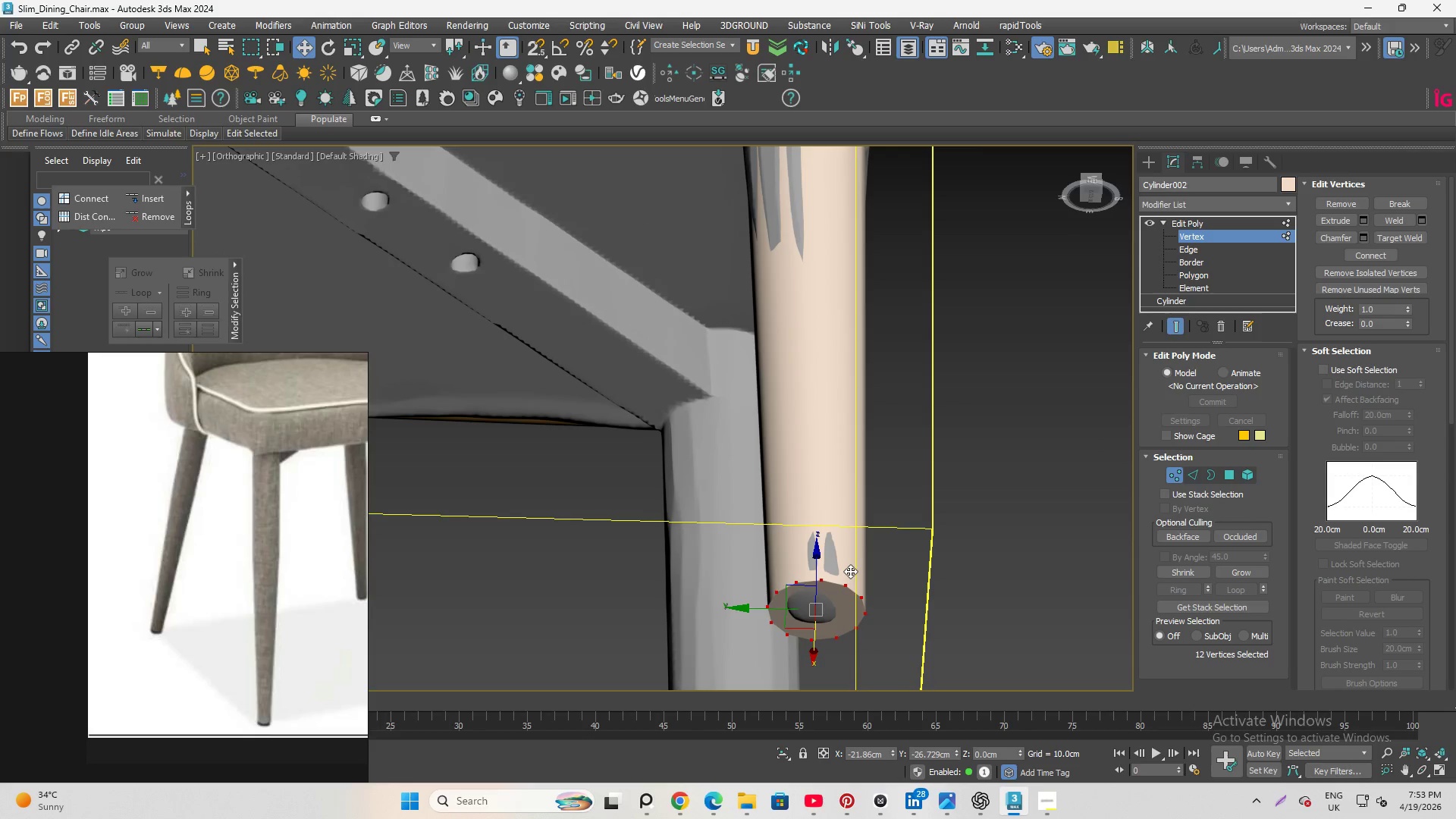 
key(R)
 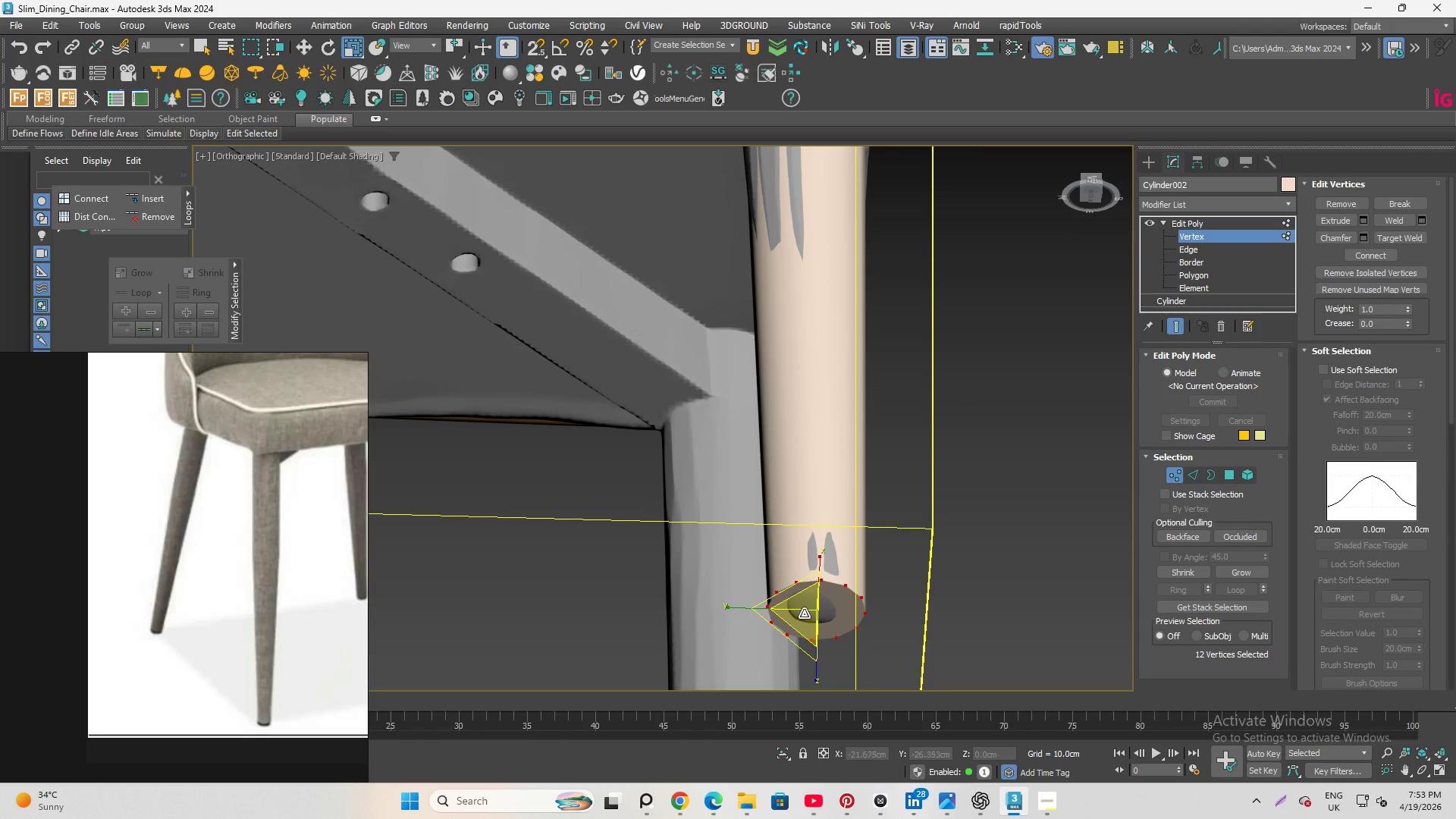 
left_click_drag(start_coordinate=[804, 613], to_coordinate=[844, 675])
 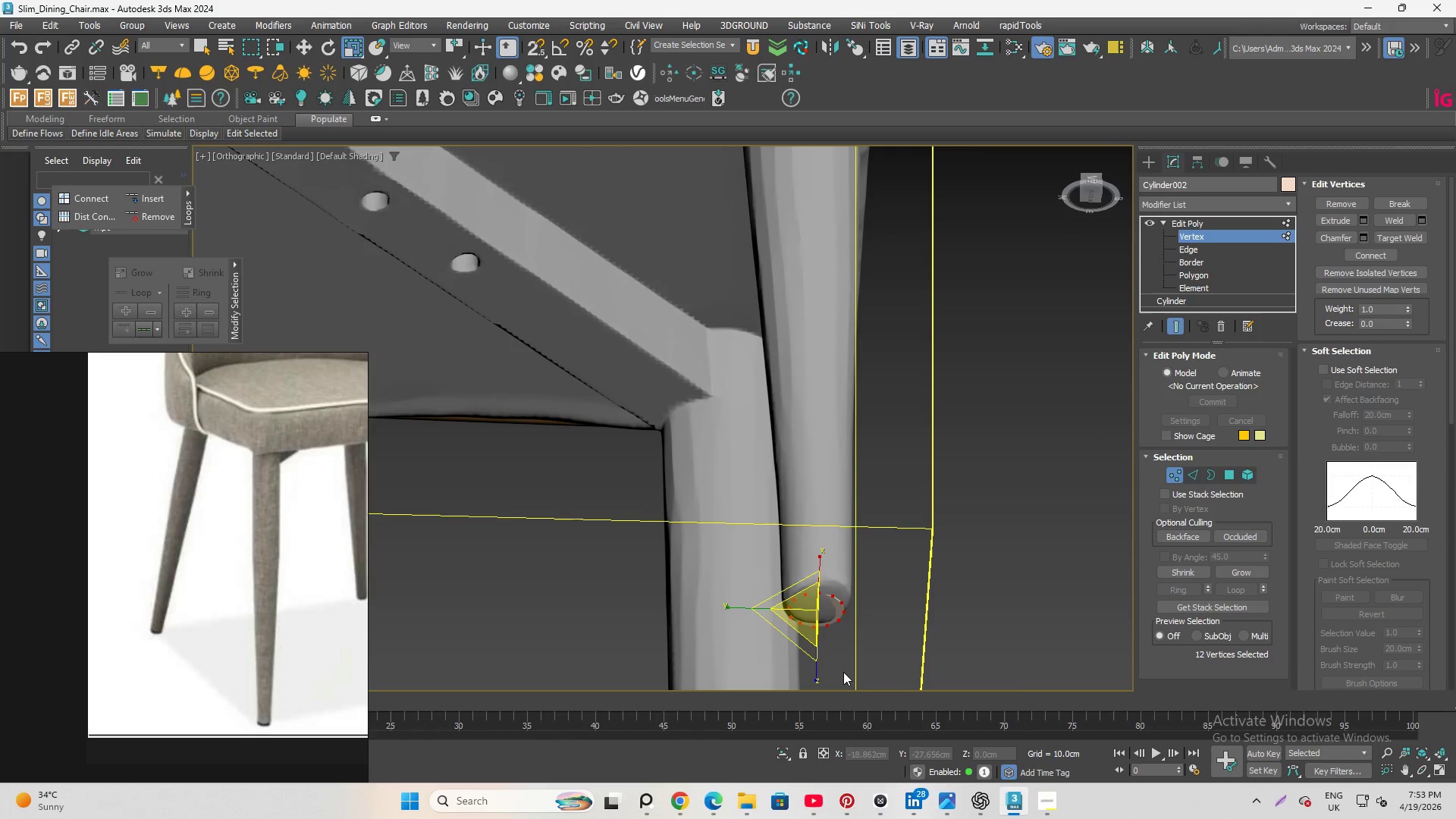 
hold_key(key=ControlLeft, duration=0.86)
 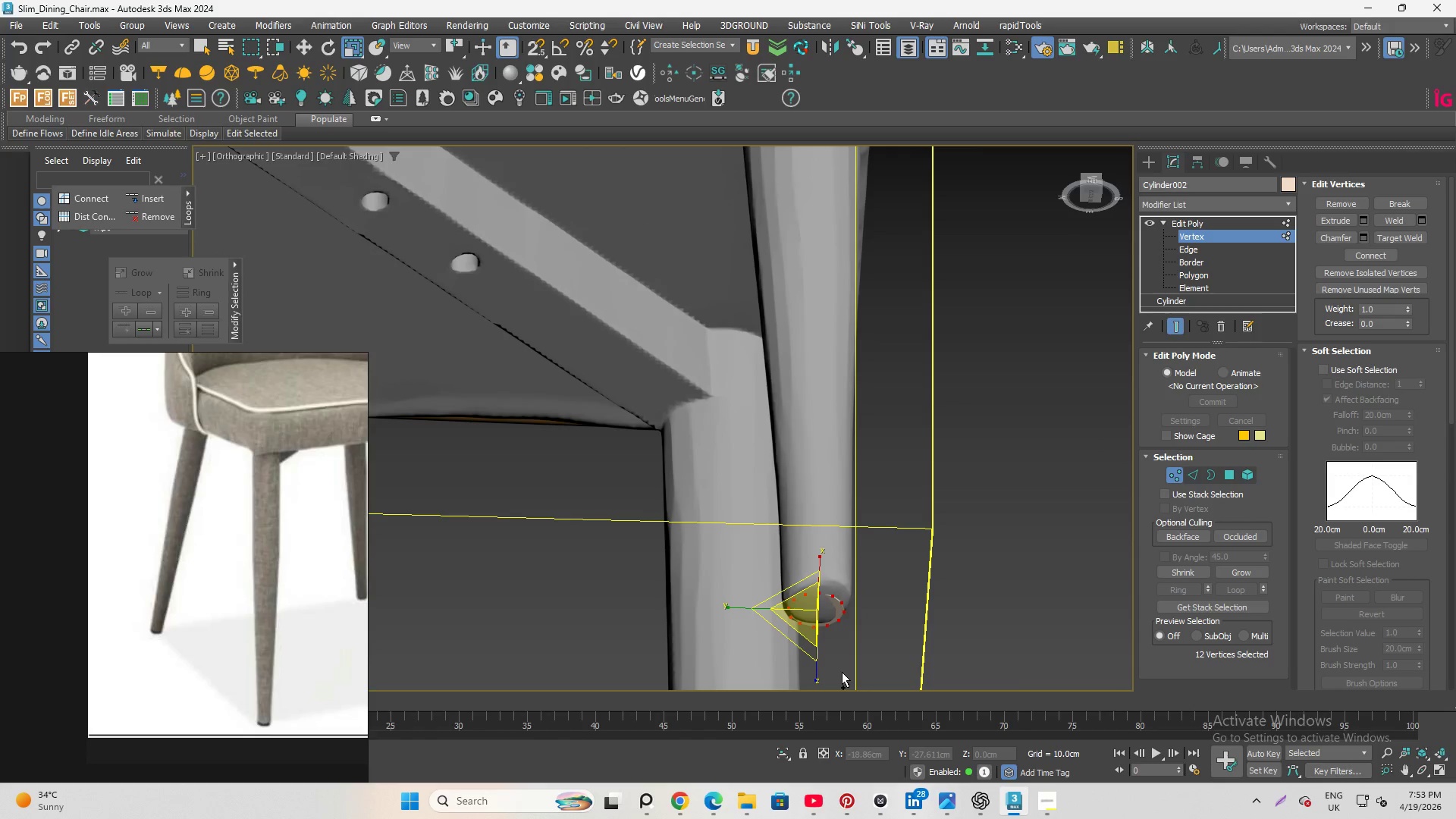 
key(Control+Z)
 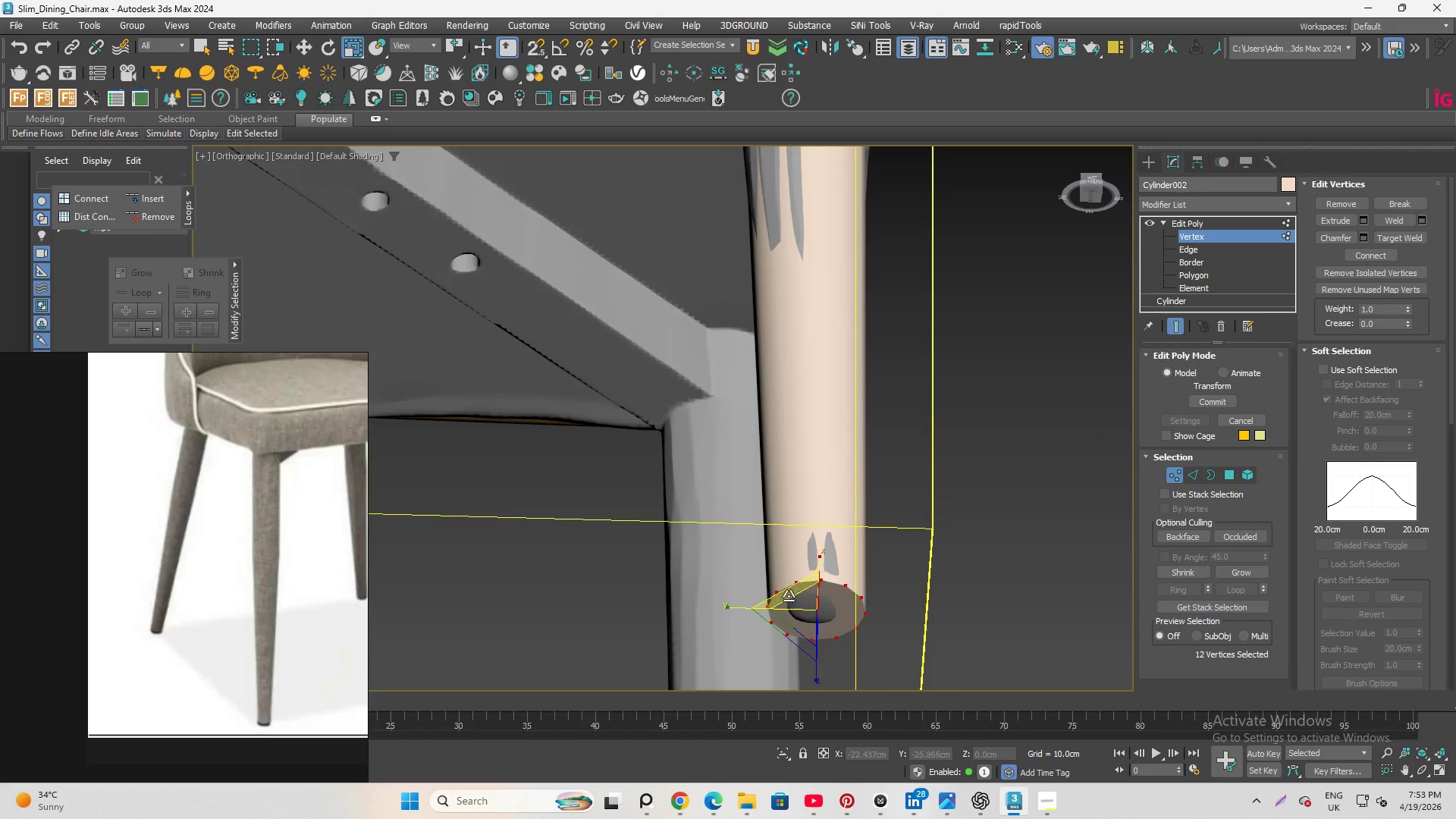 
hold_key(key=AltLeft, duration=1.42)
 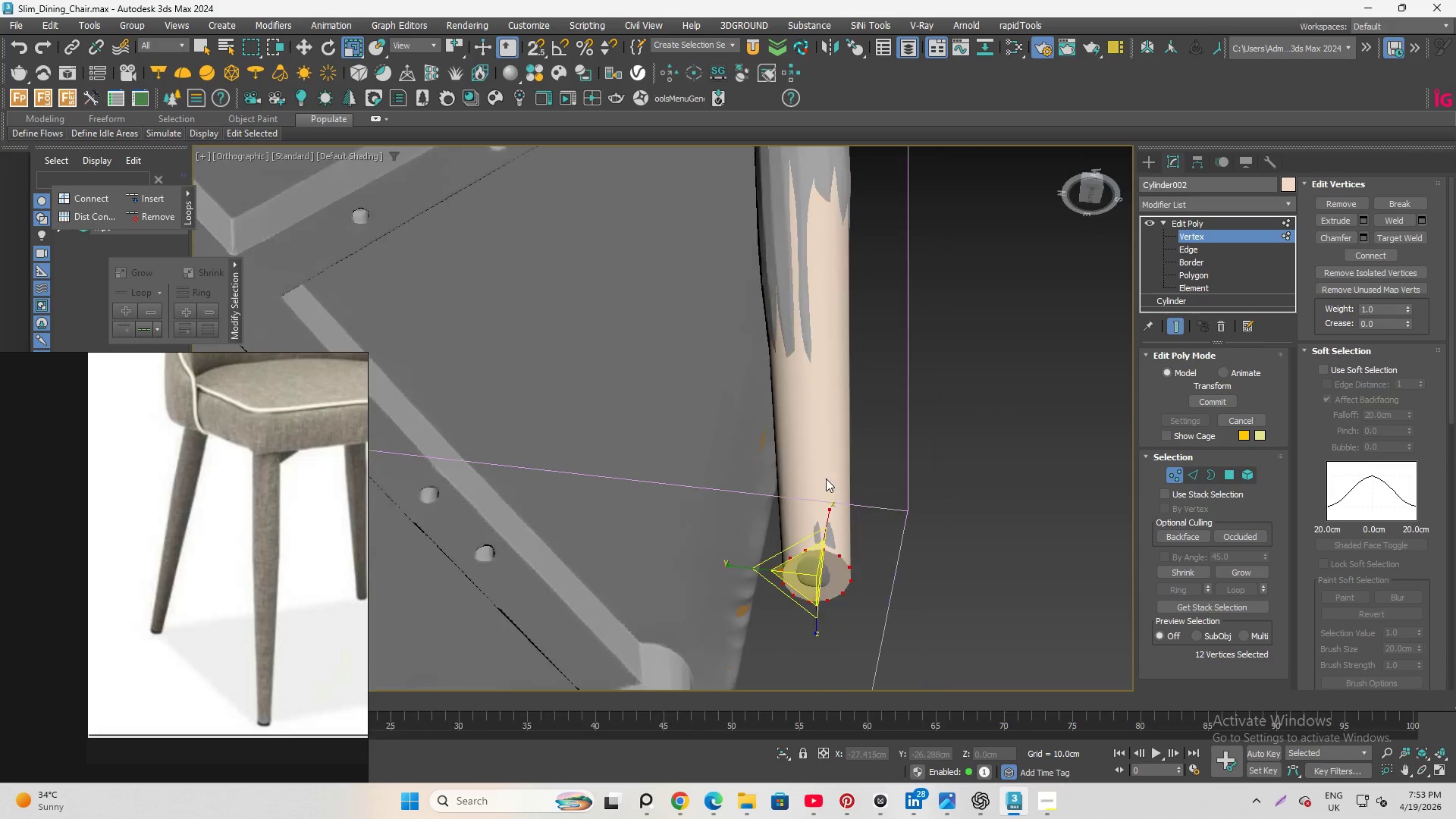 
scroll: coordinate [824, 483], scroll_direction: down, amount: 2.0
 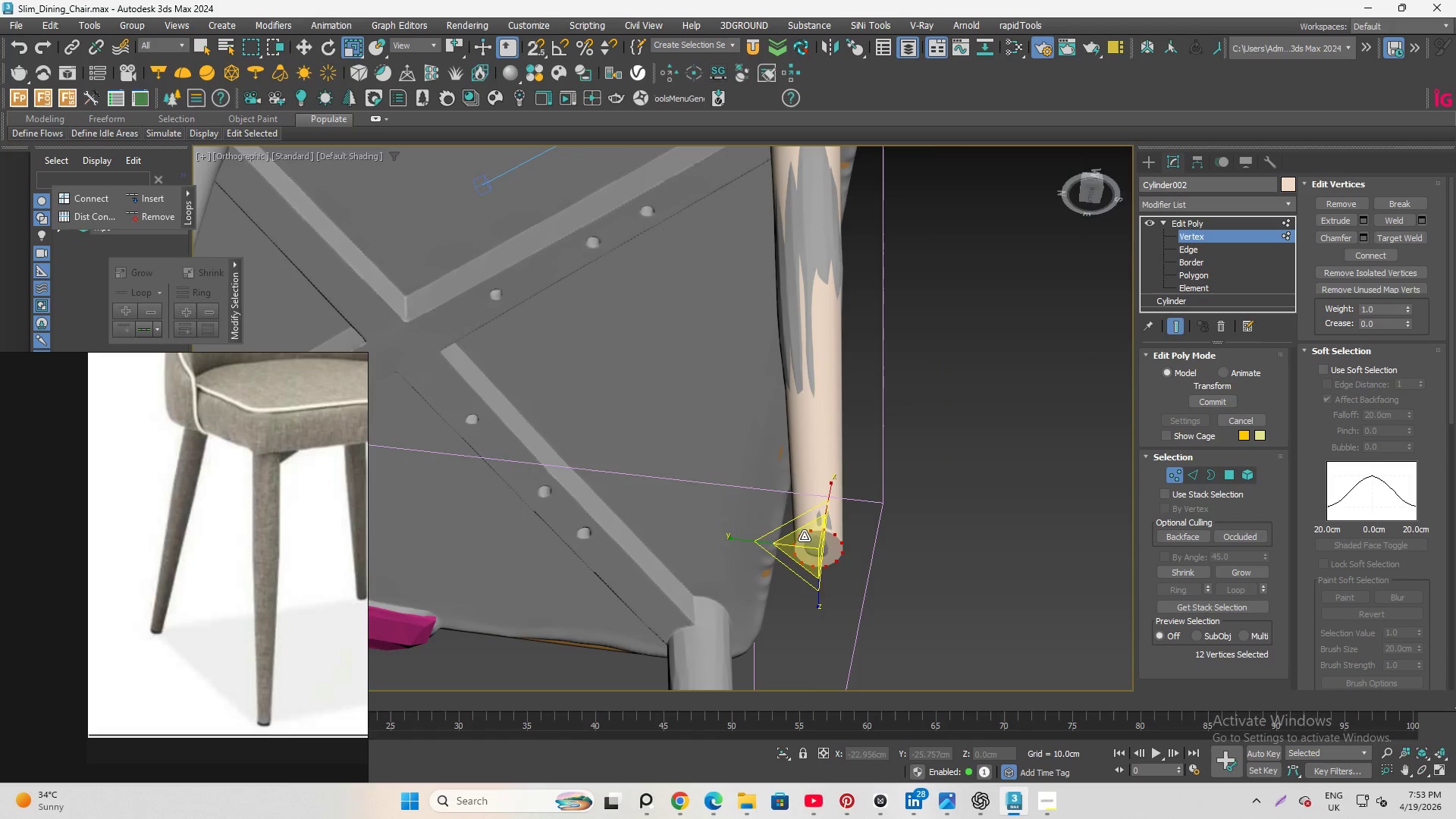 
hold_key(key=AltLeft, duration=1.48)
 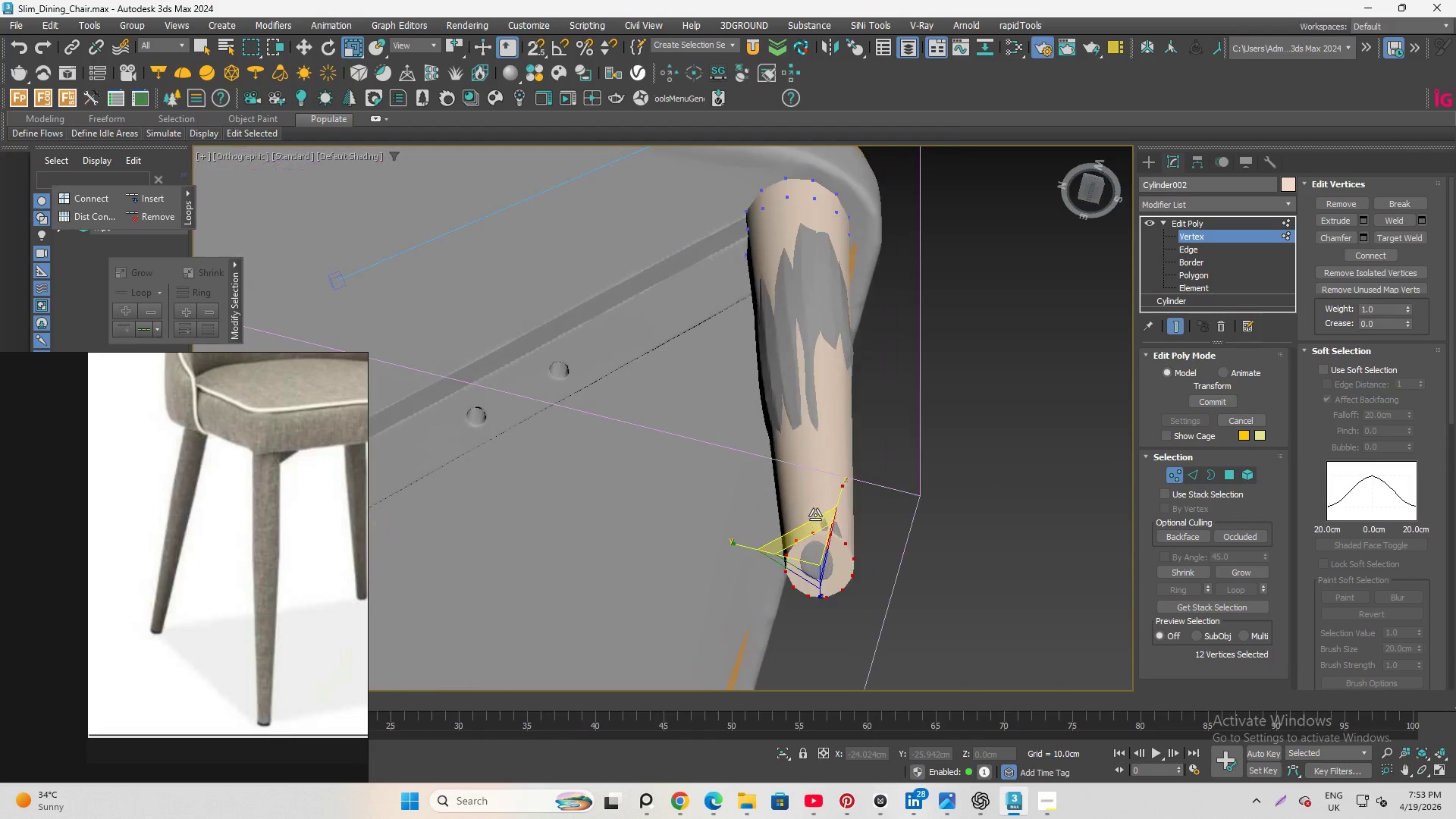 
scroll: coordinate [815, 515], scroll_direction: up, amount: 1.0
 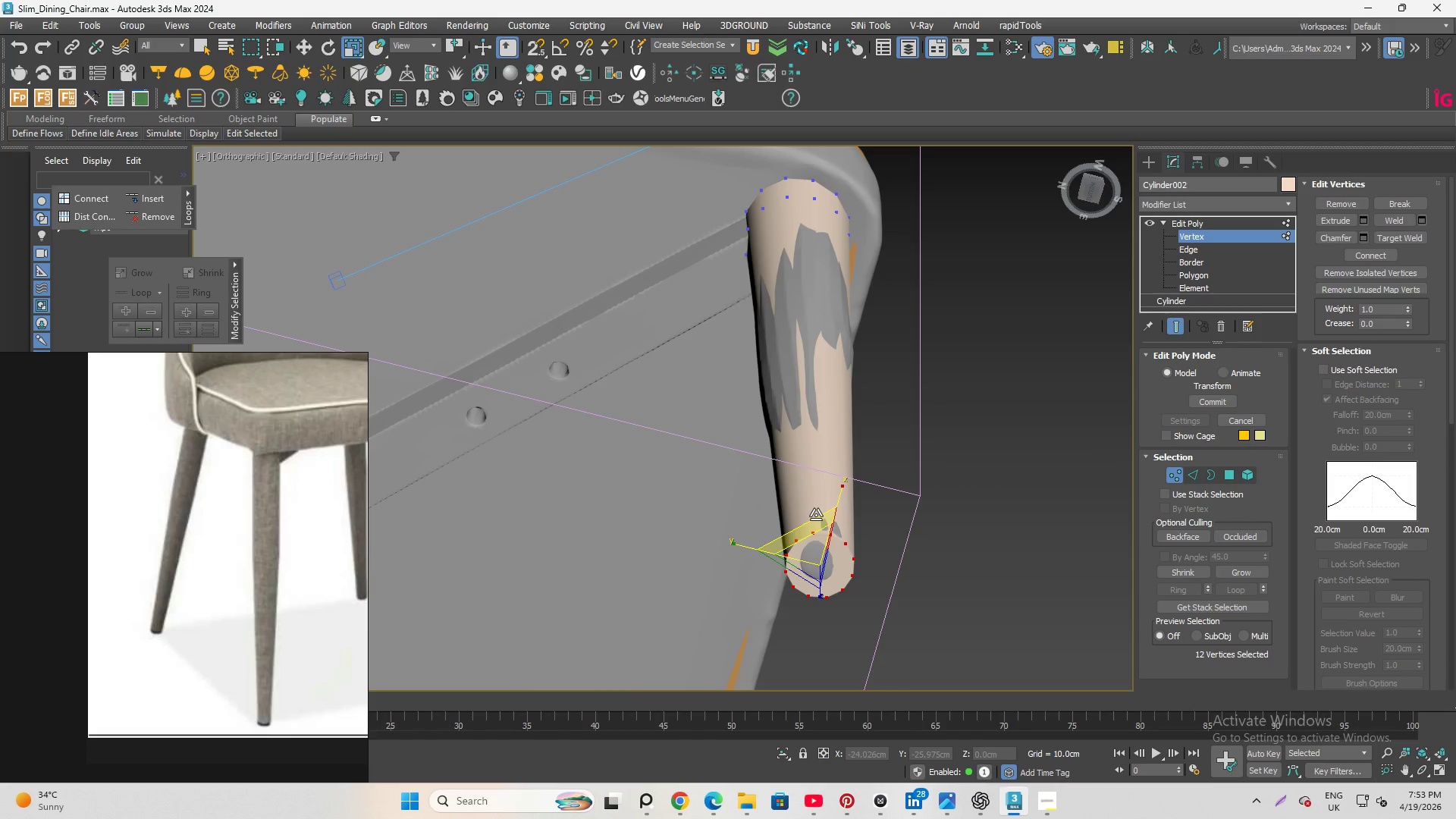 
hold_key(key=AltLeft, duration=2.61)
 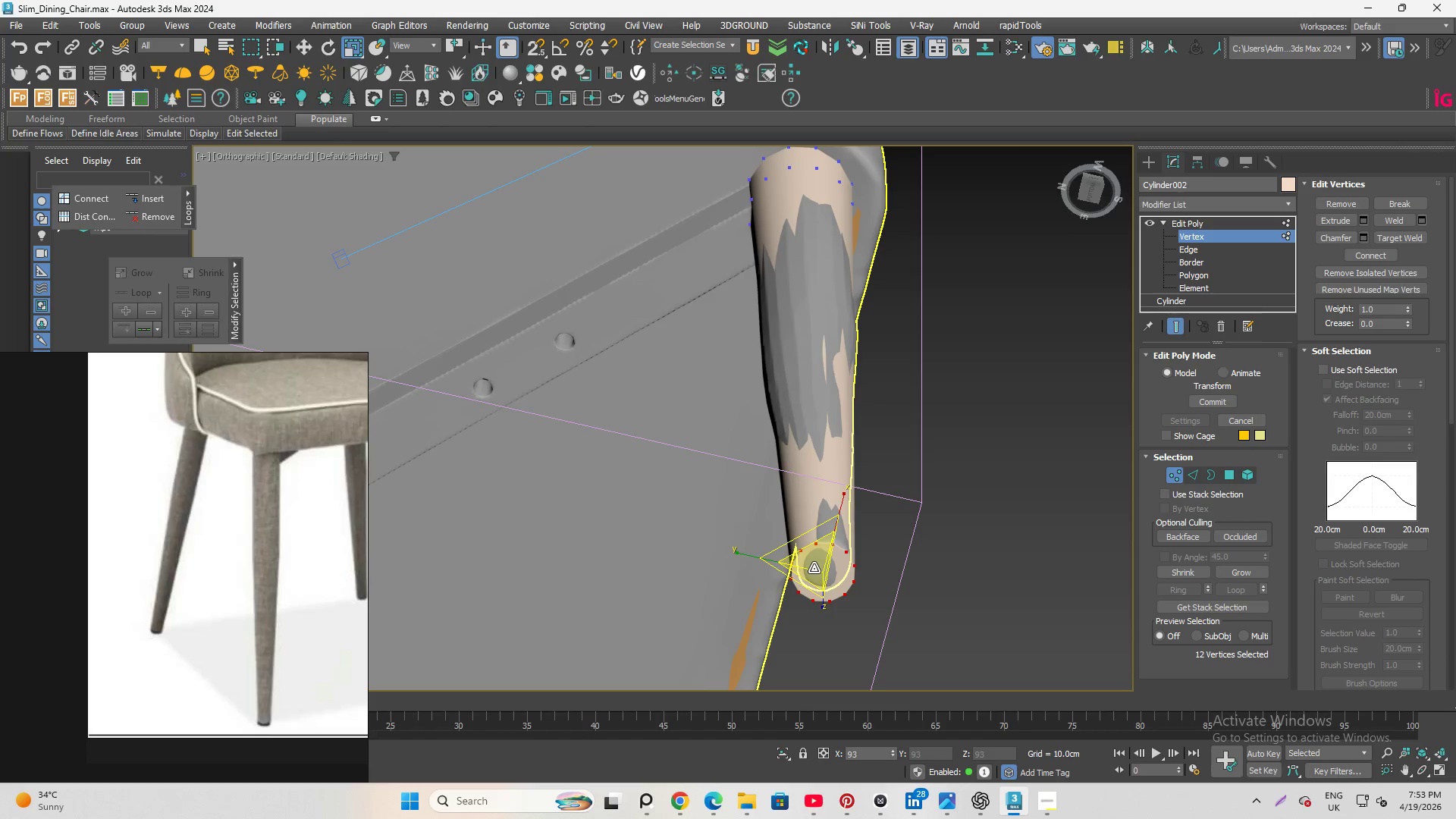 
wait(6.0)
 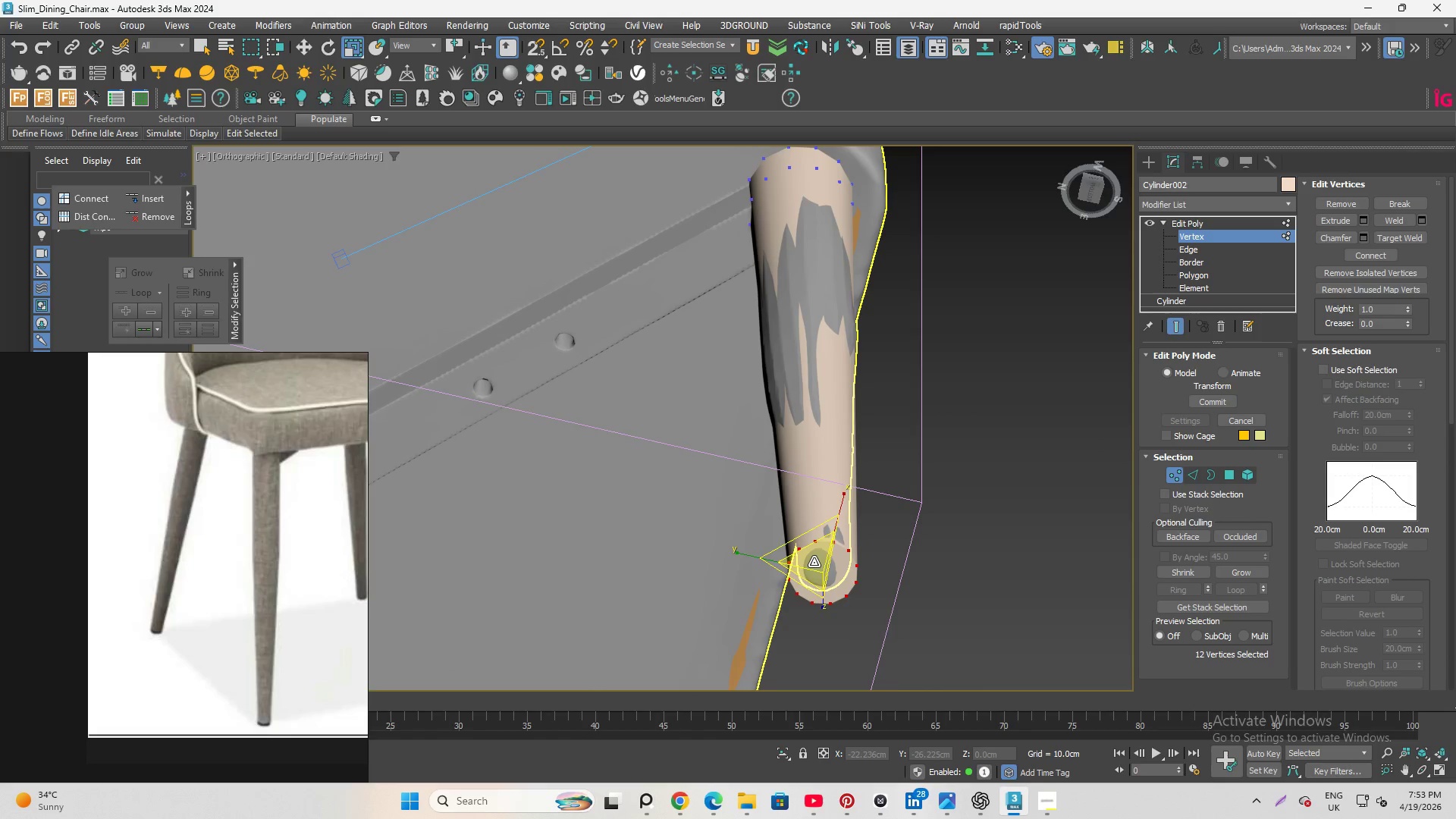 
hold_key(key=AltLeft, duration=0.56)
 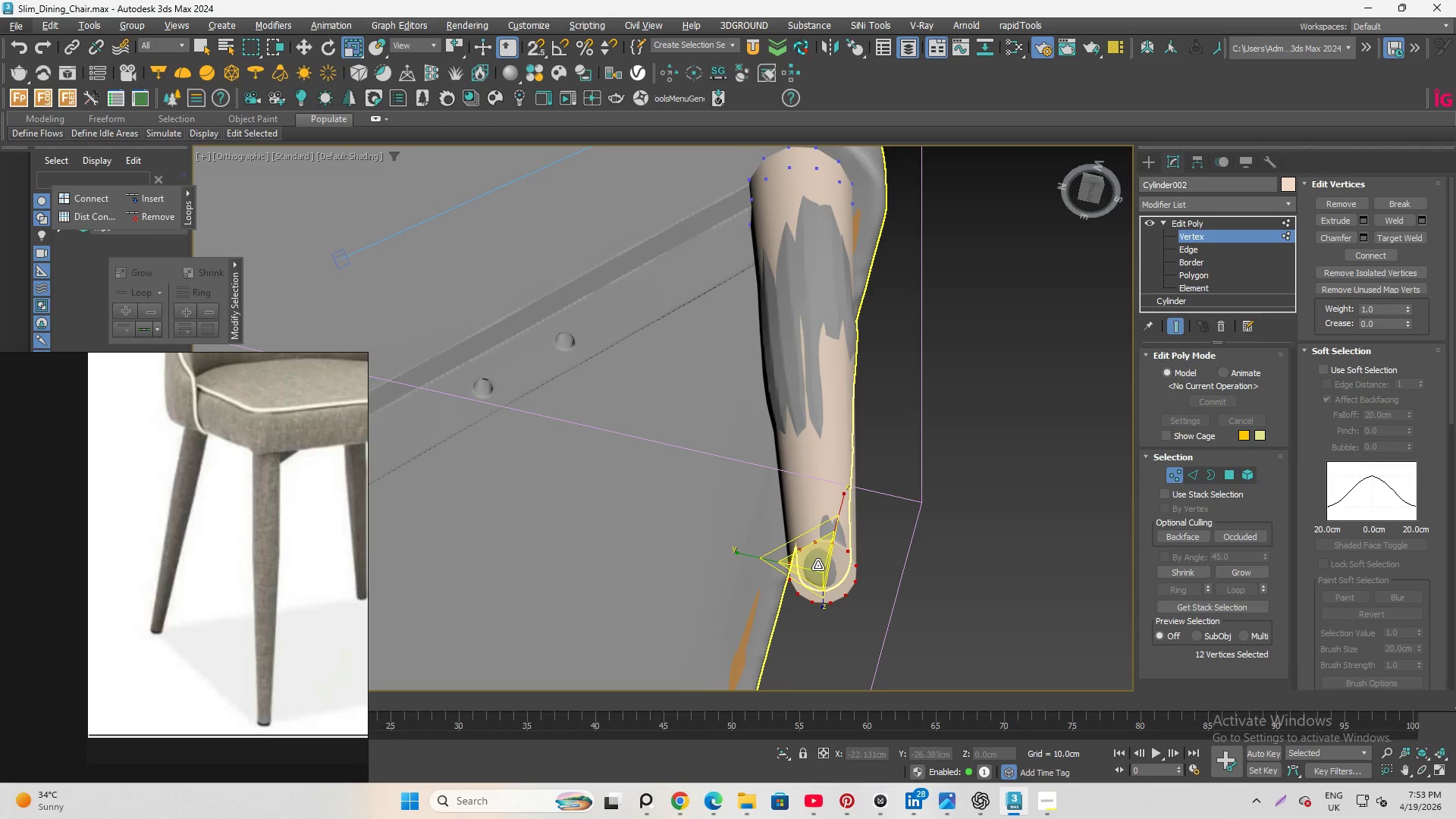 
hold_key(key=AltLeft, duration=2.02)
 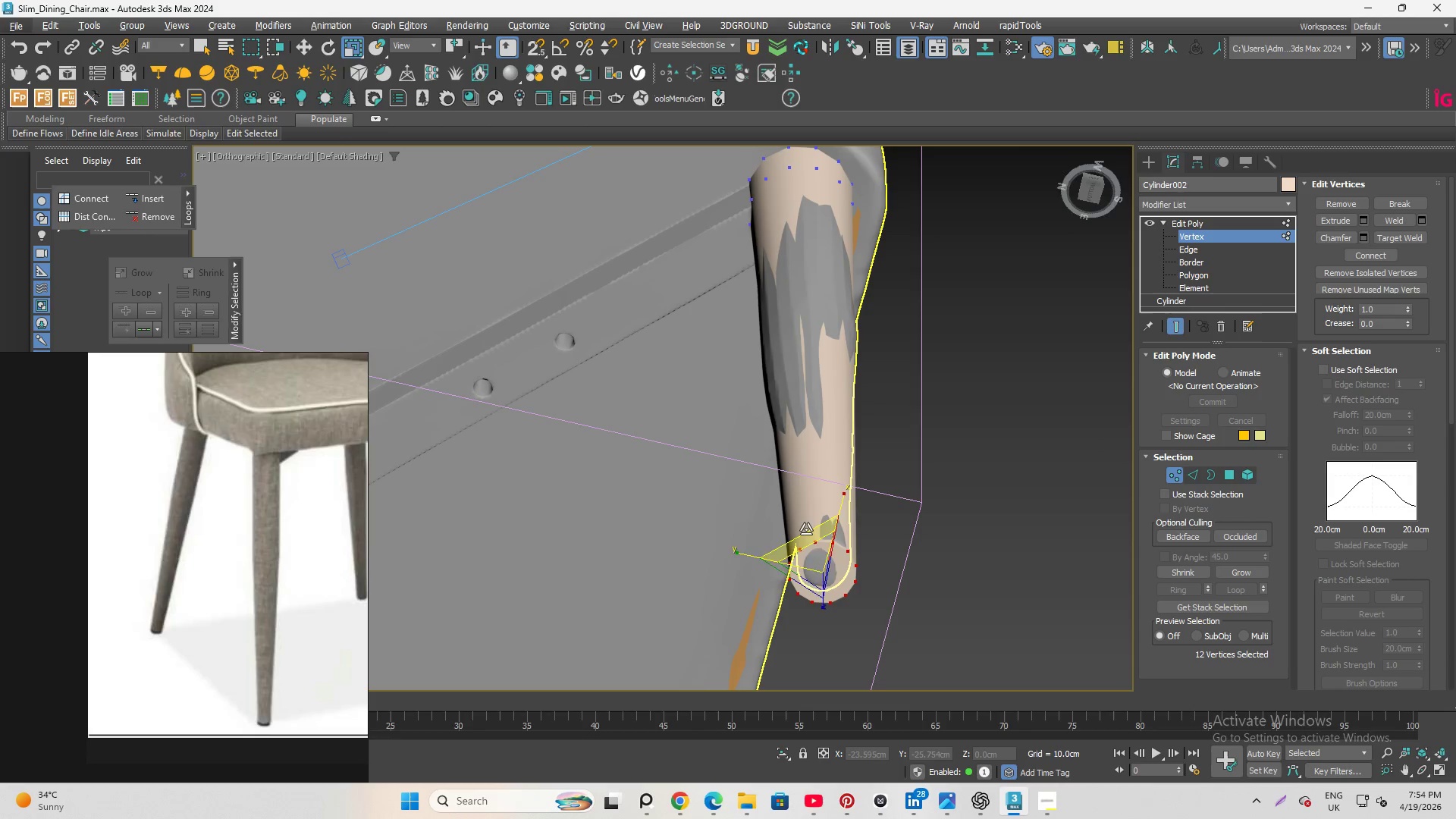 
hold_key(key=AltLeft, duration=3.66)
 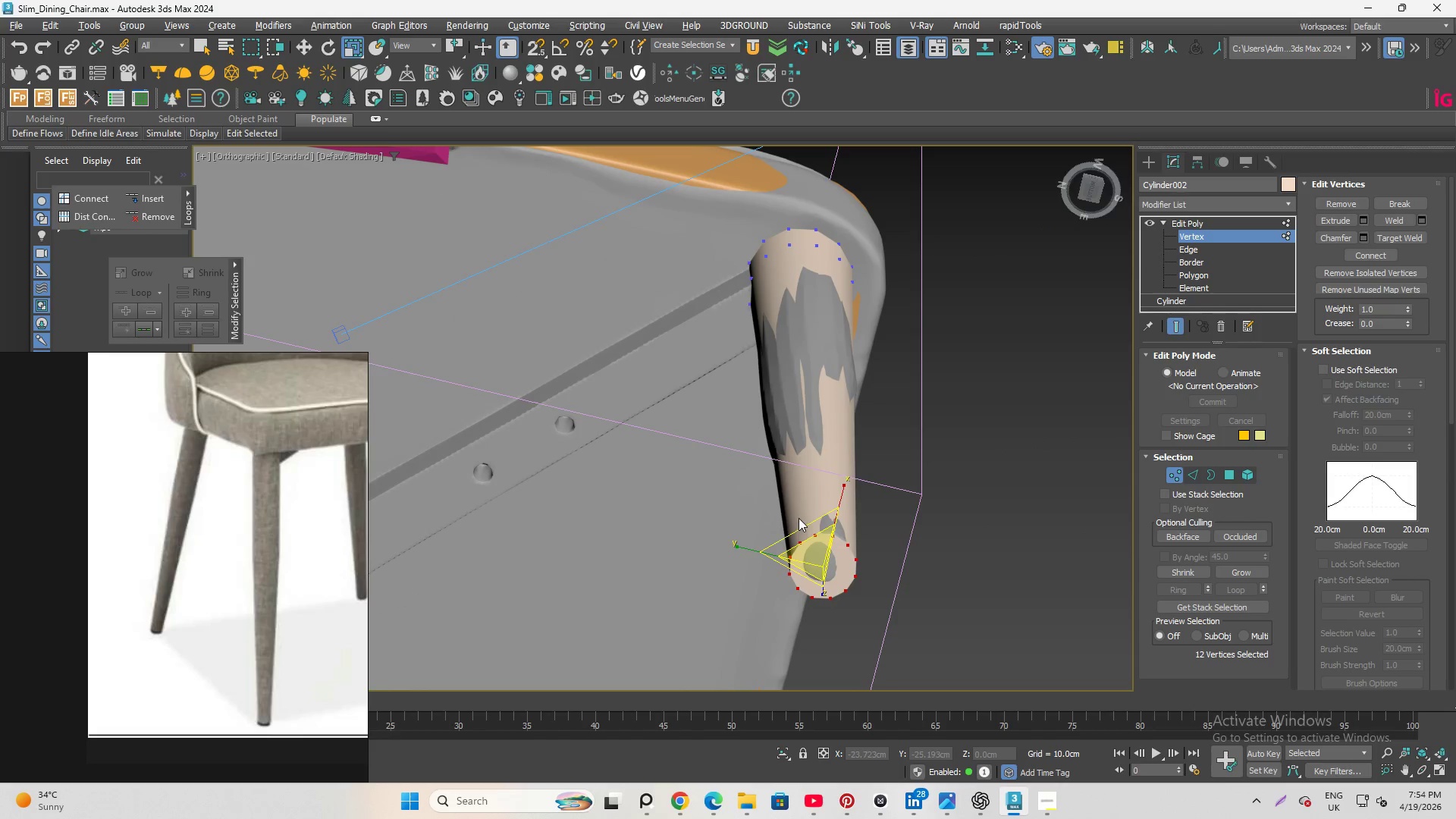 
scroll: coordinate [799, 518], scroll_direction: up, amount: 1.0
 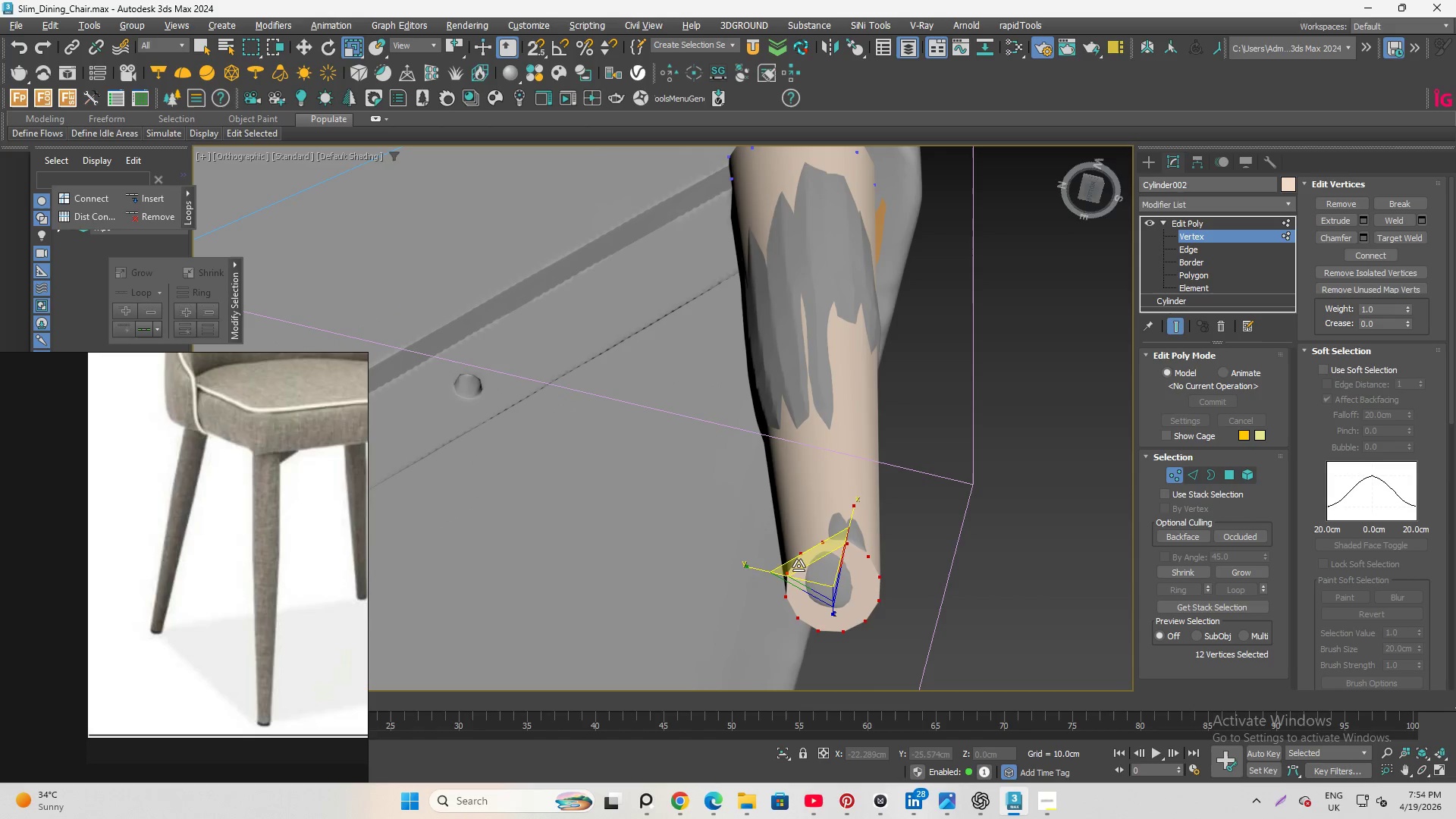 
key(W)
 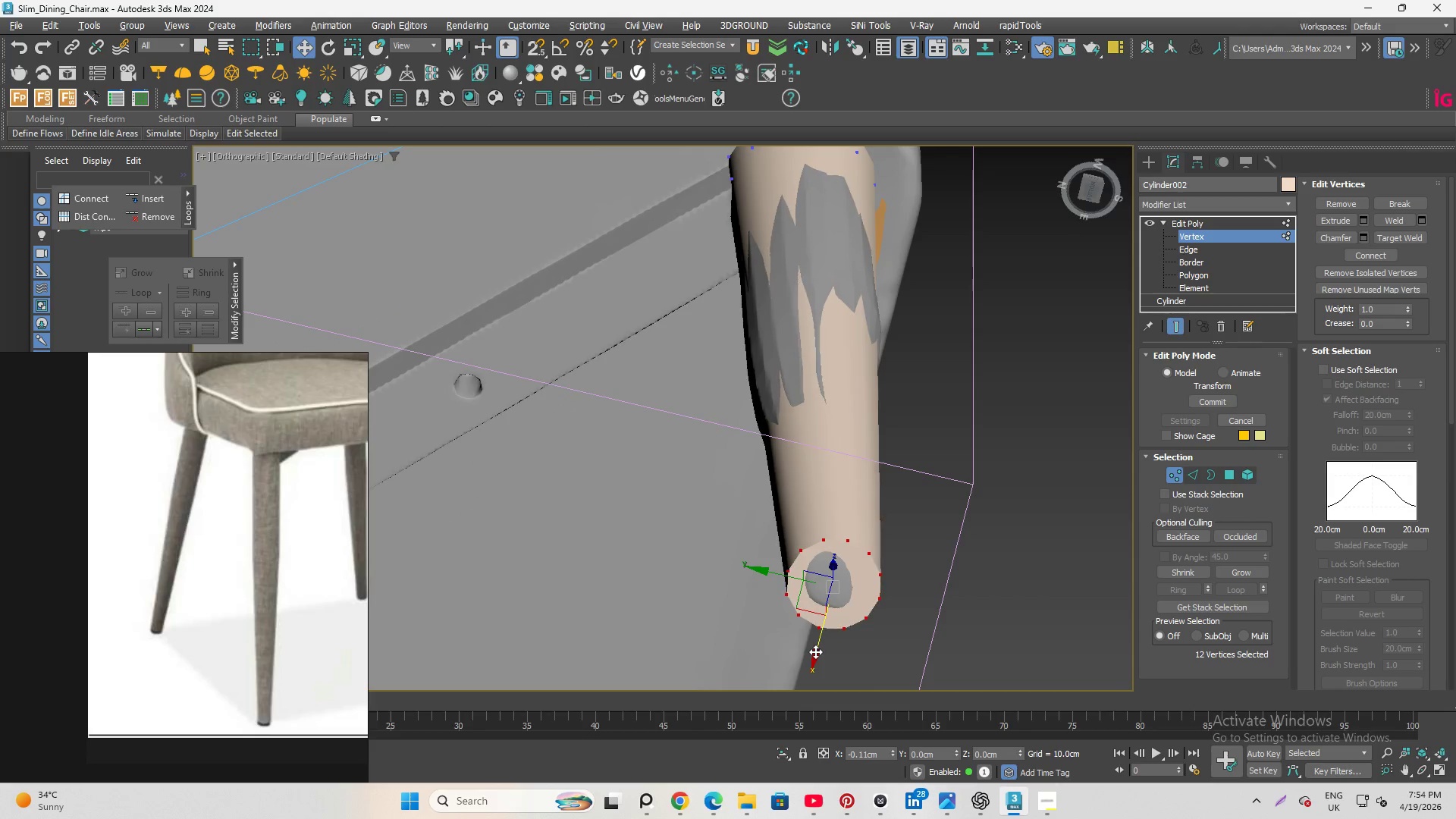 
hold_key(key=AltLeft, duration=2.42)
 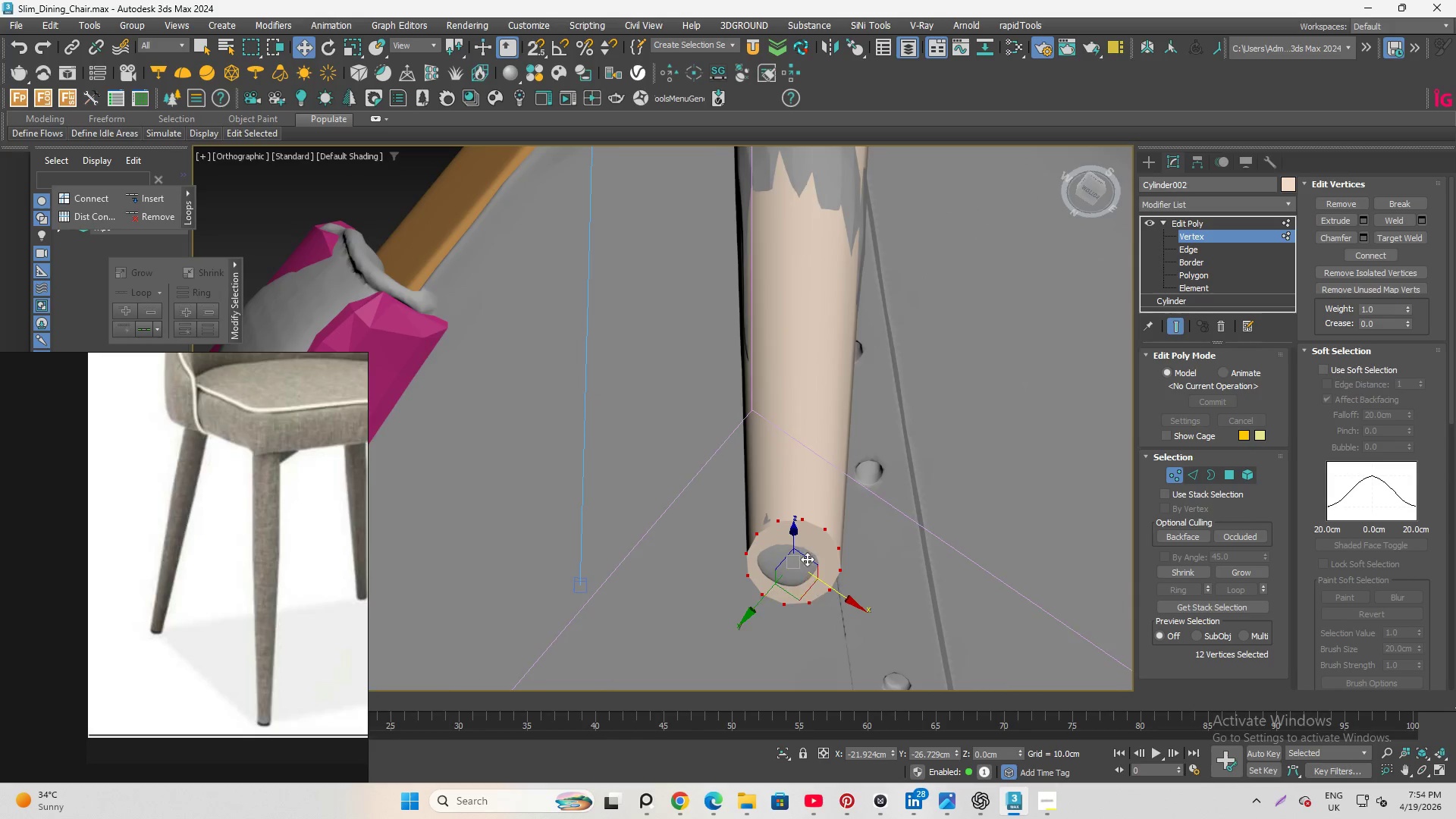 
scroll: coordinate [804, 554], scroll_direction: up, amount: 1.0
 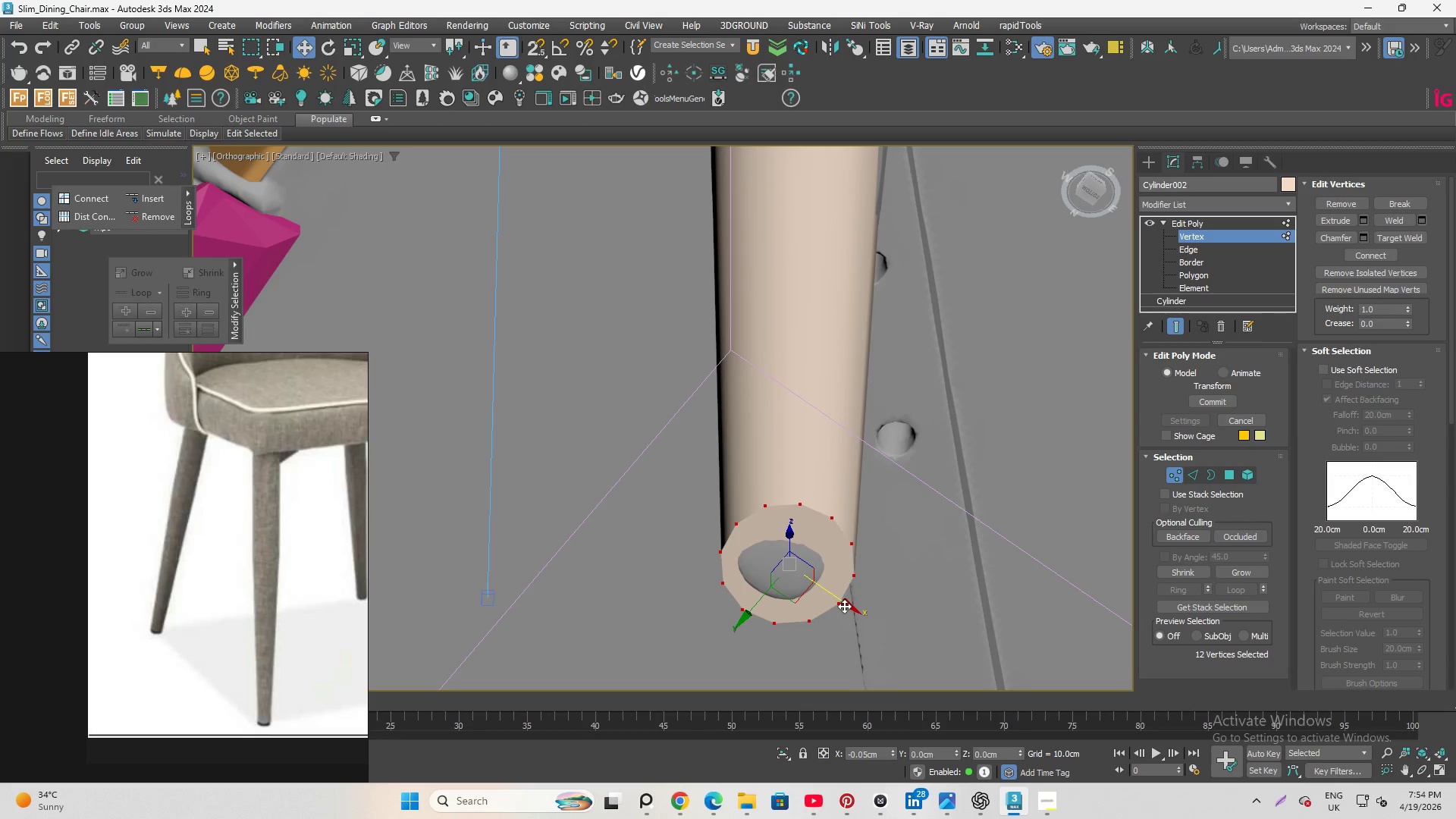 
hold_key(key=AltLeft, duration=0.56)
 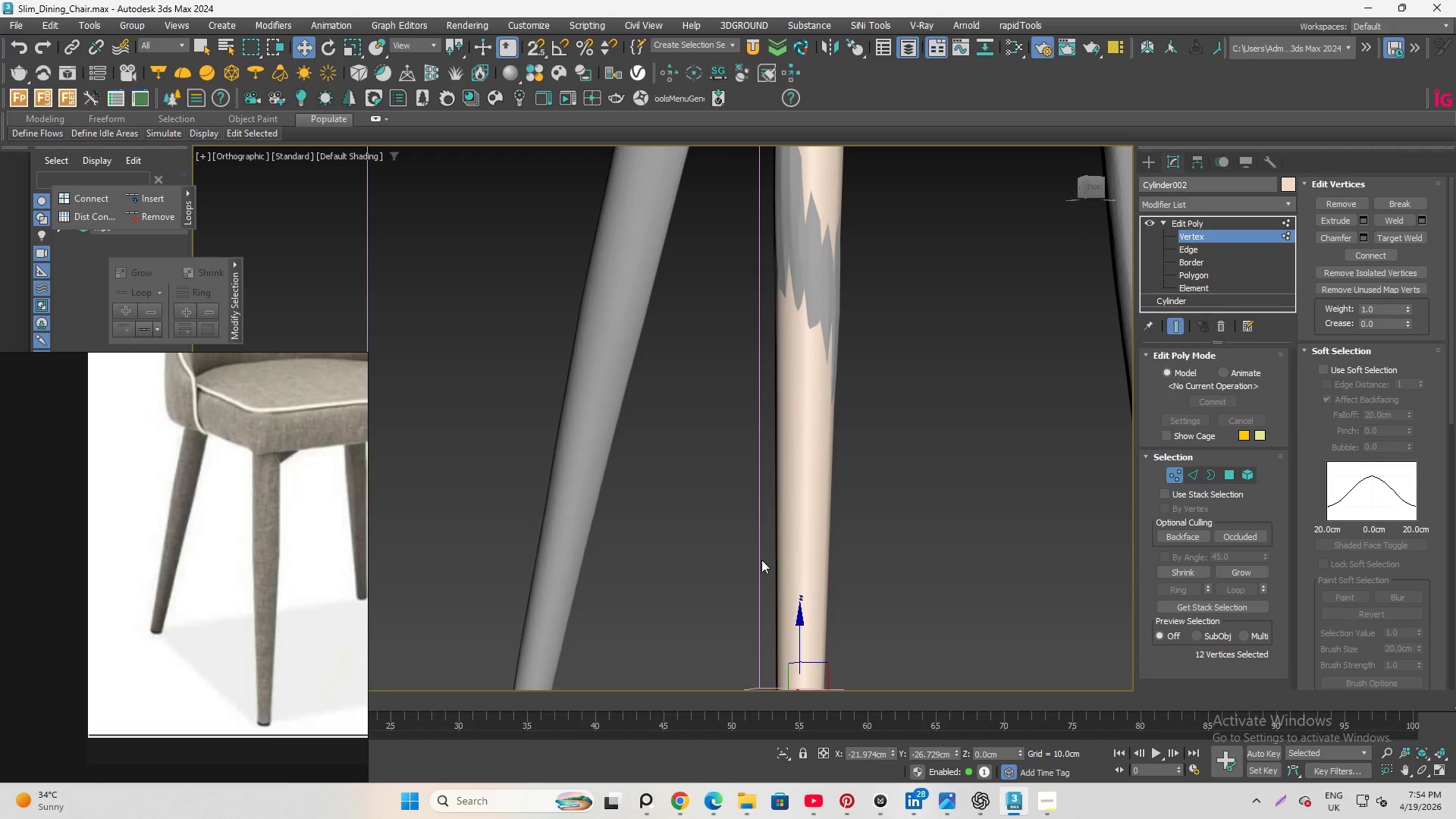 
scroll: coordinate [799, 586], scroll_direction: down, amount: 3.0
 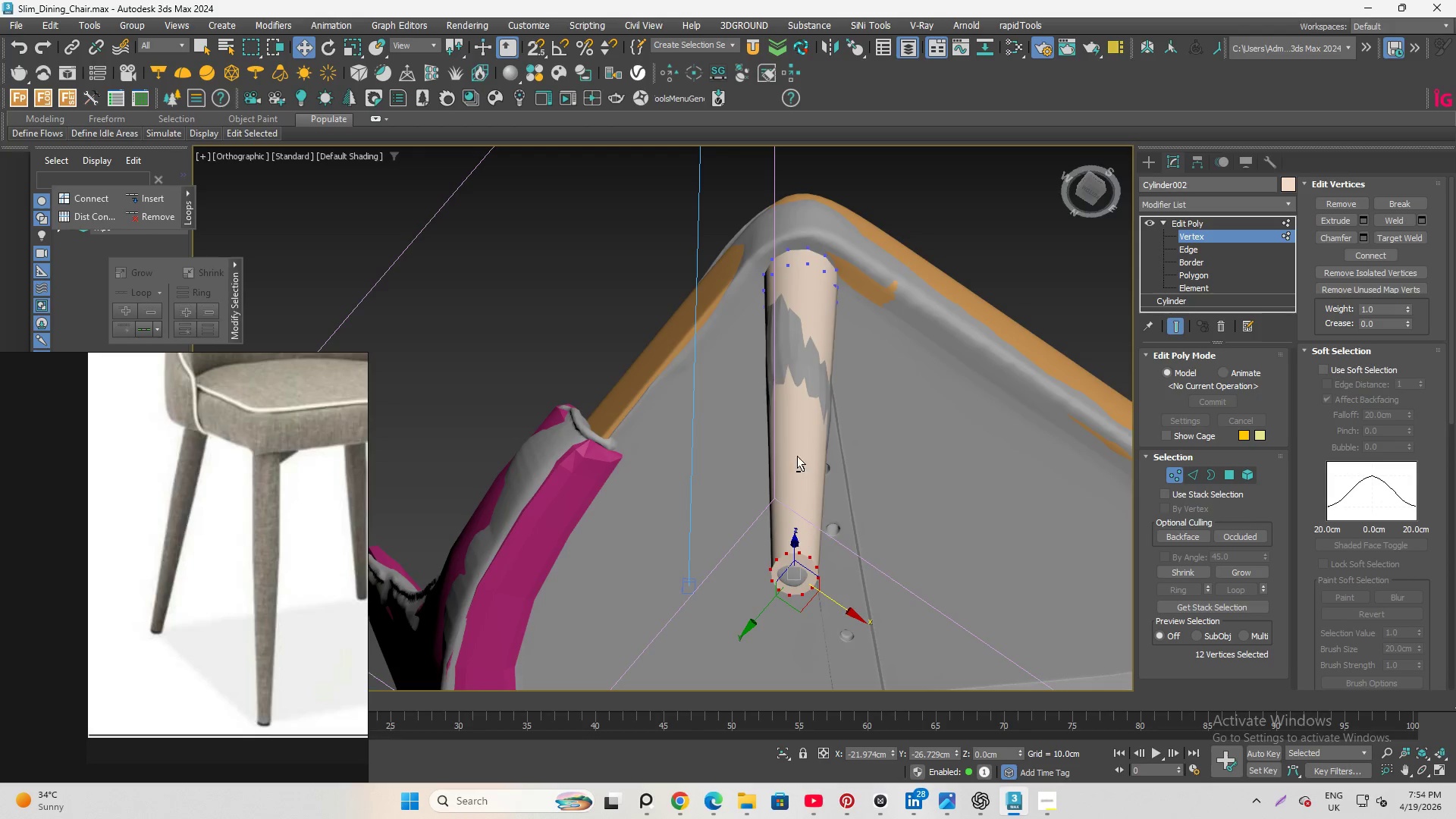 
wait(5.84)
 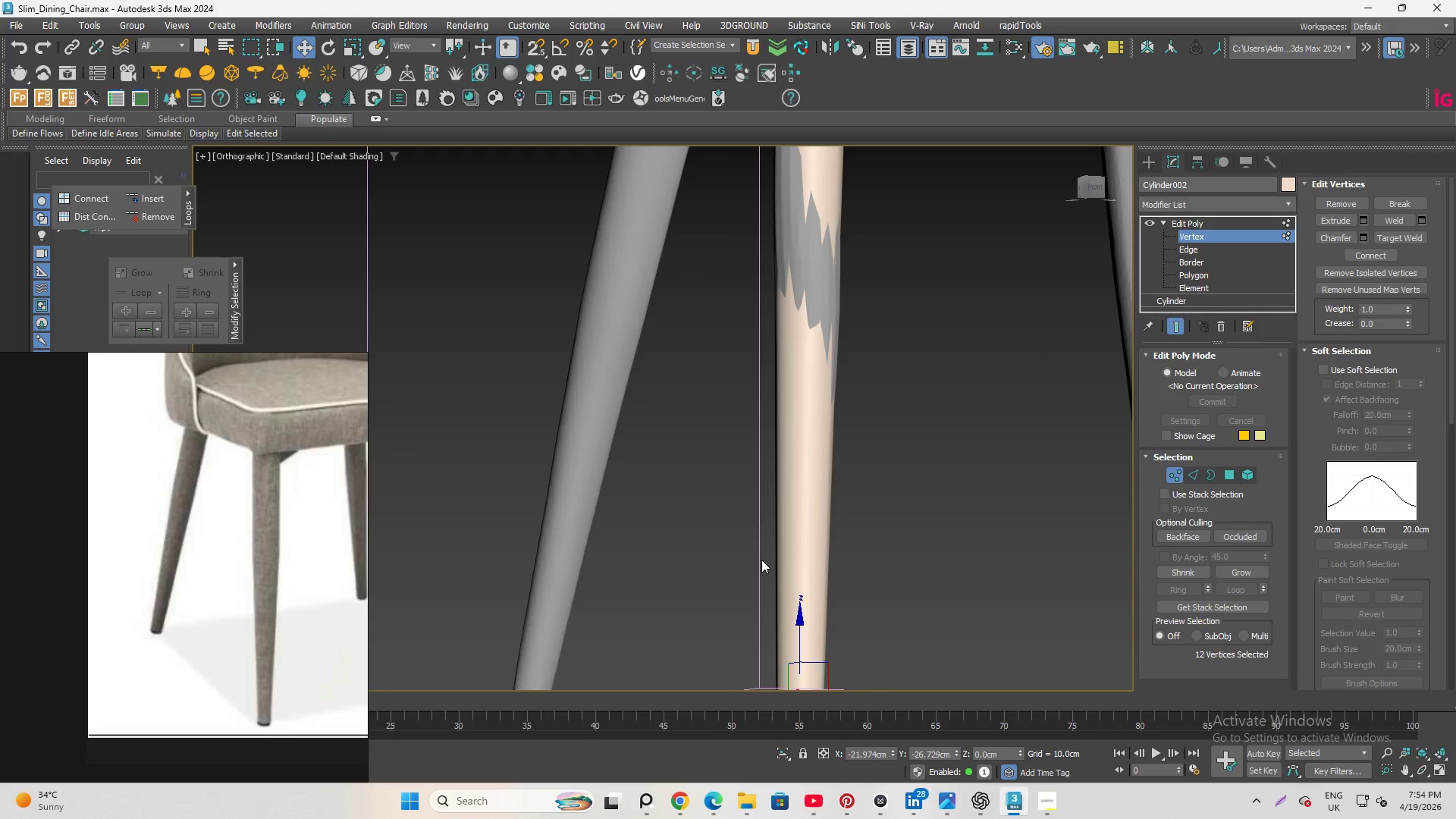 
key(Control+S)
 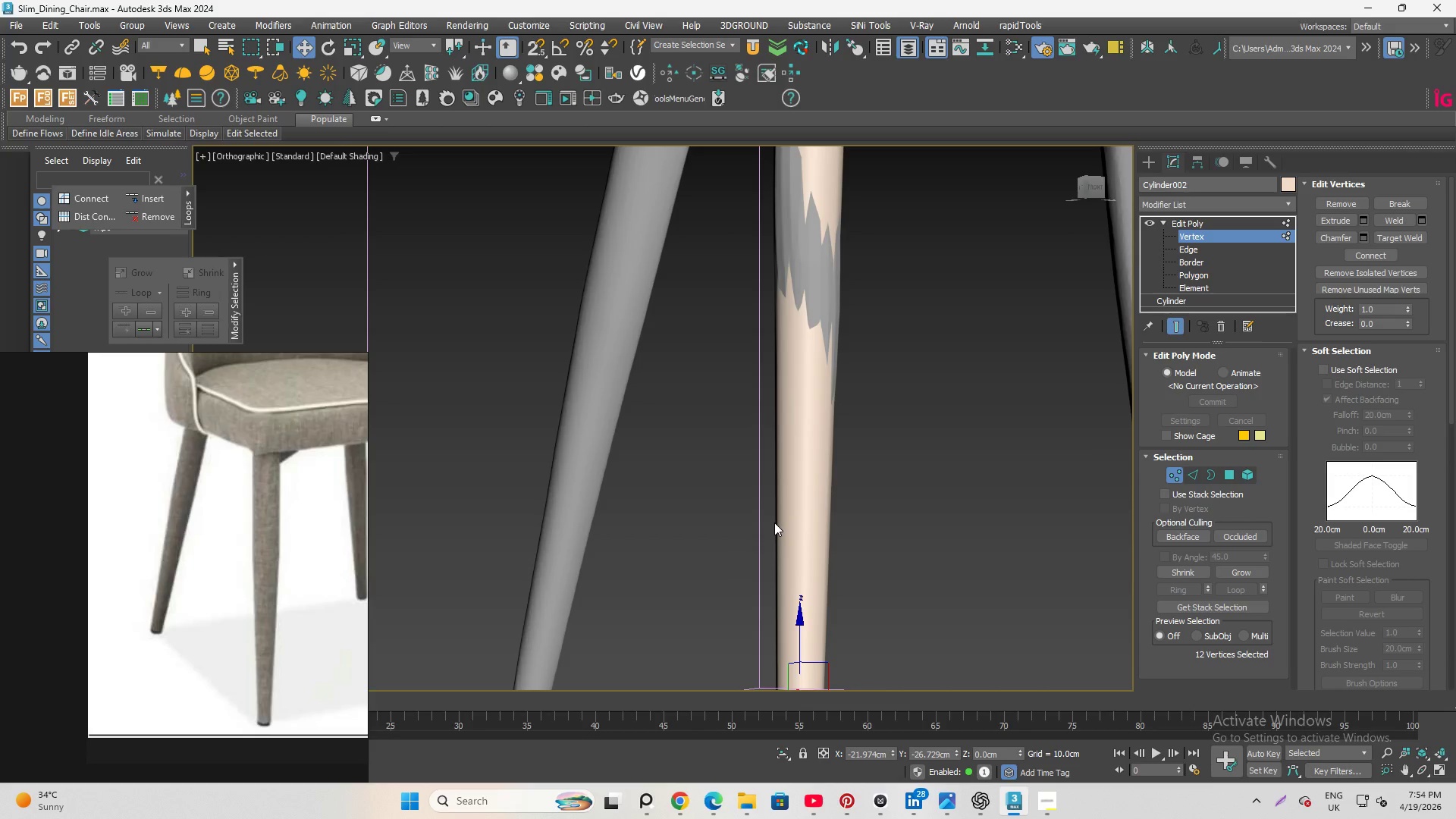 
wait(6.36)
 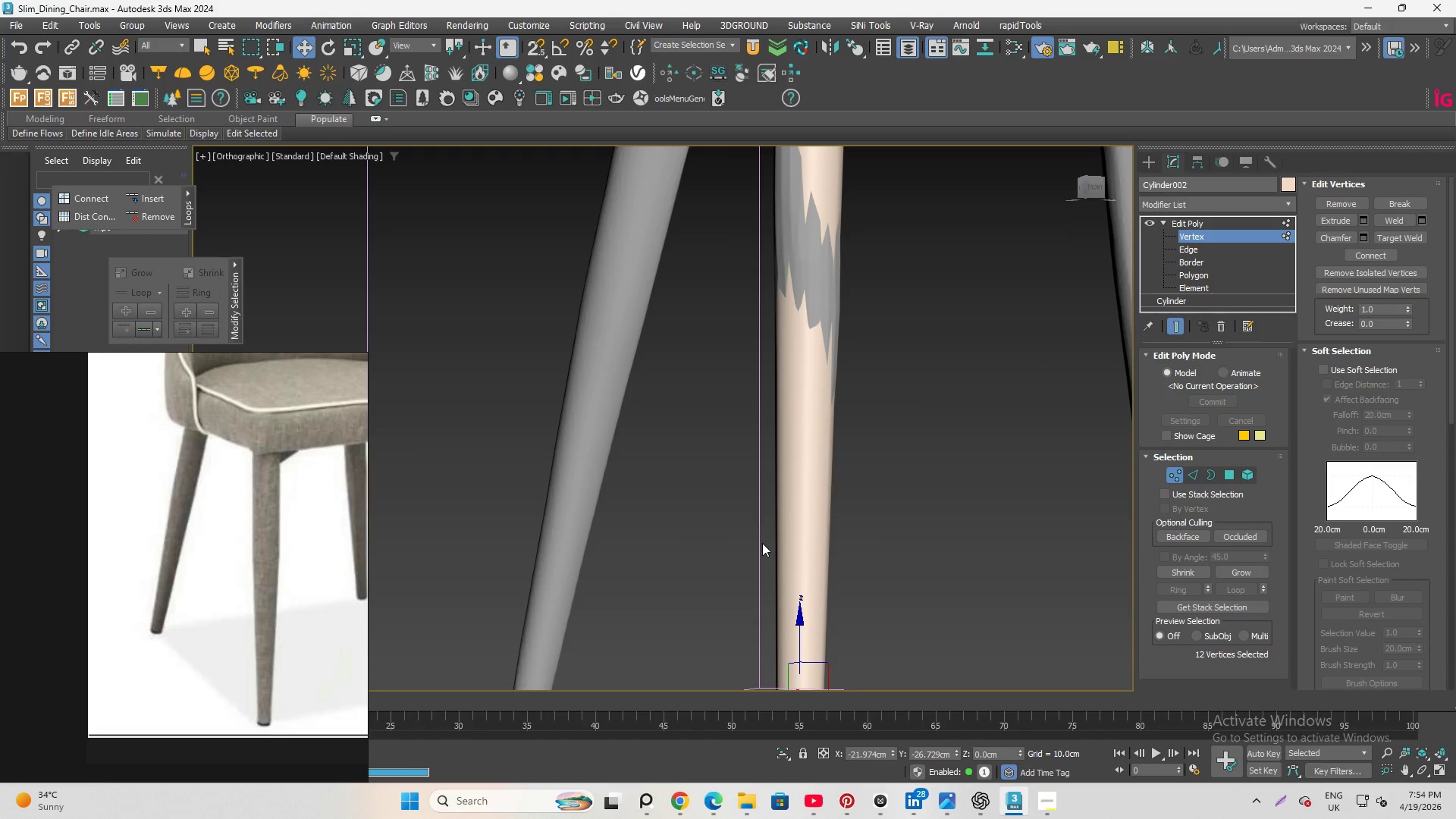 
left_click([1044, 809])
 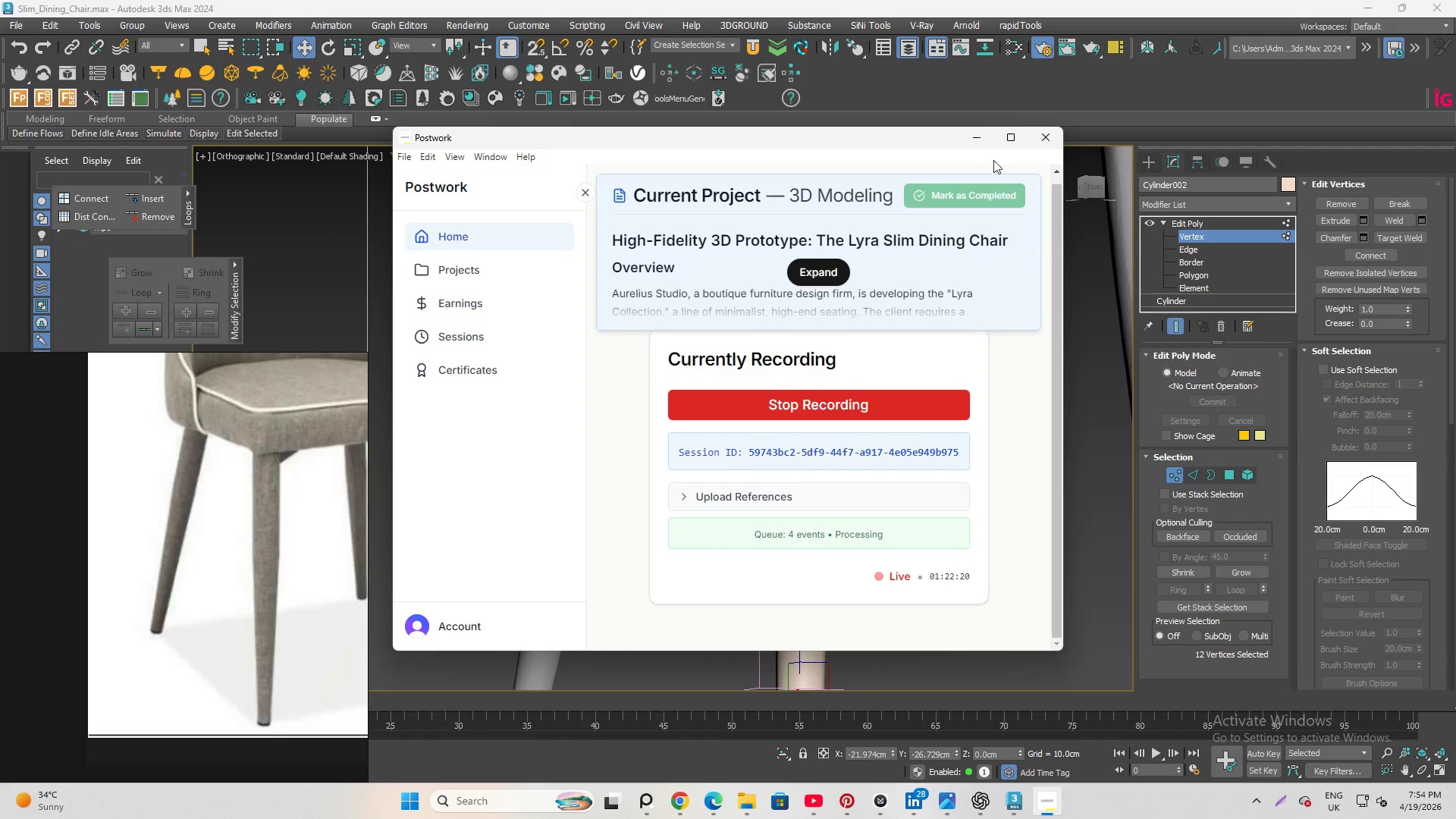 
left_click([982, 141])
 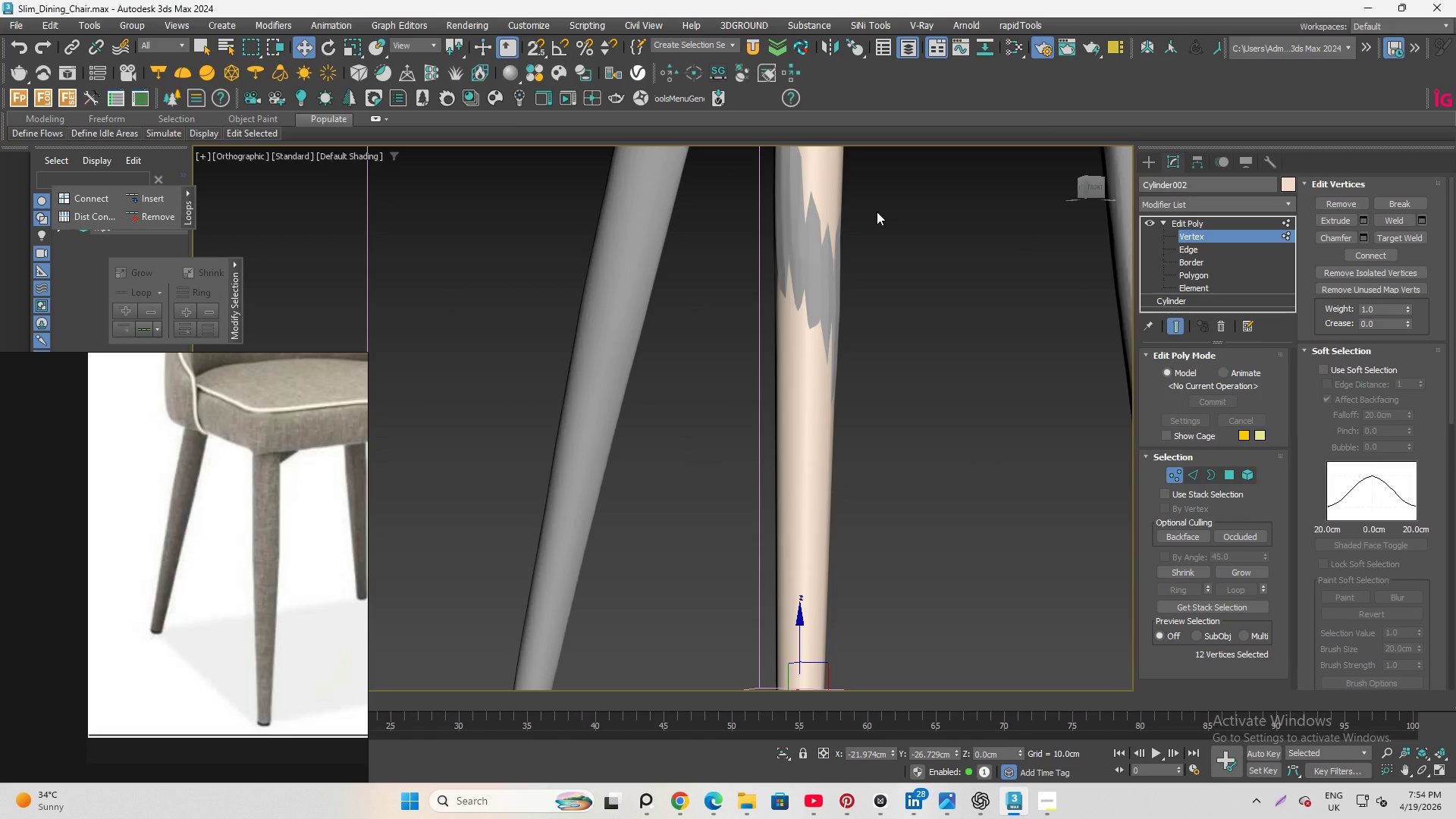 
scroll: coordinate [827, 327], scroll_direction: down, amount: 3.0
 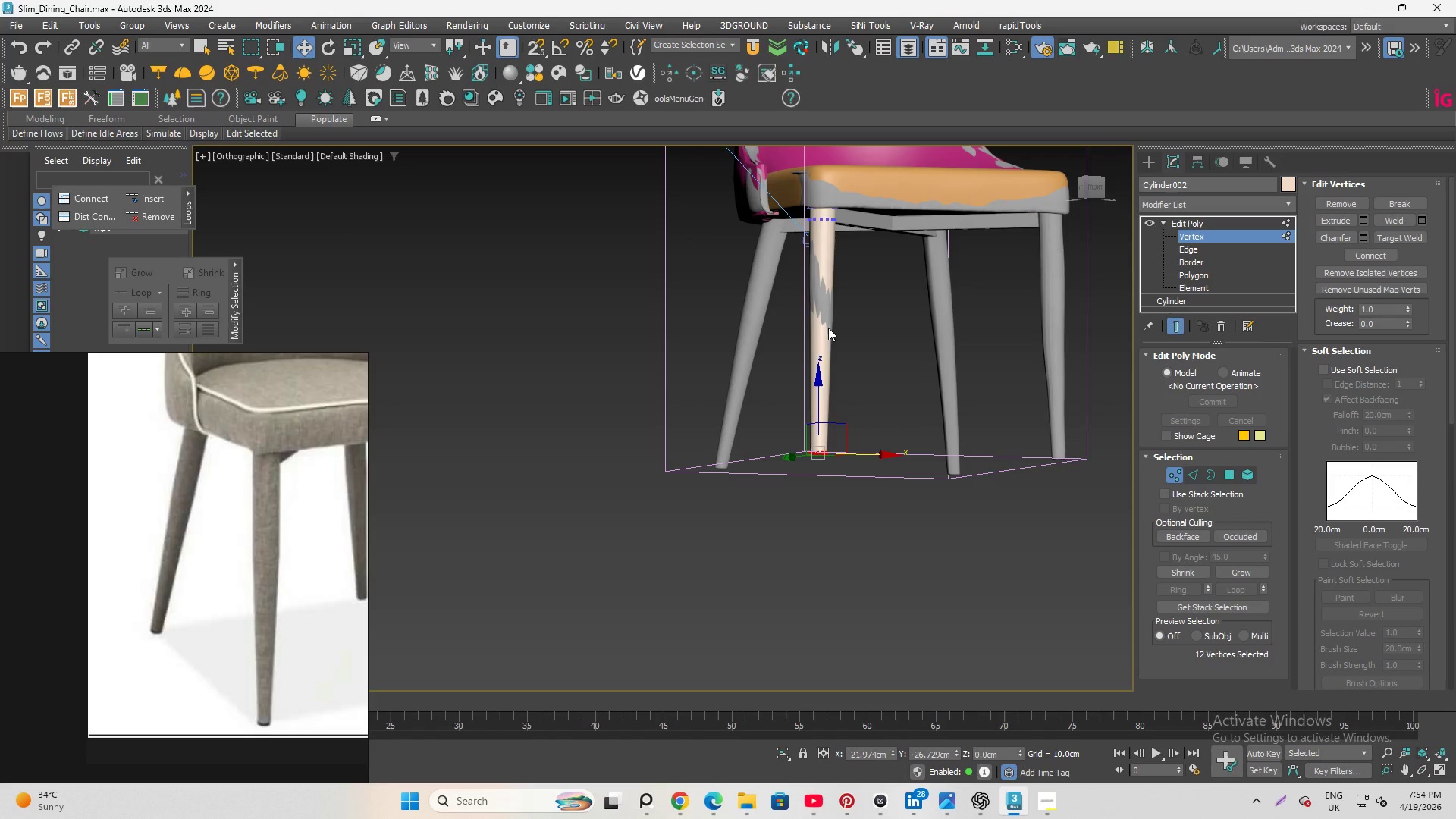 
scroll: coordinate [824, 329], scroll_direction: up, amount: 3.0
 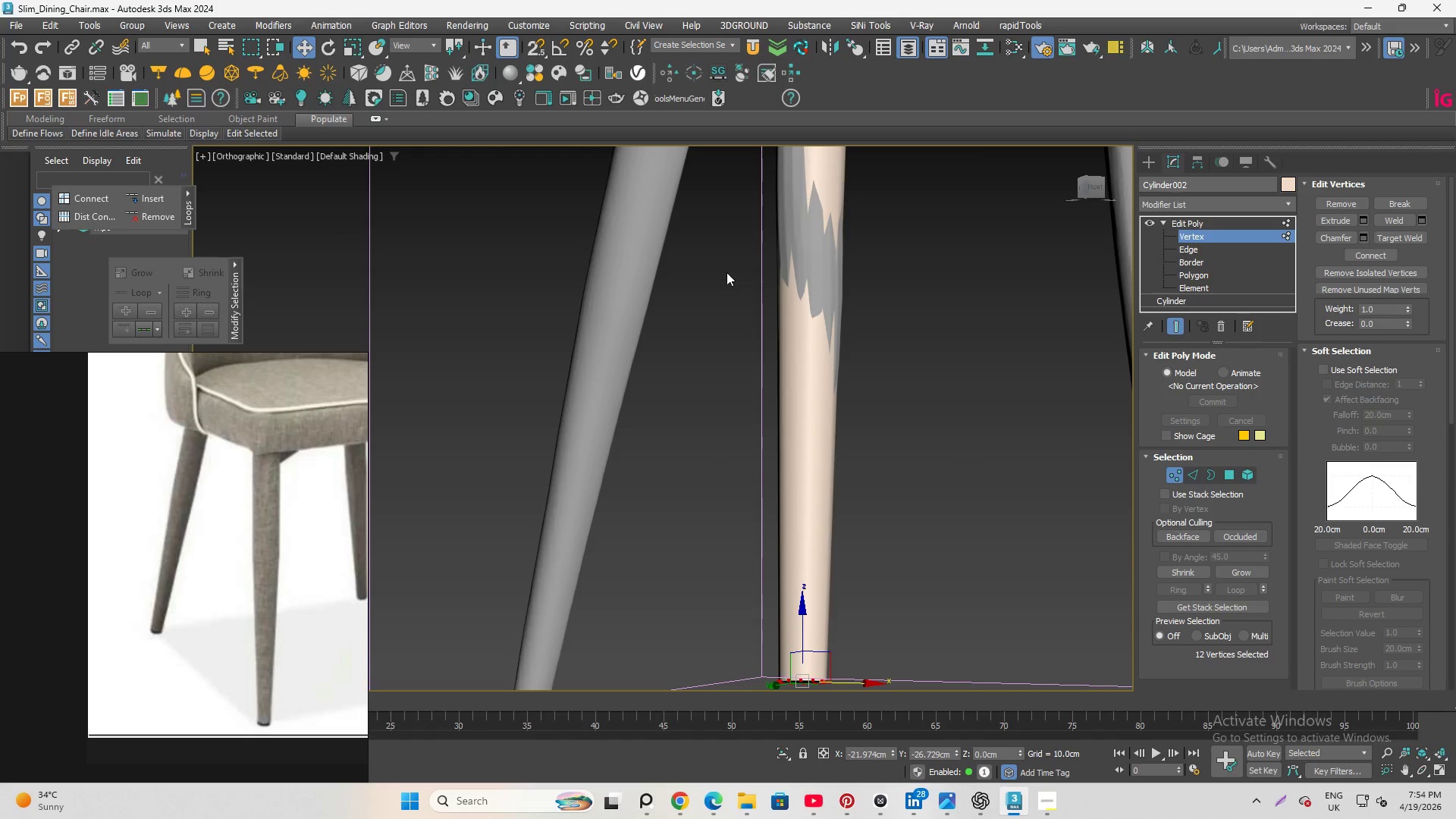 
scroll: coordinate [787, 291], scroll_direction: down, amount: 1.0
 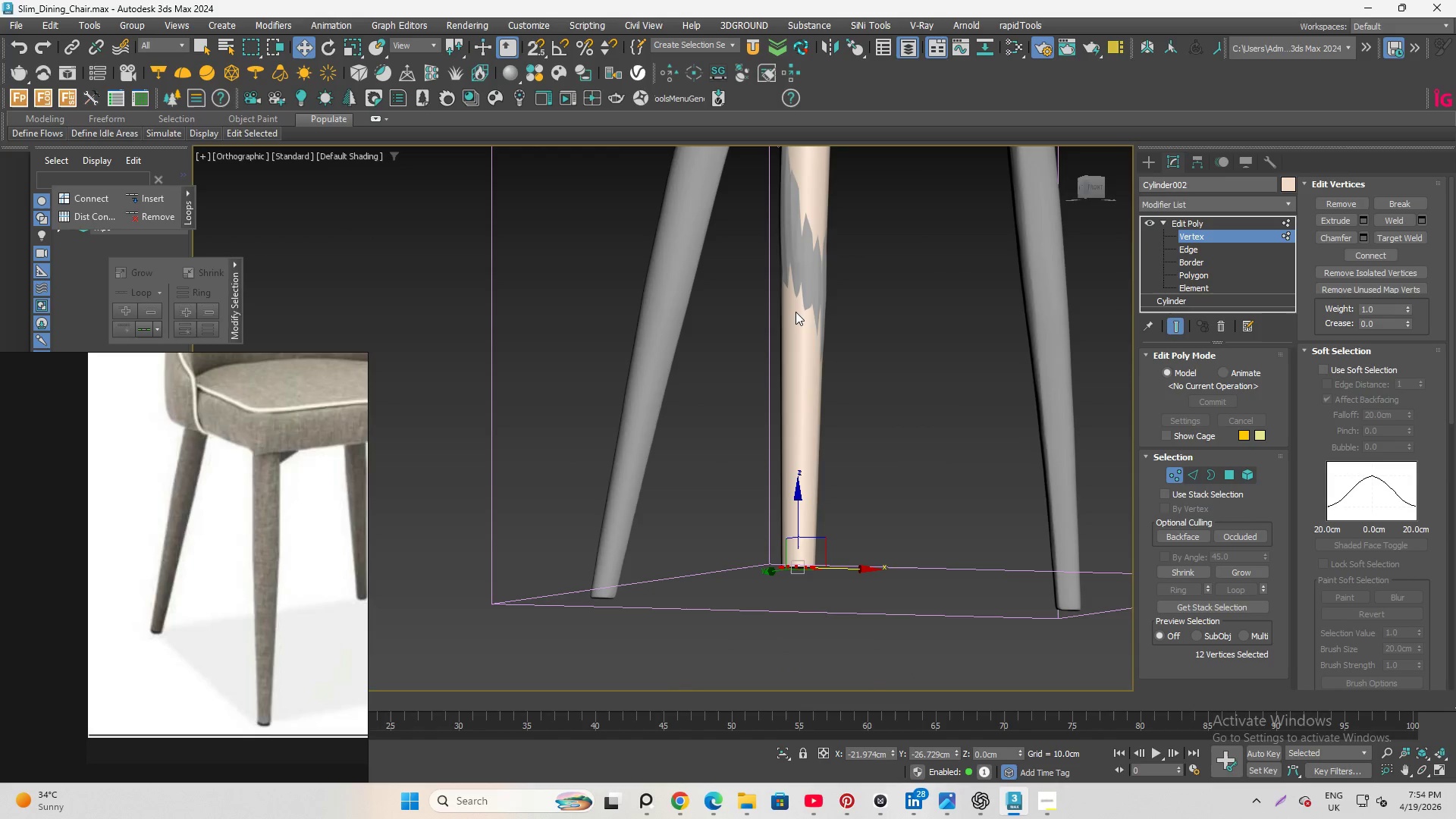 
scroll: coordinate [799, 268], scroll_direction: up, amount: 2.0
 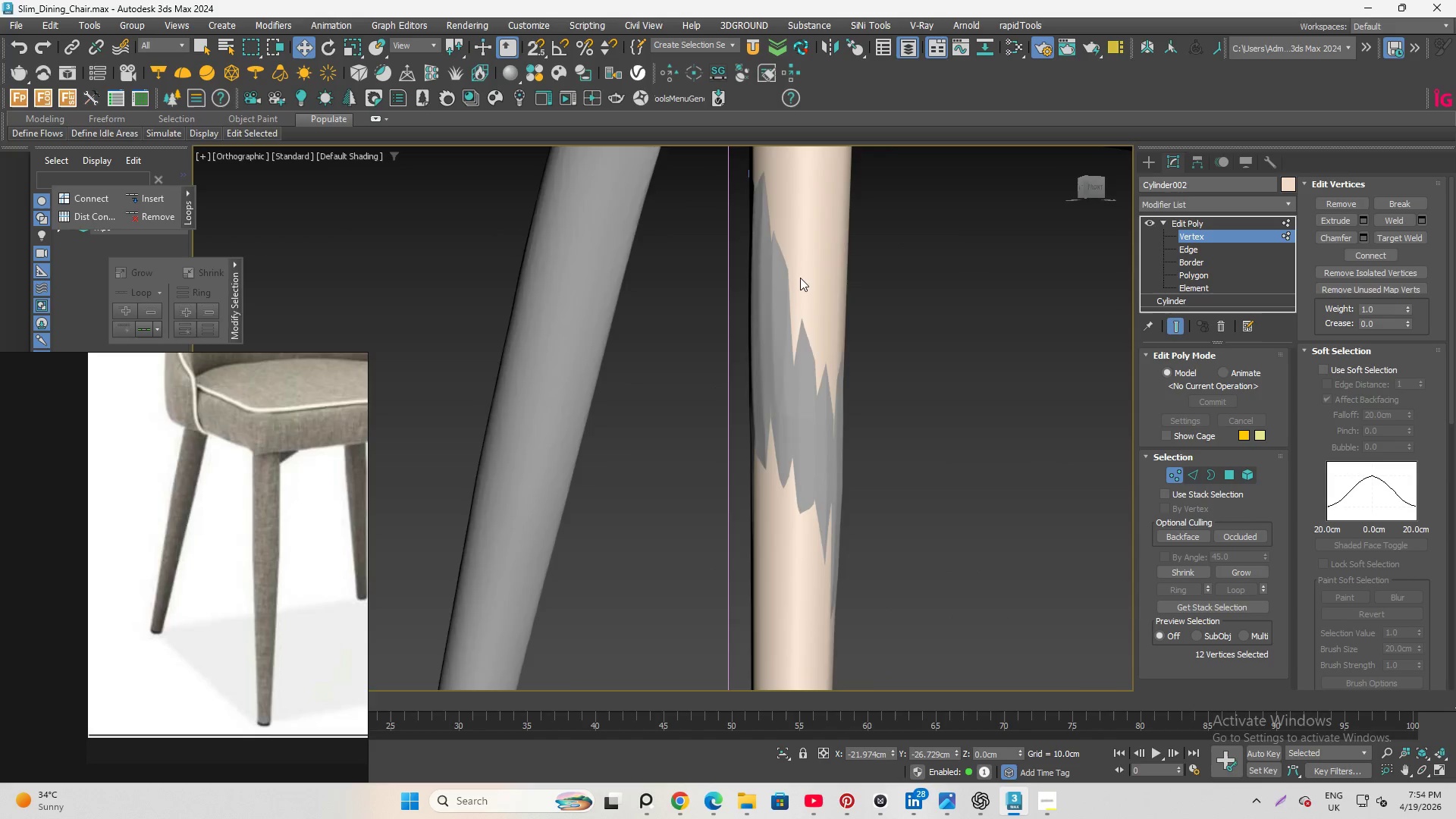 
hold_key(key=AltLeft, duration=1.66)
 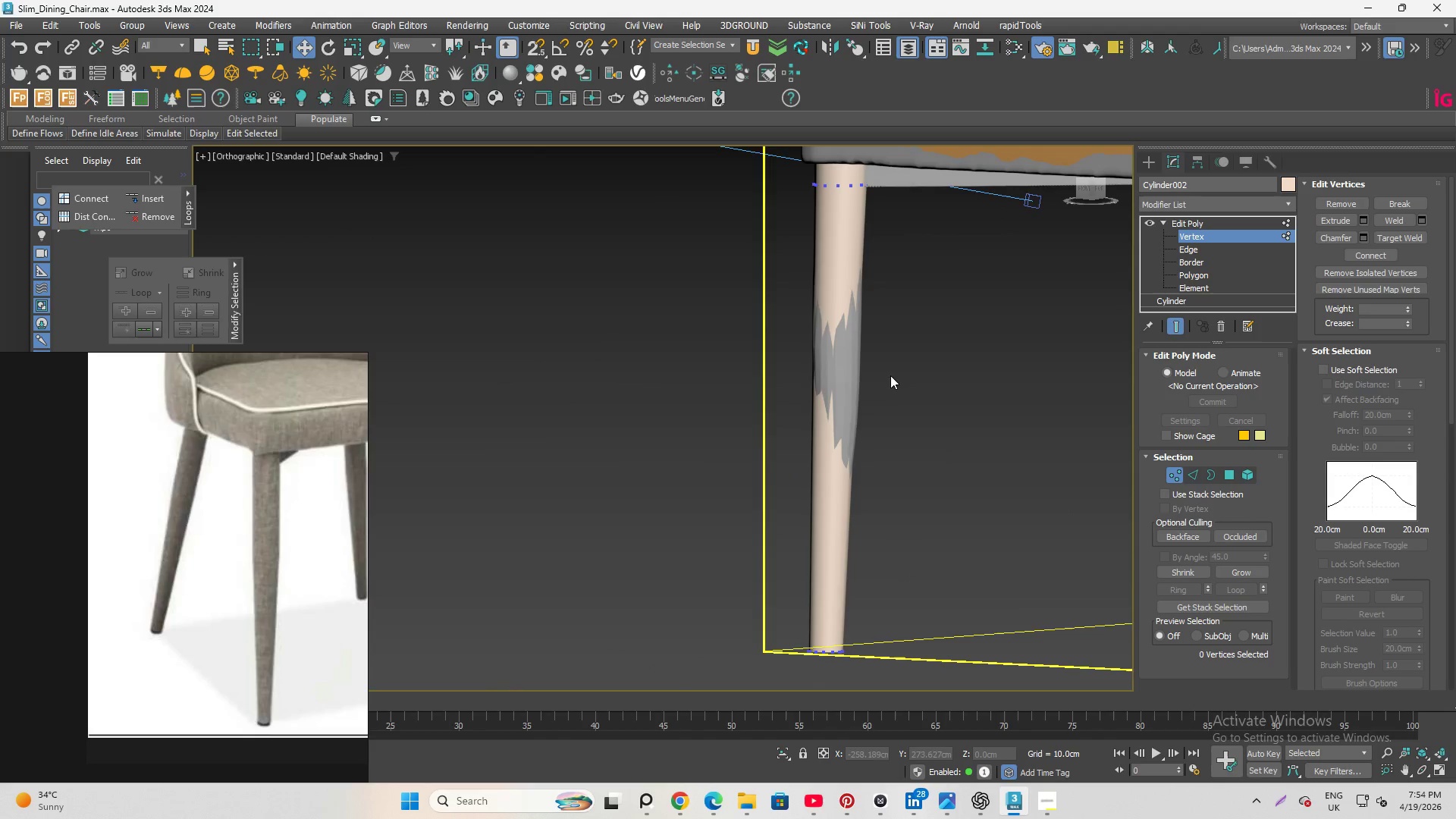 
scroll: coordinate [800, 283], scroll_direction: down, amount: 2.0
 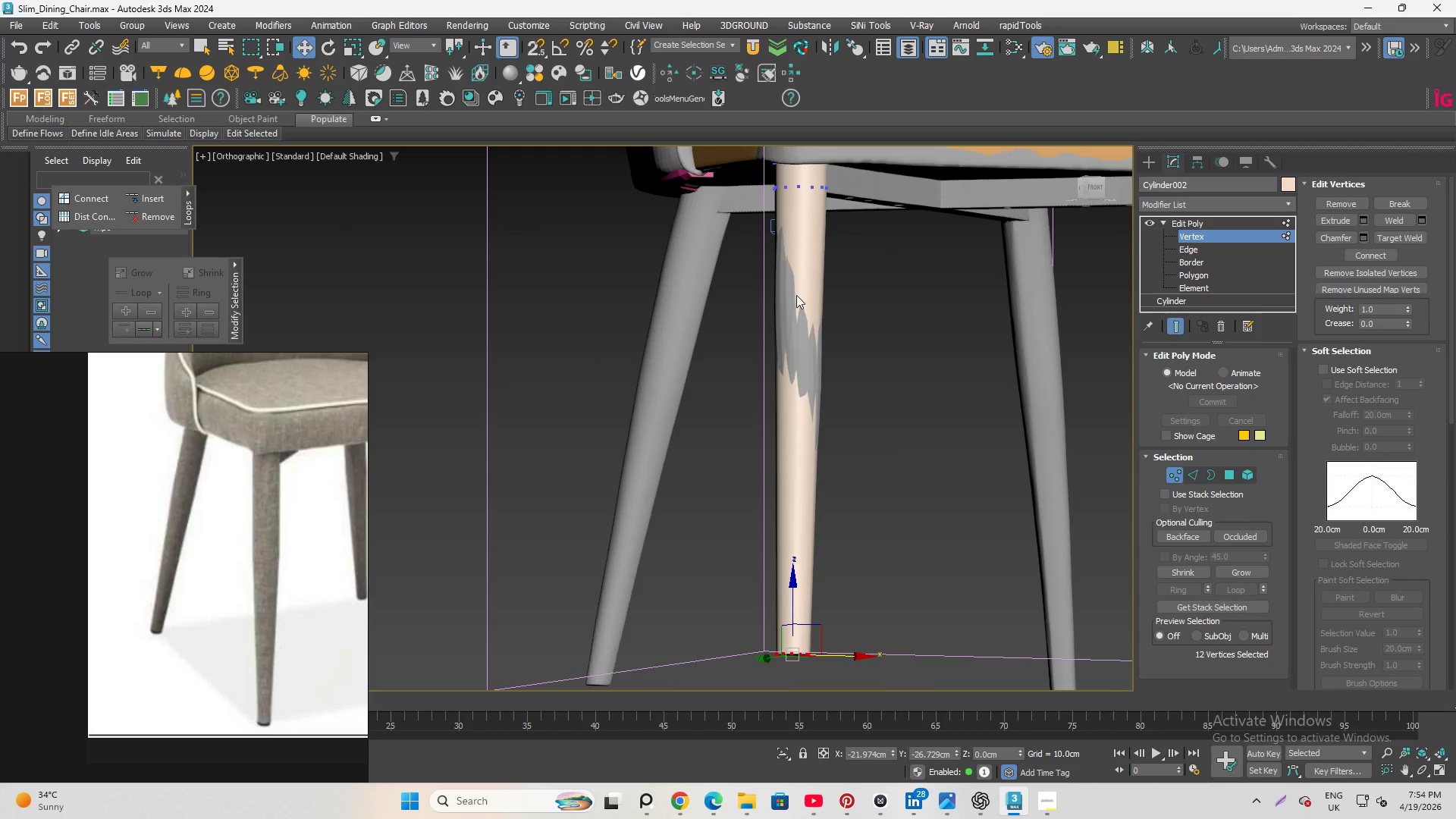 
hold_key(key=AltLeft, duration=3.97)
scroll: coordinate [956, 519], scroll_direction: up, amount: 3.0
 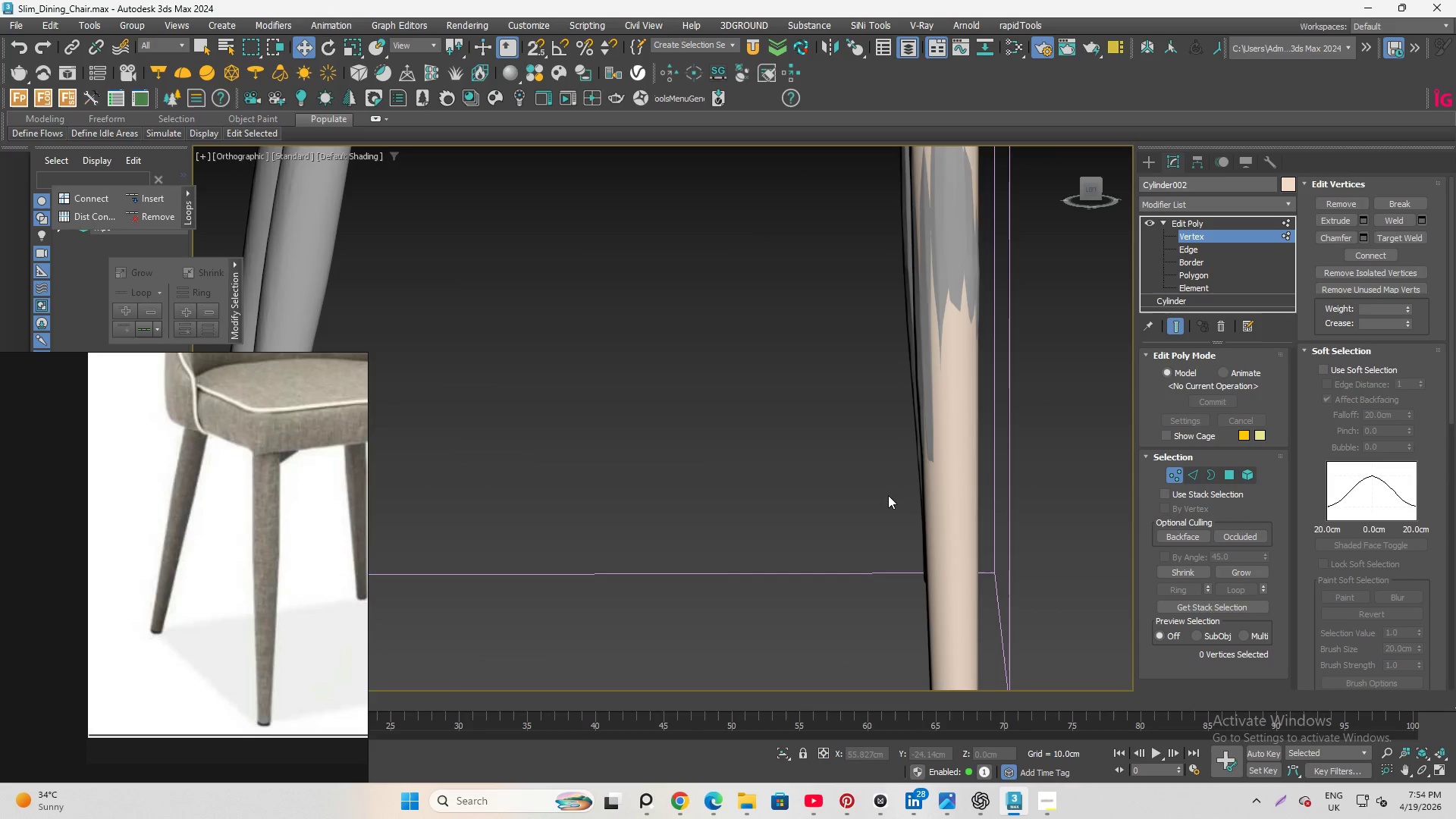 
key(Alt+X)
 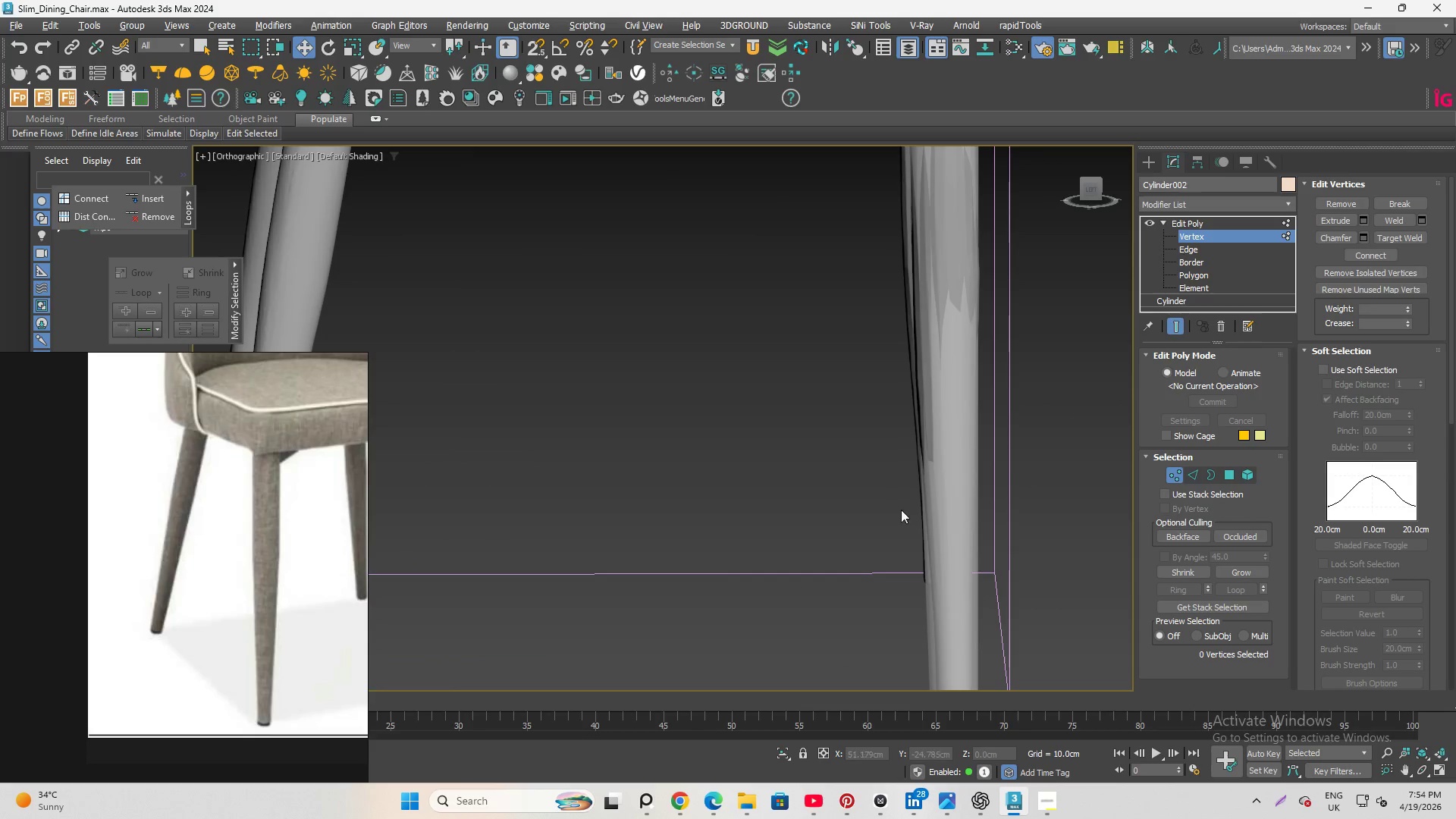 
hold_key(key=AltLeft, duration=4.72)
scroll: coordinate [901, 525], scroll_direction: down, amount: 2.0
 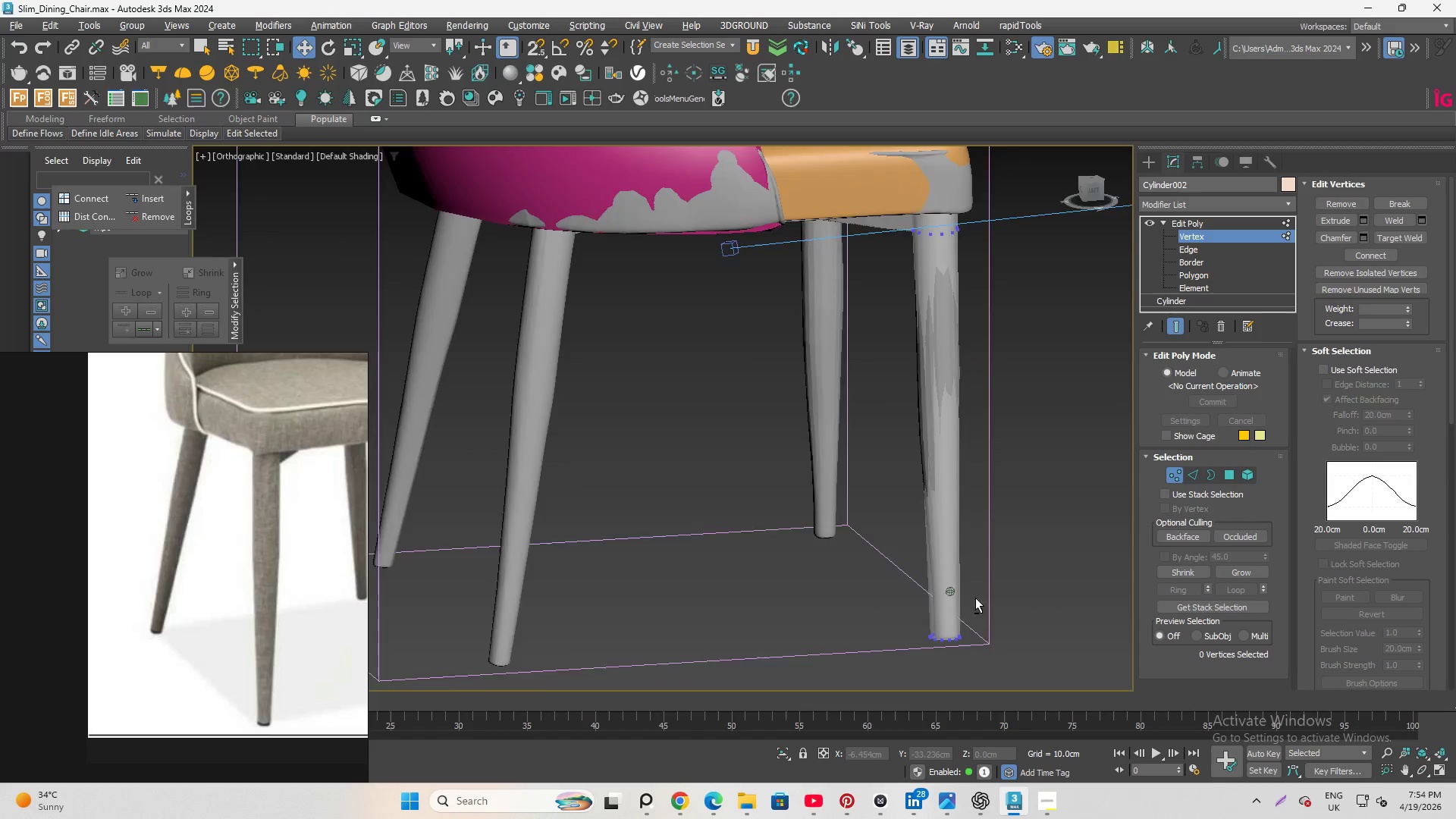 
hold_key(key=AltLeft, duration=3.09)
 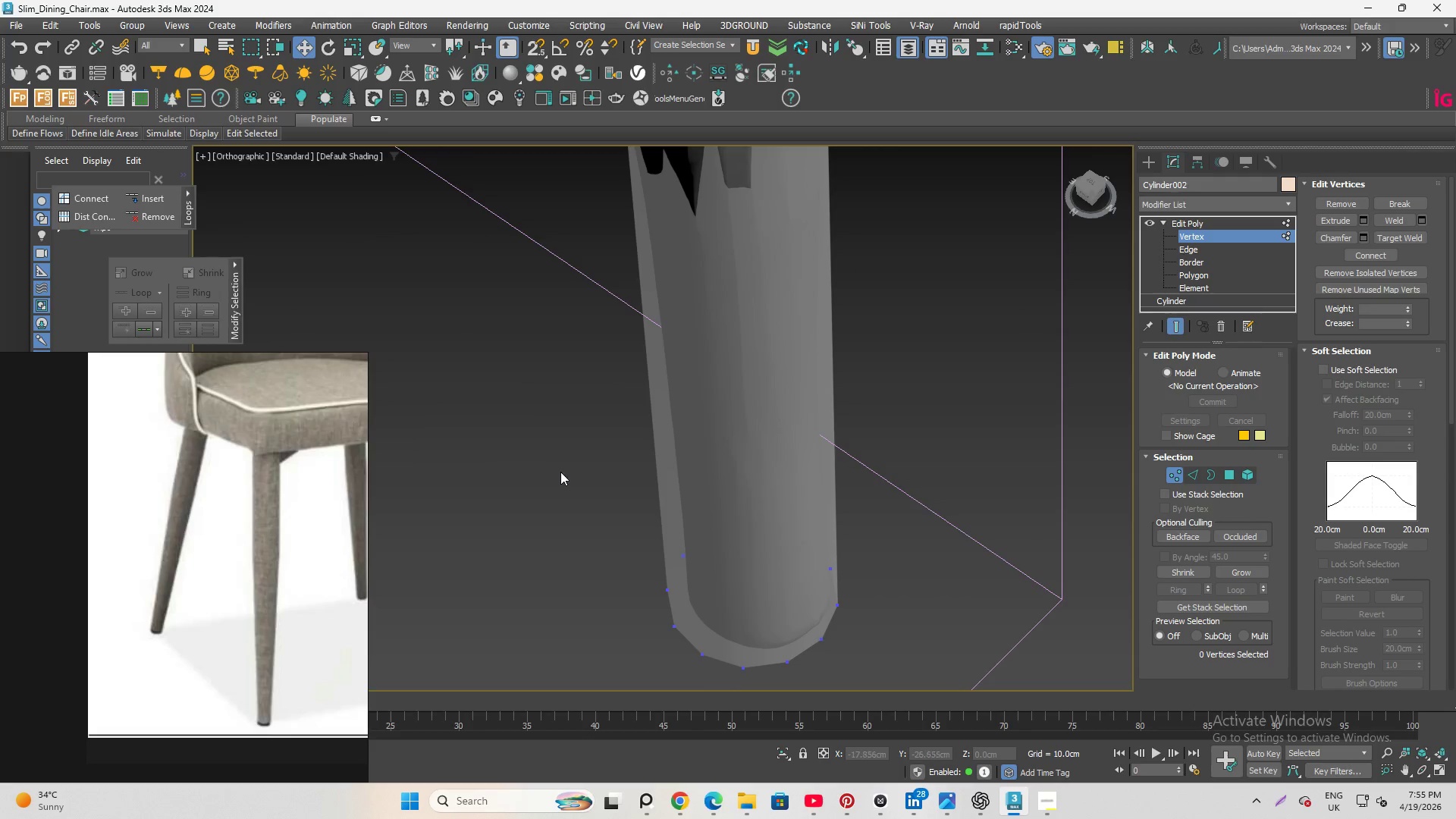 
scroll: coordinate [917, 620], scroll_direction: up, amount: 5.0
 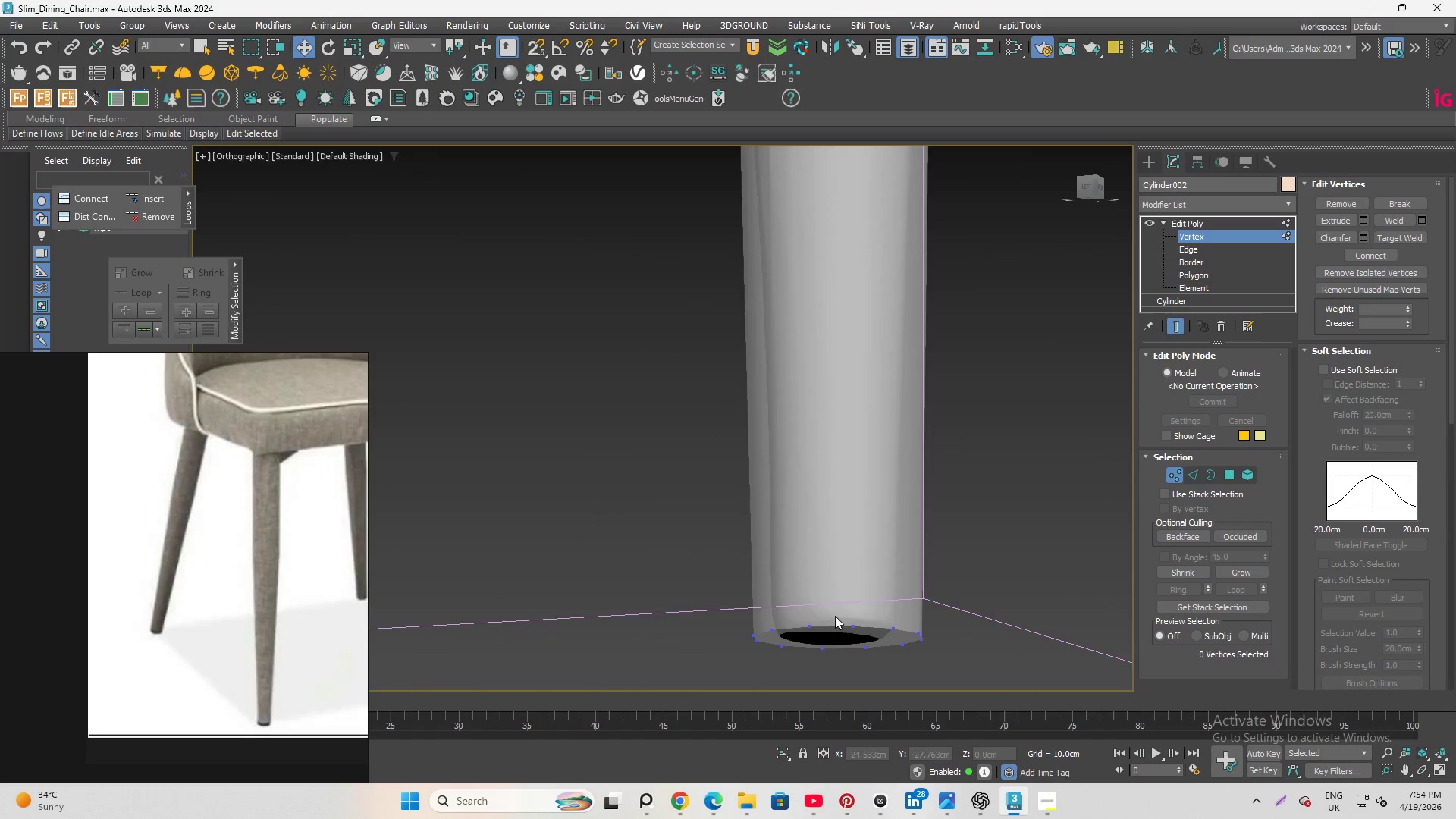 
left_click_drag(start_coordinate=[562, 472], to_coordinate=[996, 775])
 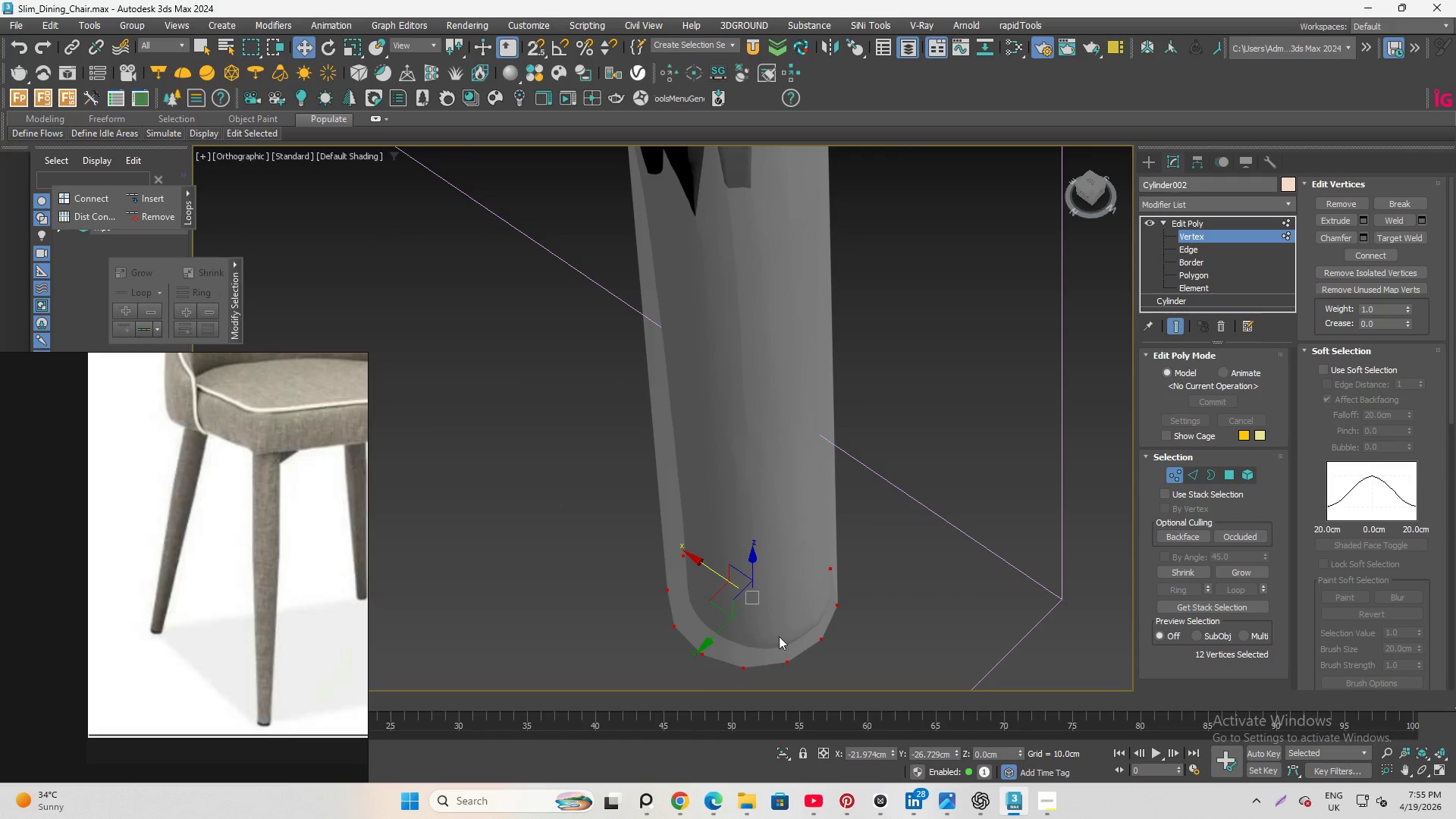 
hold_key(key=AltLeft, duration=3.02)
scroll: coordinate [860, 644], scroll_direction: down, amount: 1.0
 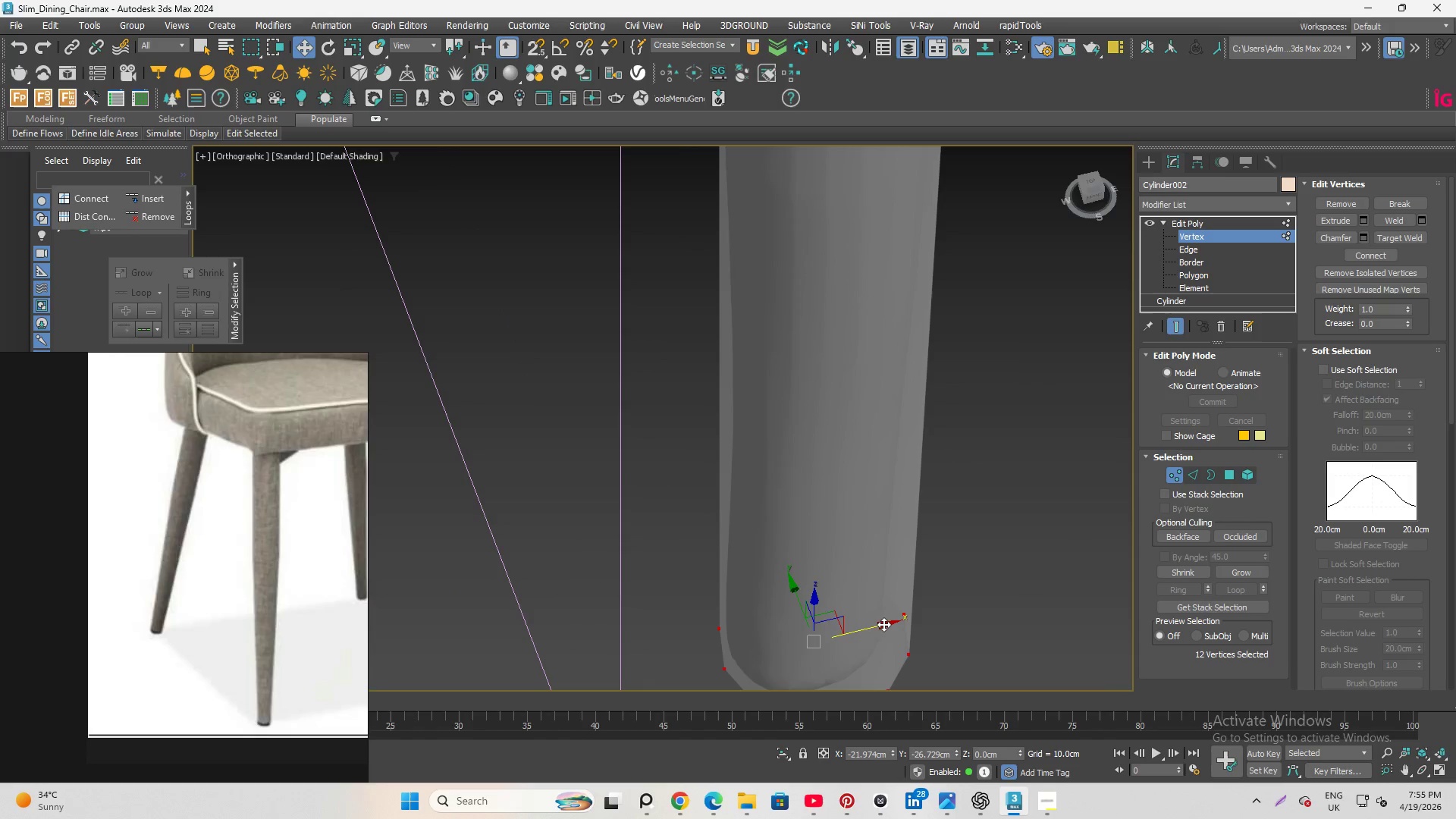 
left_click_drag(start_coordinate=[883, 624], to_coordinate=[875, 626])
 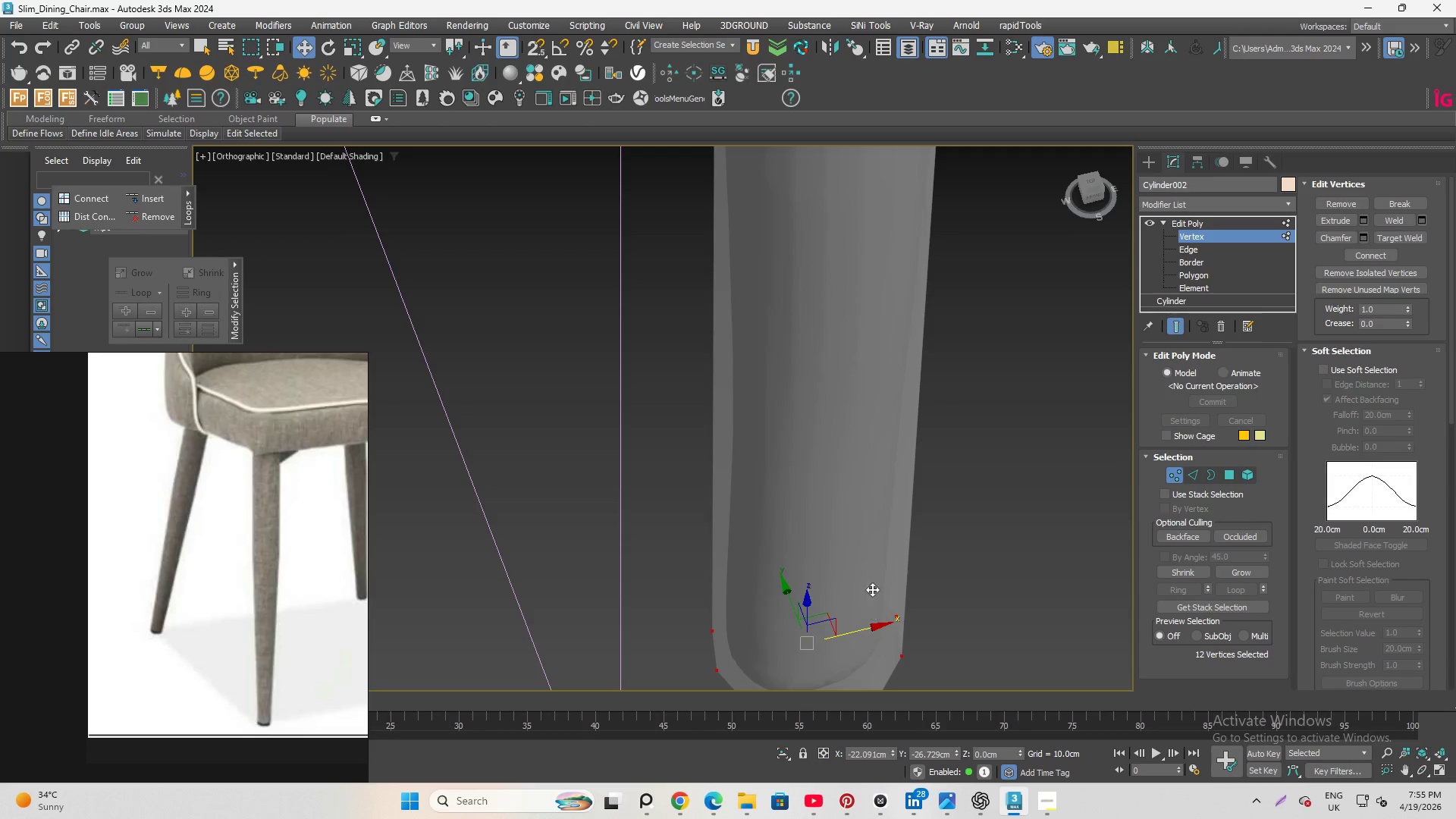 
hold_key(key=AltLeft, duration=0.75)
 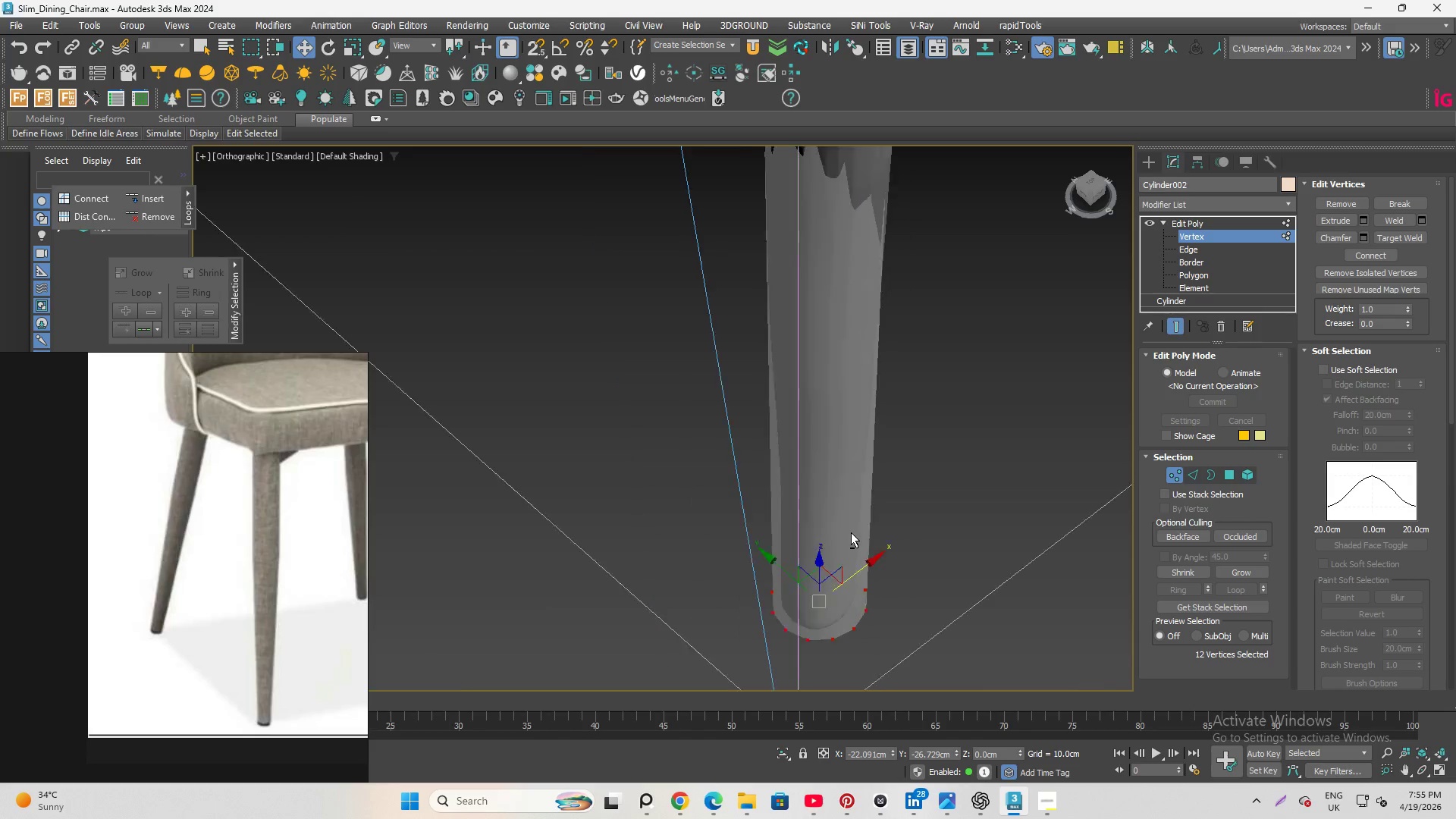 
hold_key(key=AltLeft, duration=1.84)
 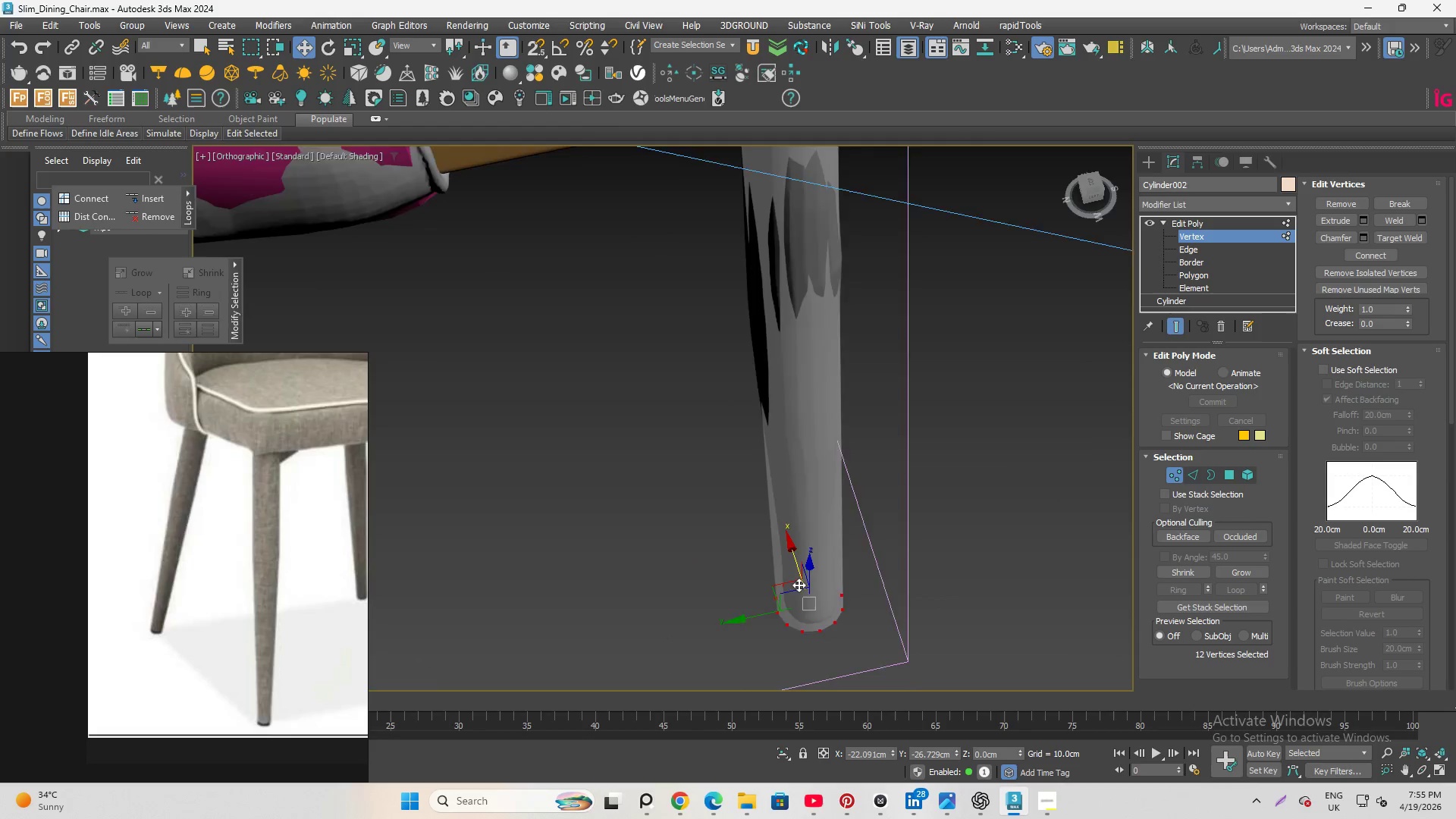 
scroll: coordinate [851, 532], scroll_direction: down, amount: 3.0
 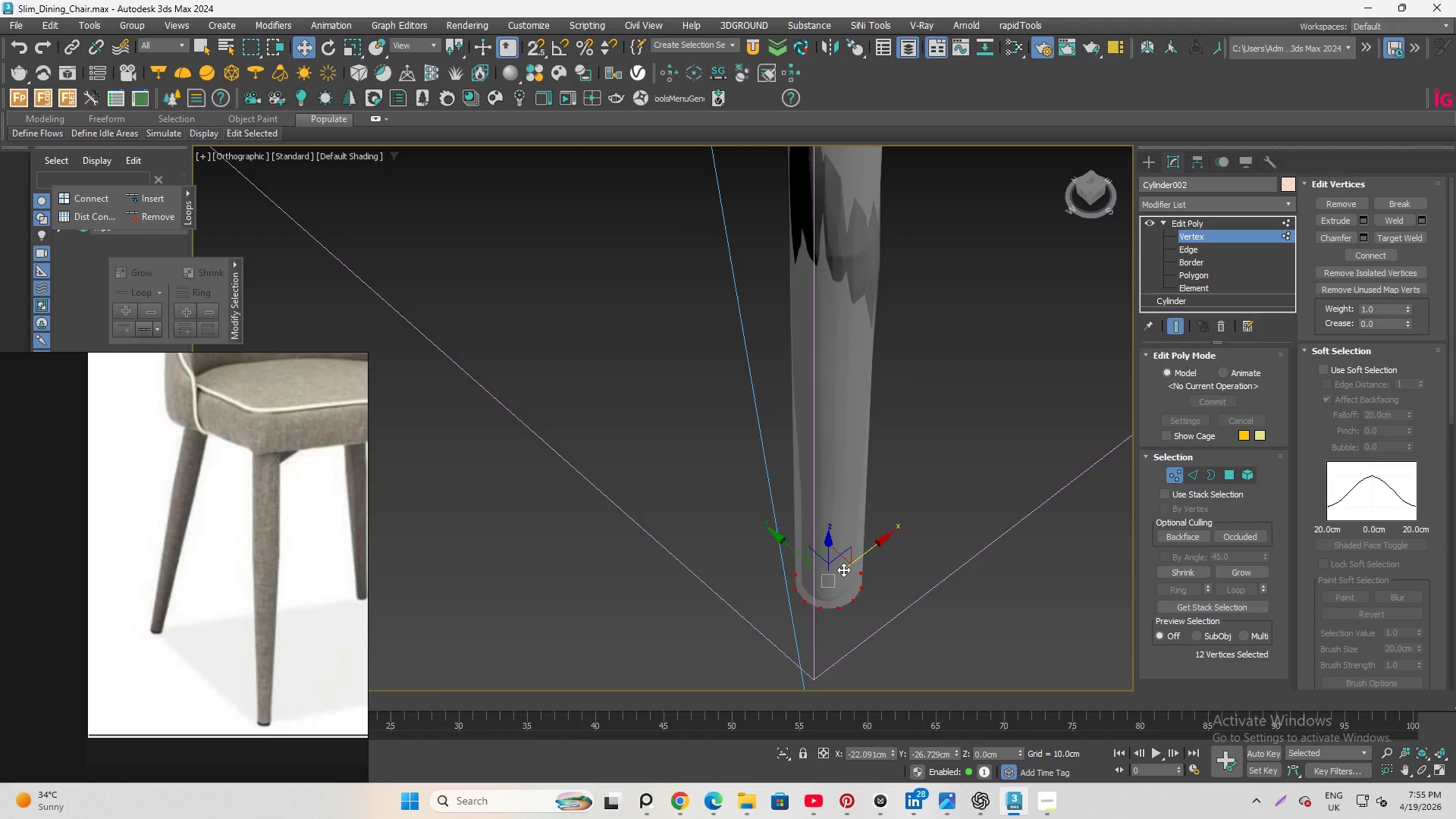 
scroll: coordinate [795, 588], scroll_direction: up, amount: 3.0
 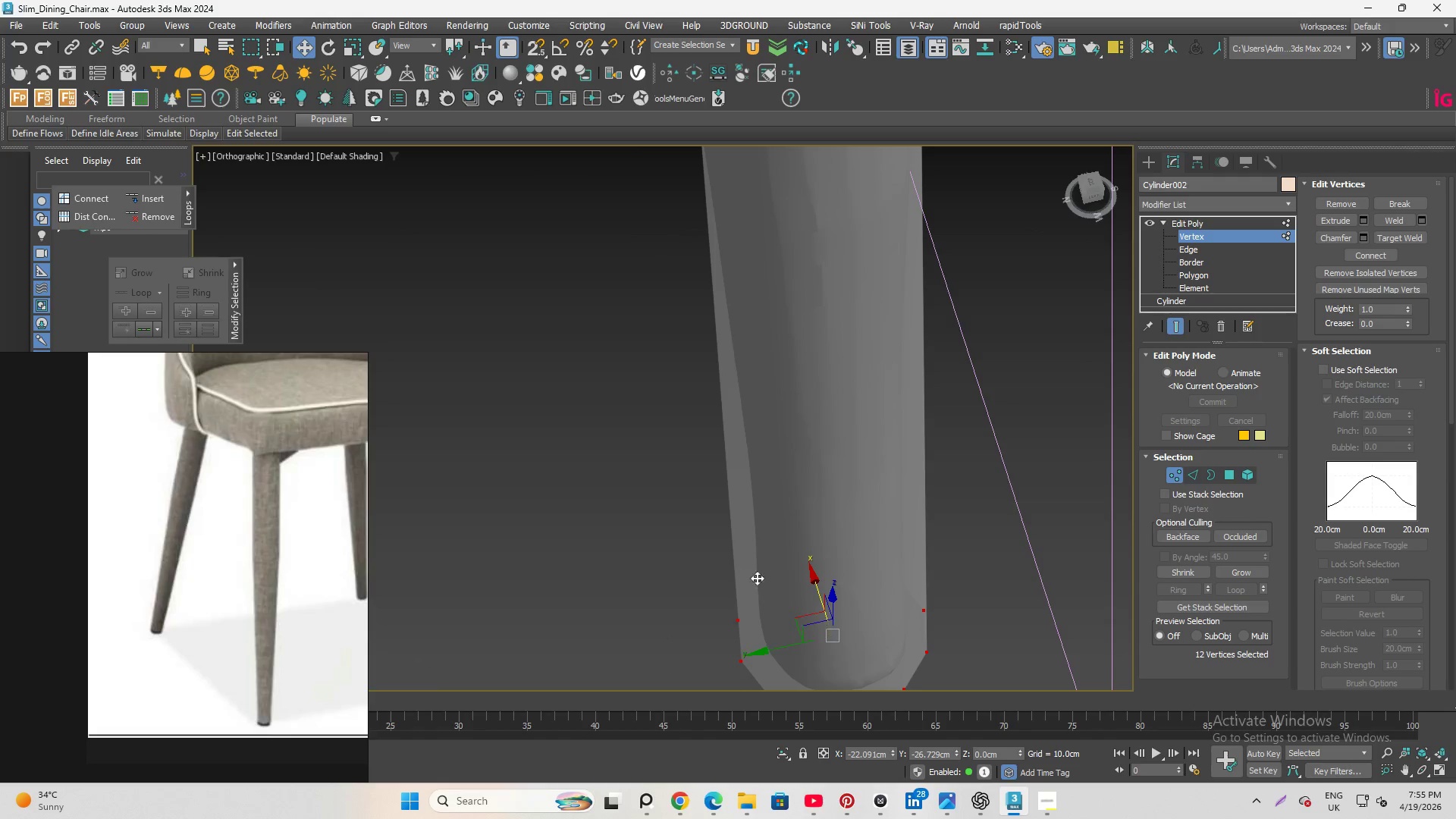 
scroll: coordinate [752, 570], scroll_direction: down, amount: 1.0
 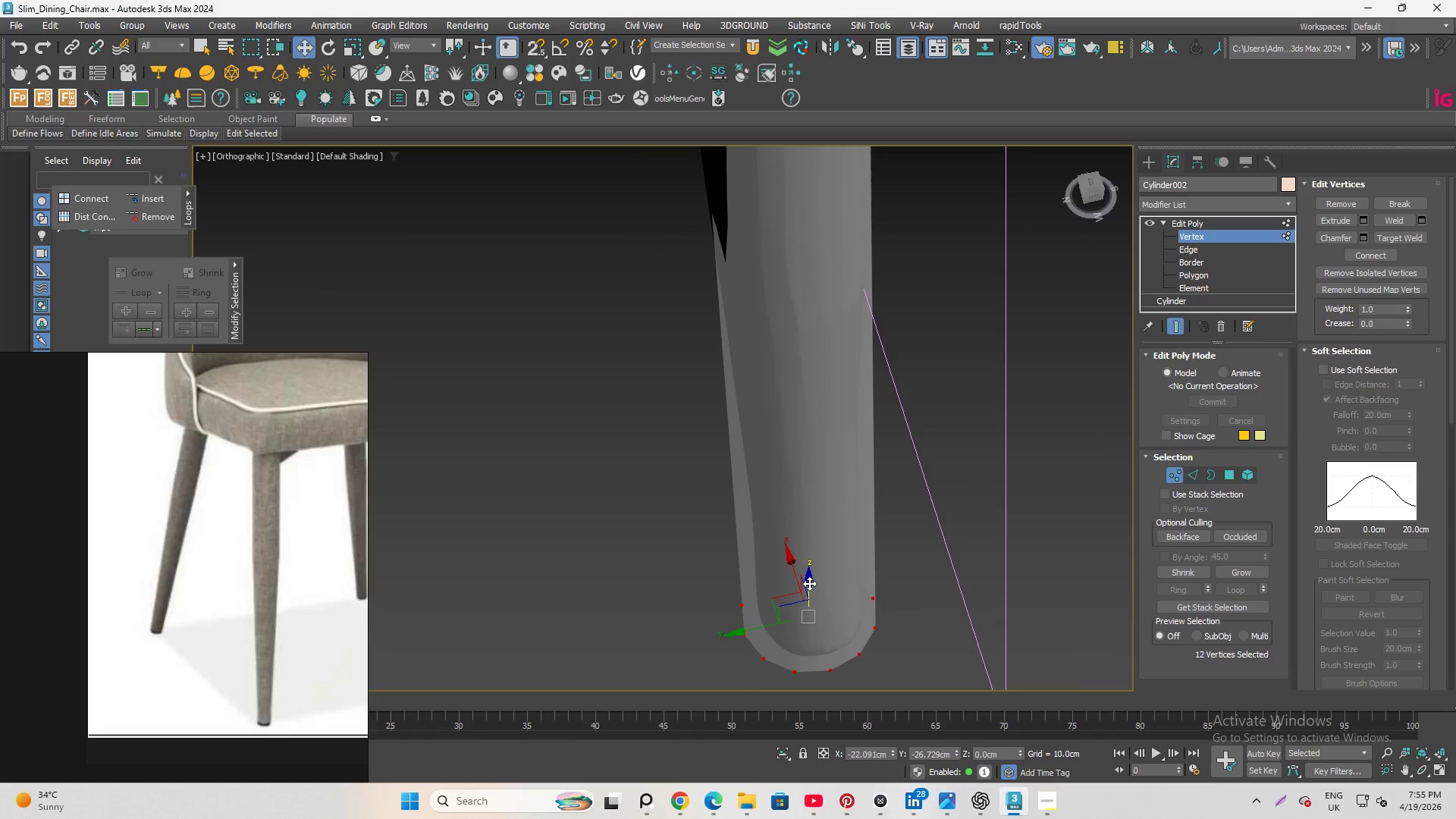 
key(R)
 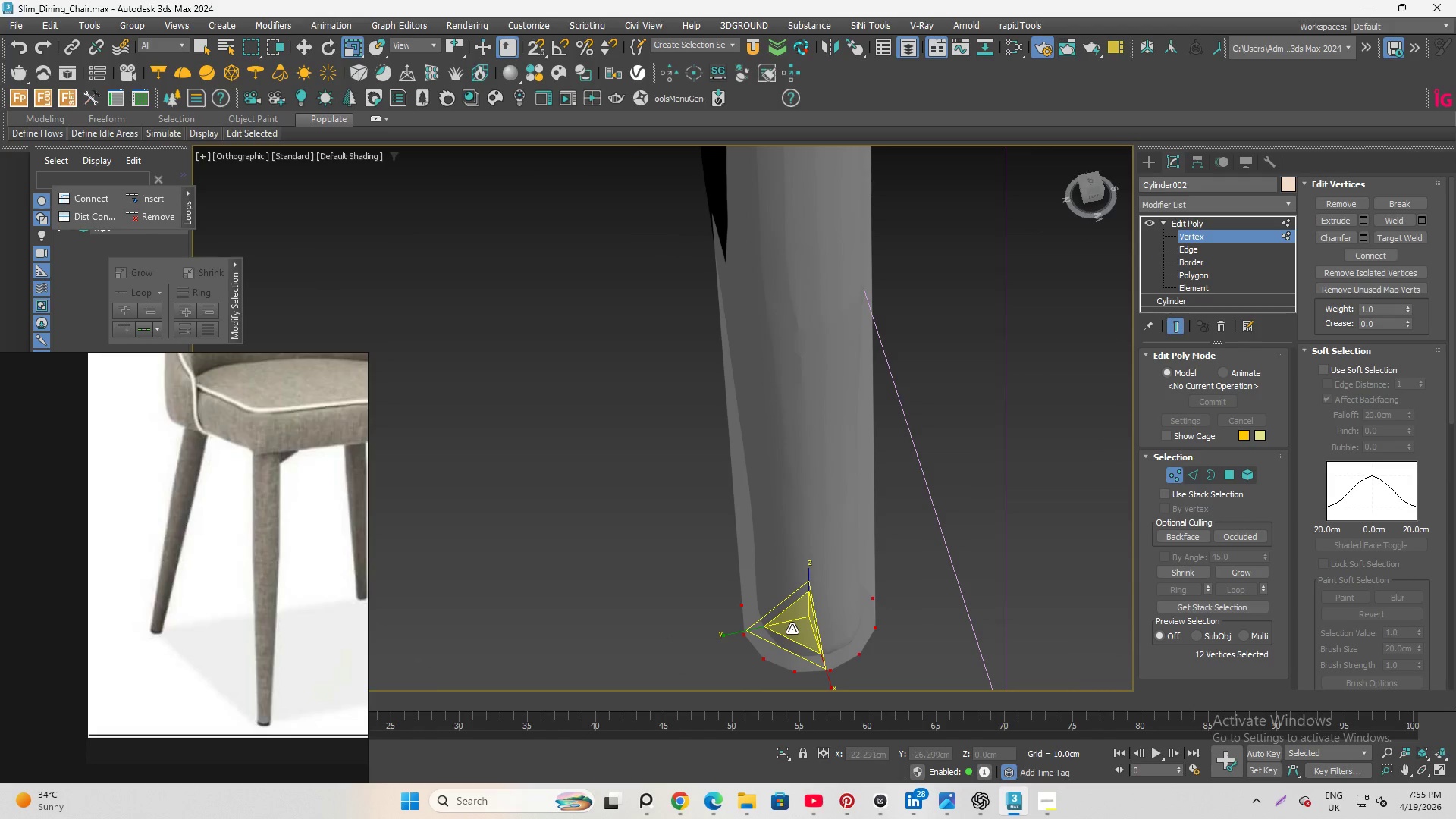 
left_click_drag(start_coordinate=[797, 621], to_coordinate=[799, 626])
 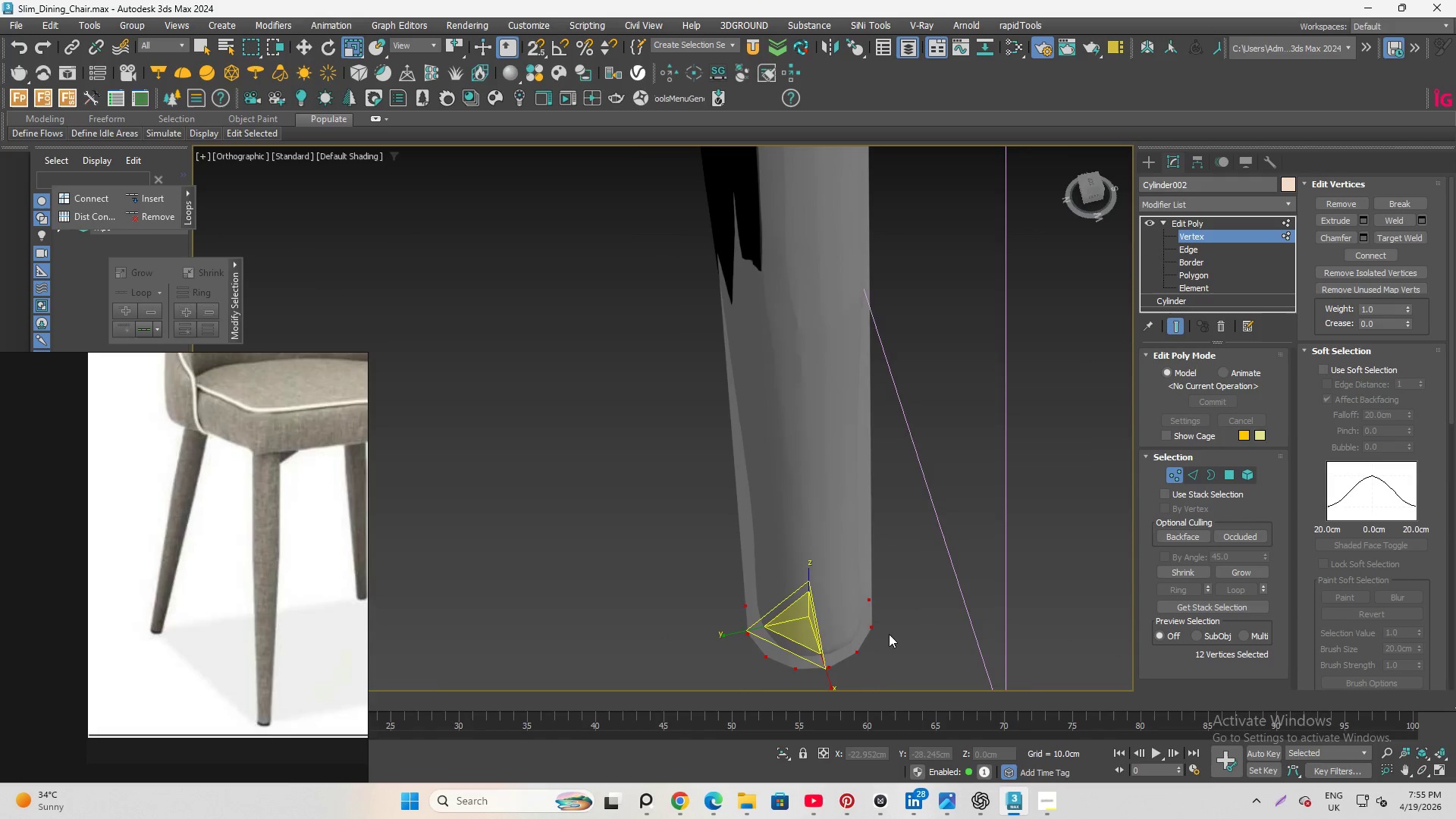 
hold_key(key=AltLeft, duration=2.23)
 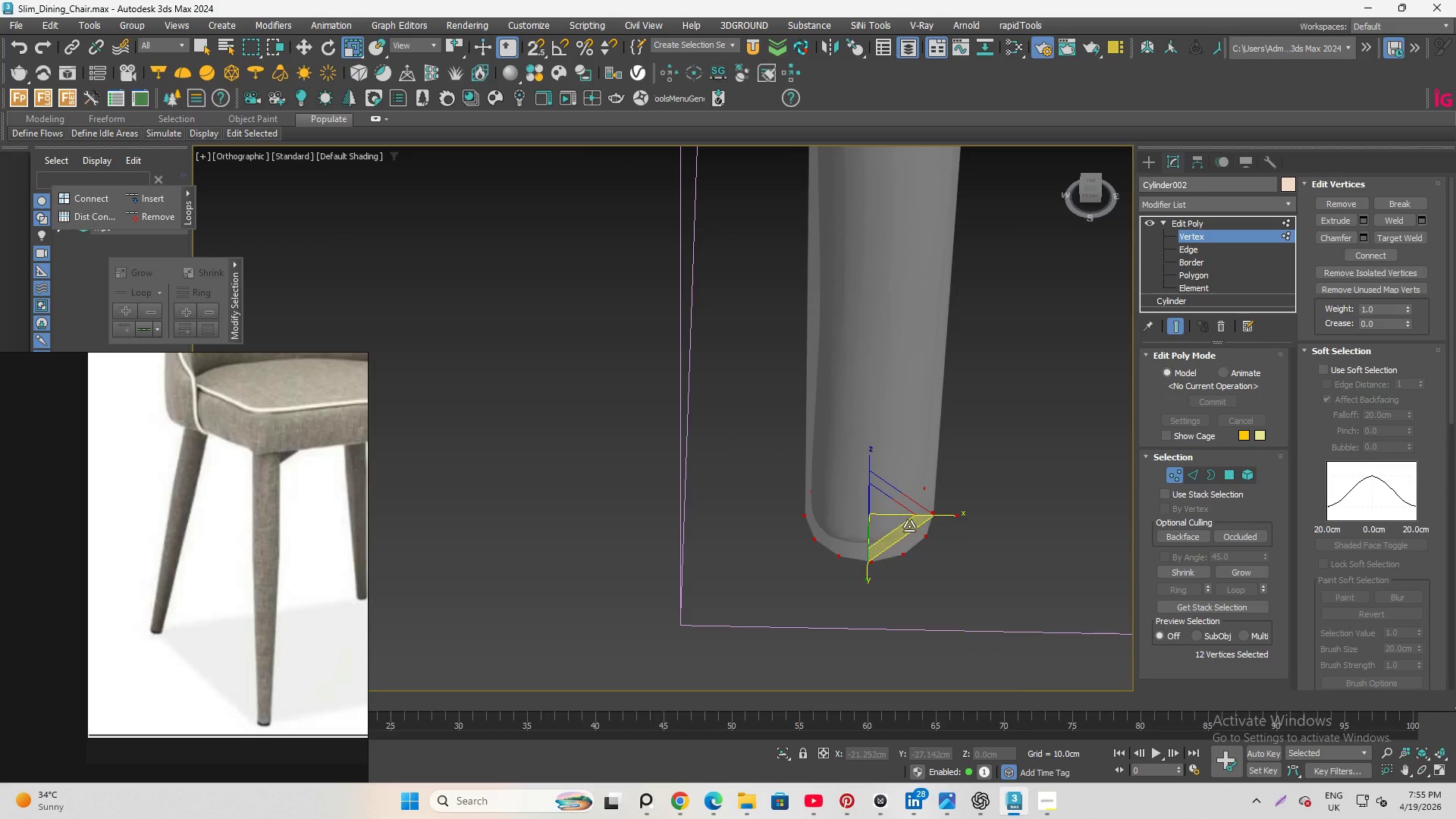 
scroll: coordinate [911, 519], scroll_direction: up, amount: 2.0
 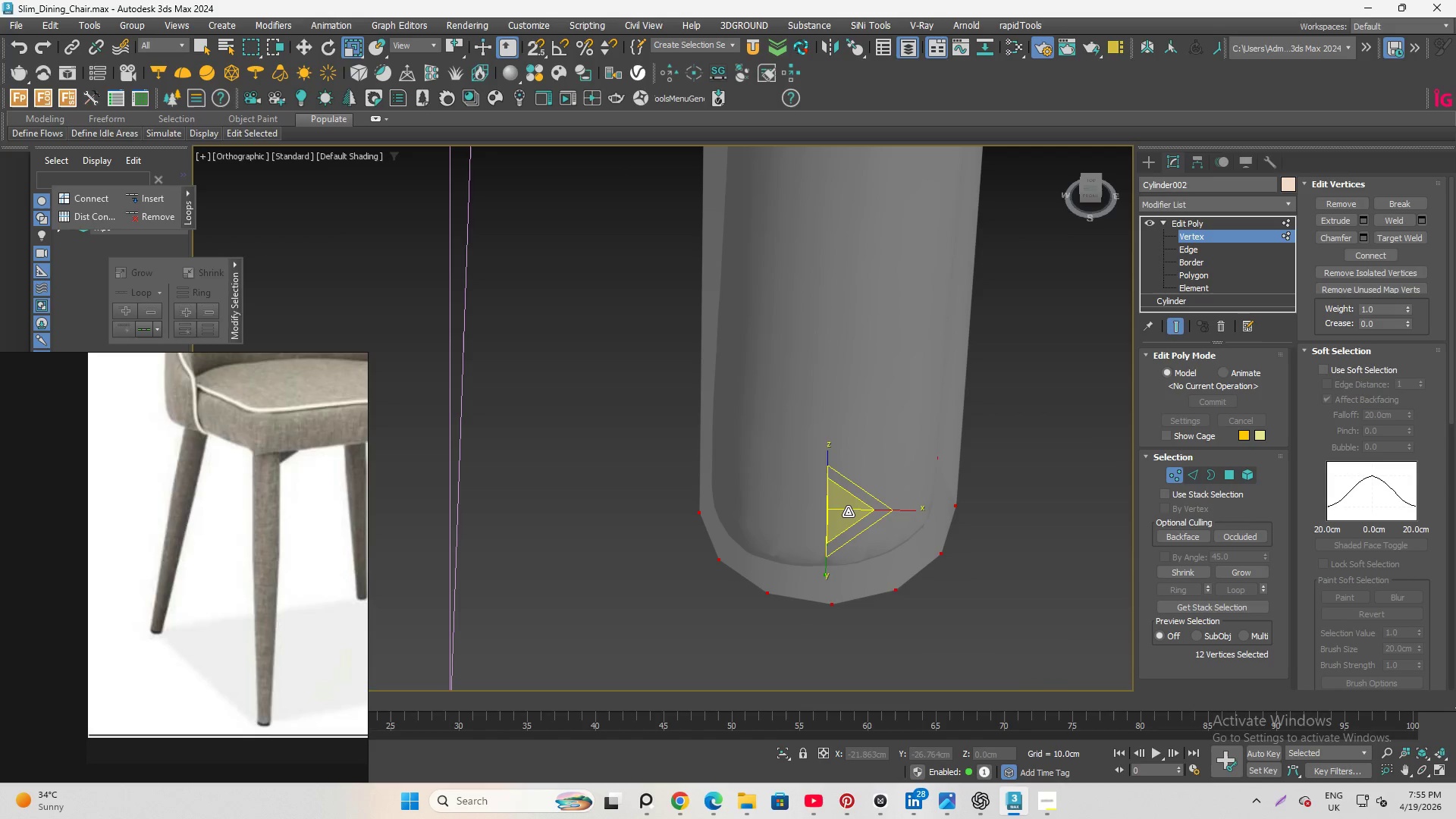 
left_click_drag(start_coordinate=[843, 512], to_coordinate=[843, 516])
 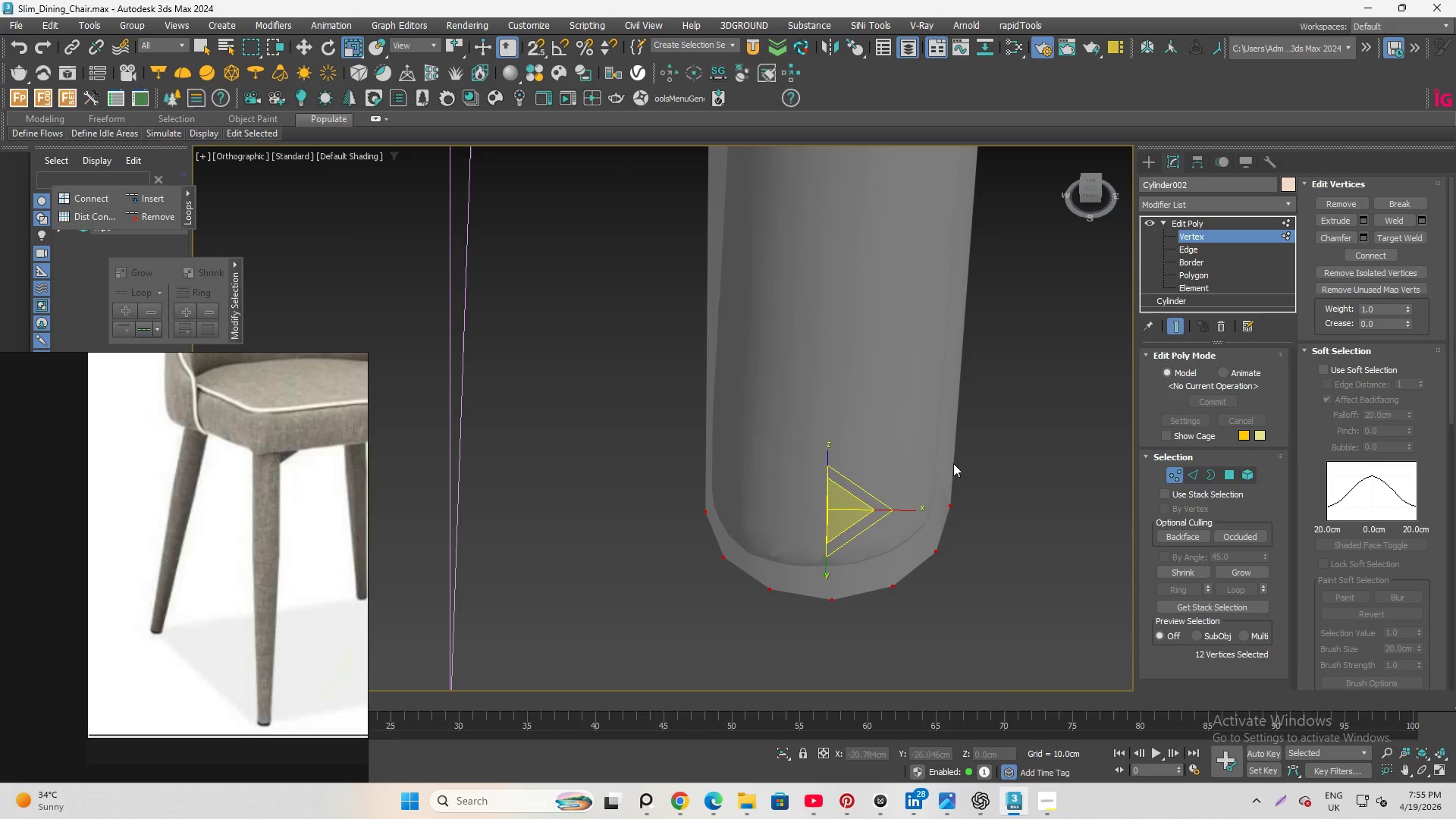 
key(W)
 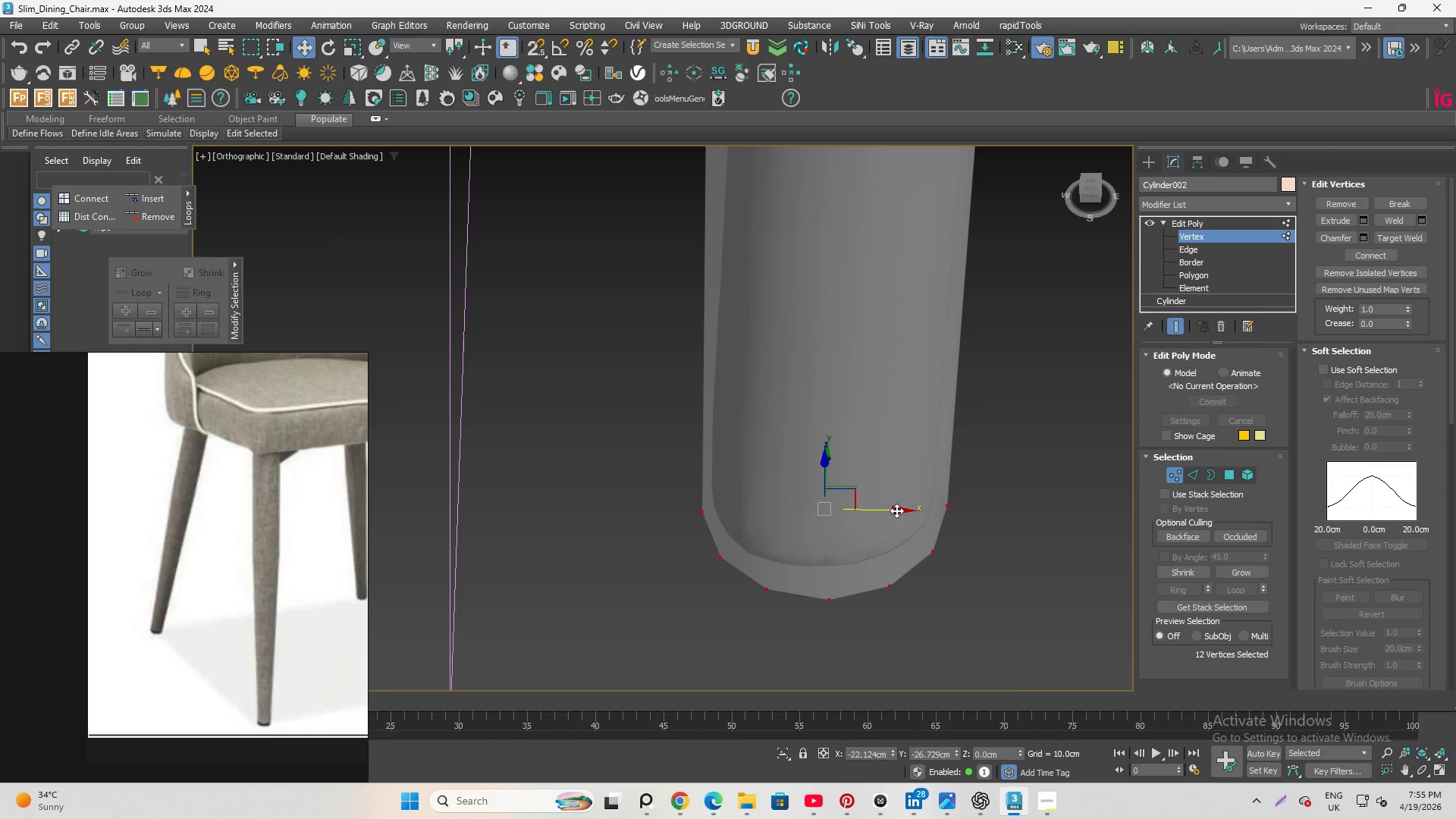 
hold_key(key=AltLeft, duration=4.41)
 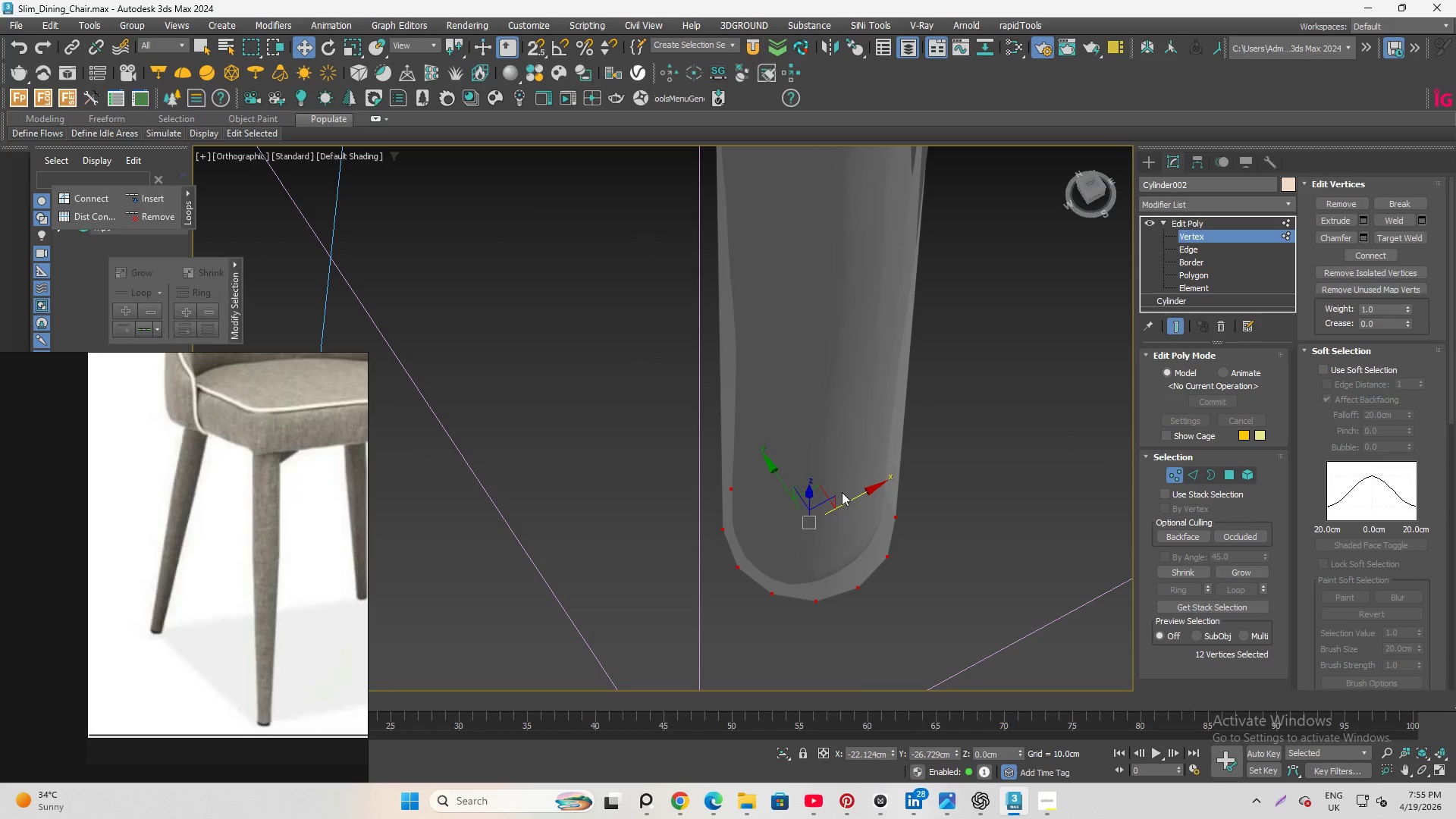 
scroll: coordinate [886, 535], scroll_direction: down, amount: 1.0
 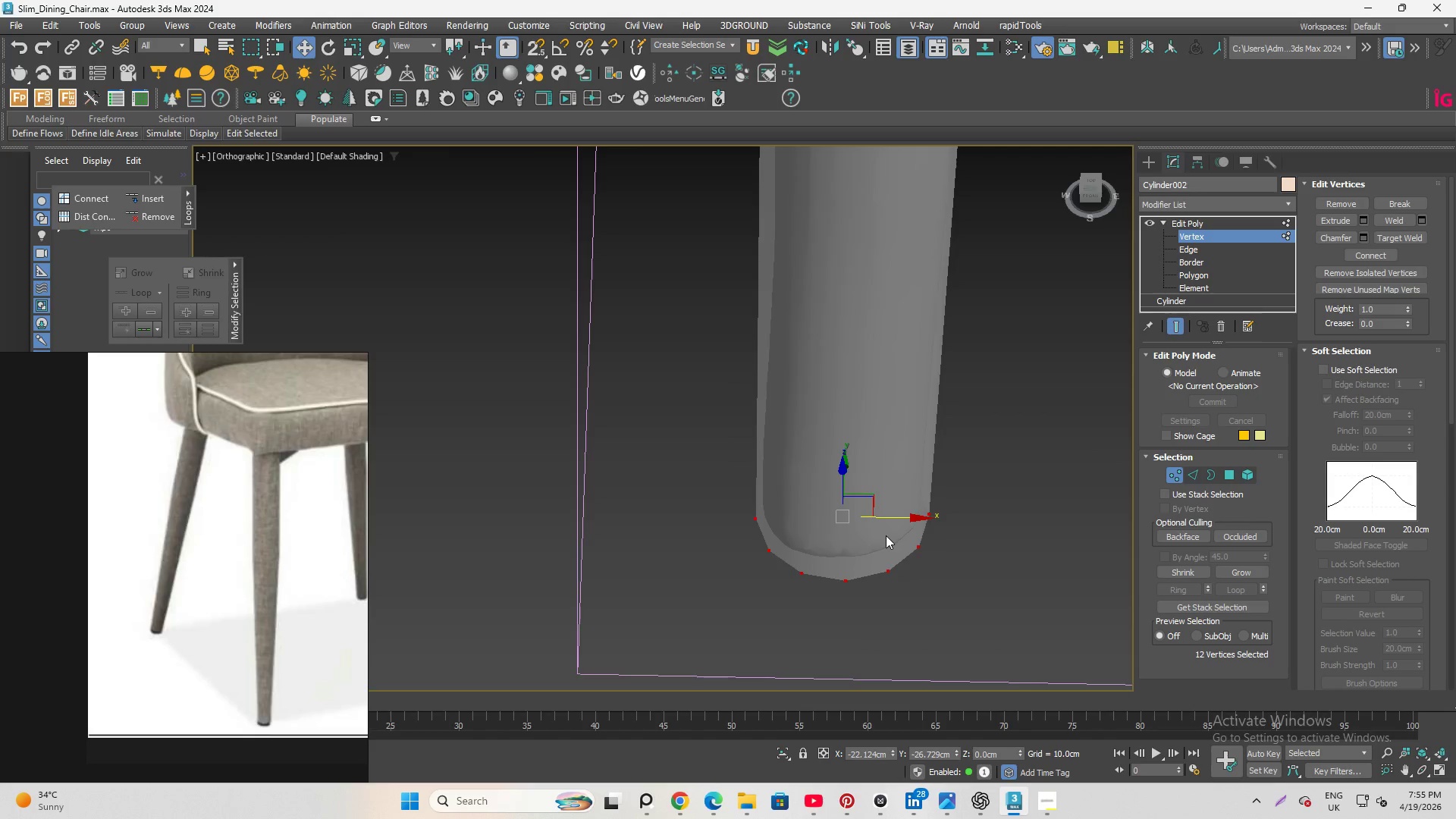 
key(R)
 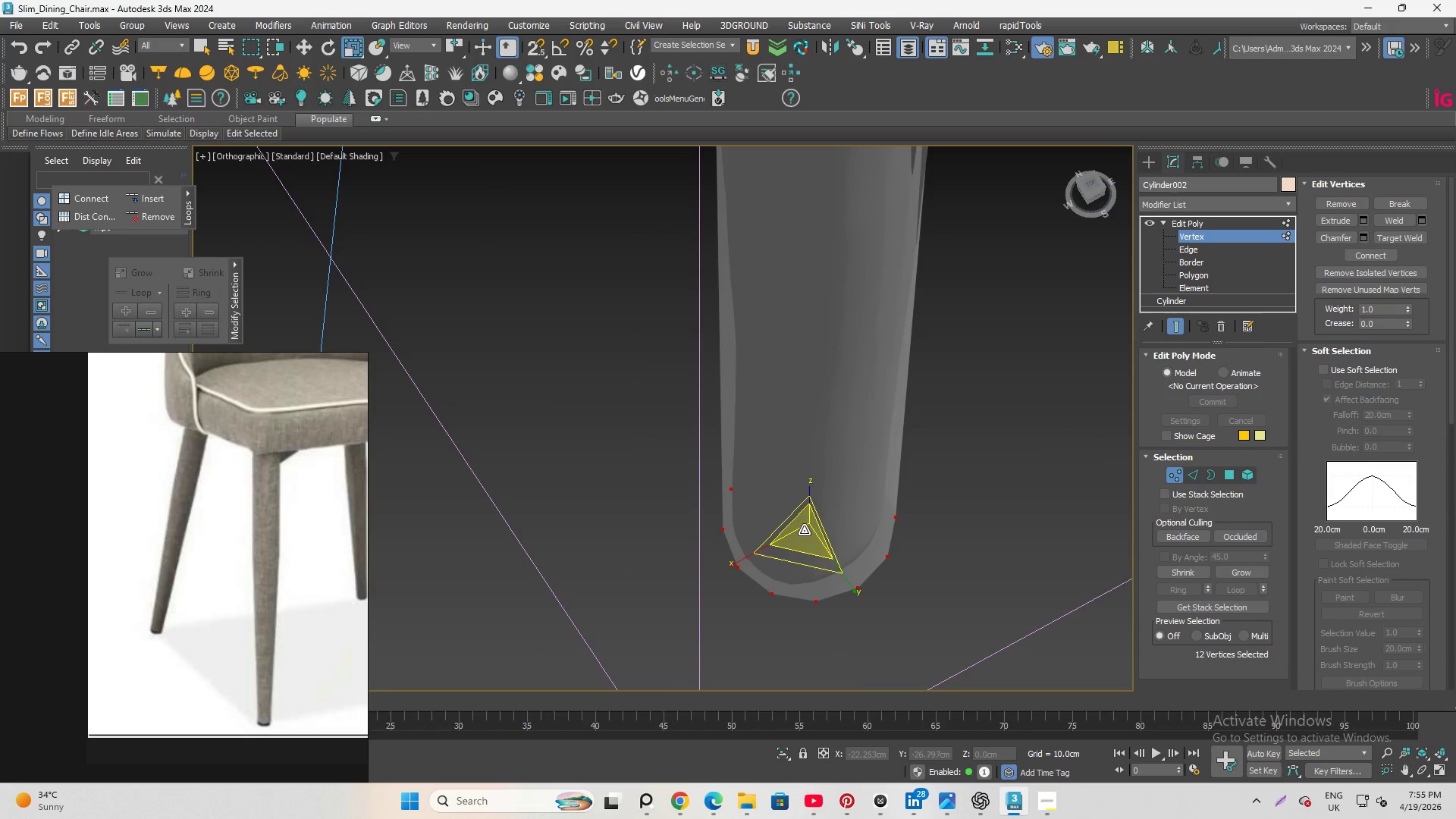 
left_click_drag(start_coordinate=[804, 530], to_coordinate=[803, 535])
 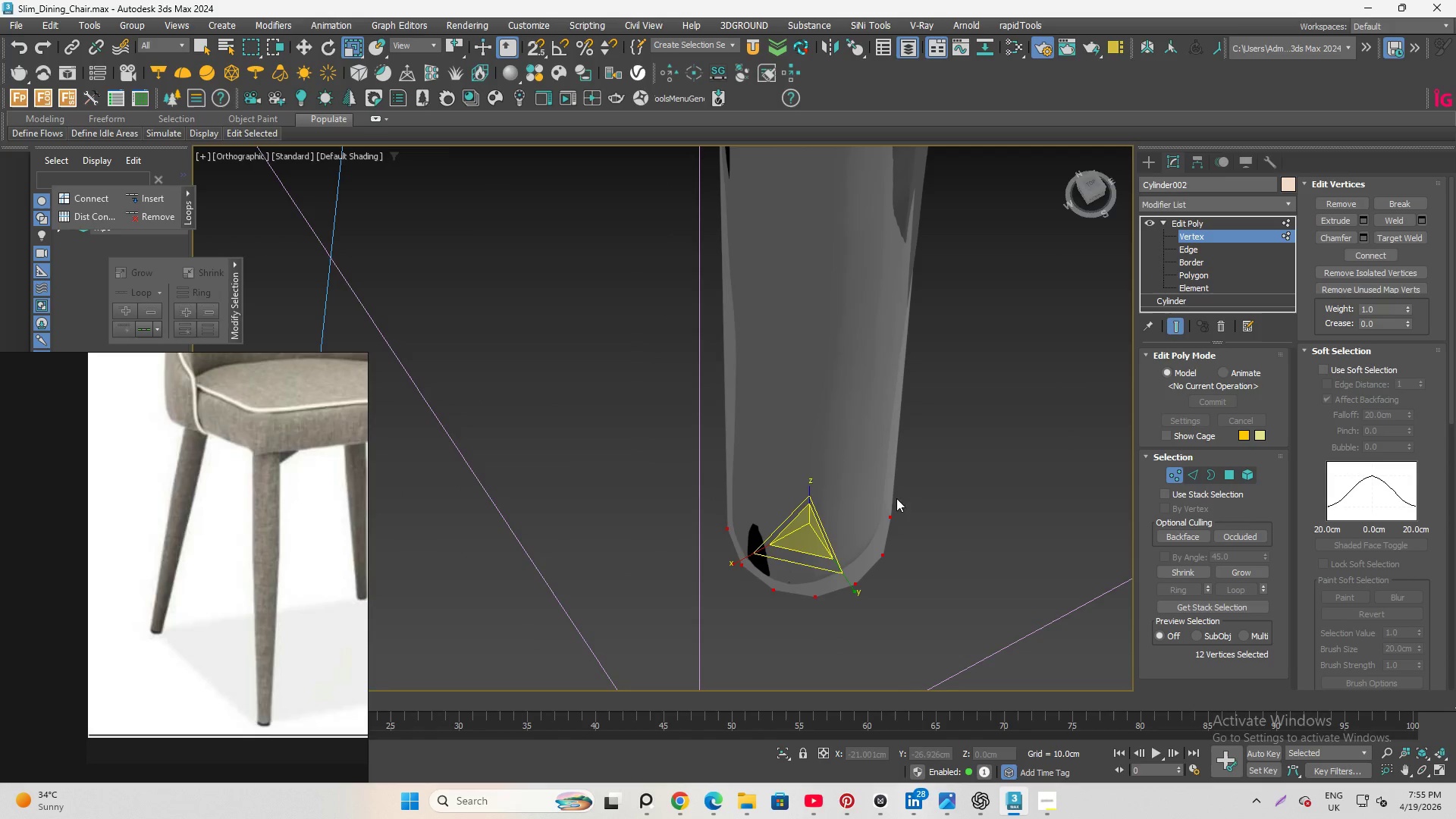 
hold_key(key=AltLeft, duration=1.3)
 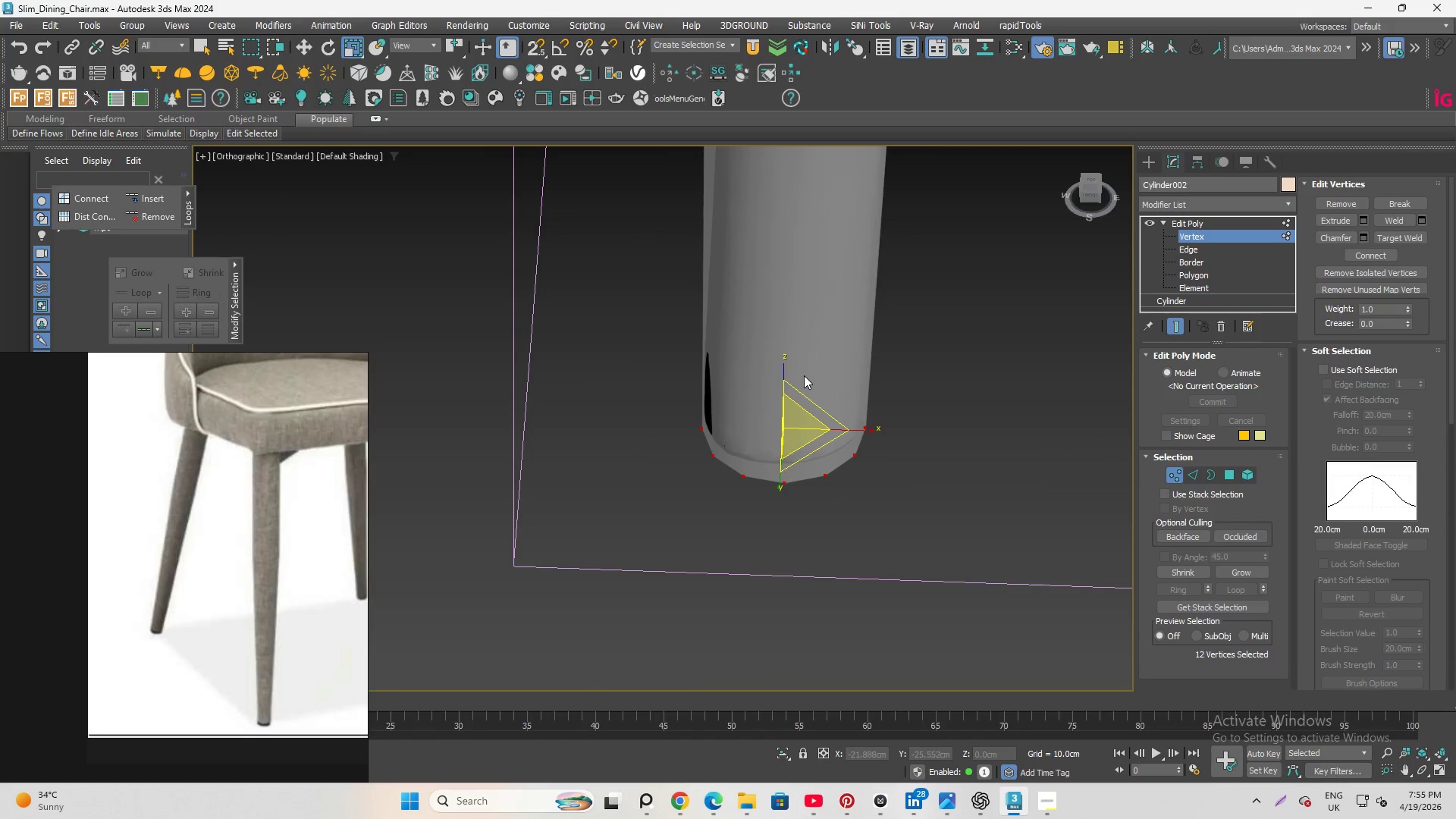 
key(W)
 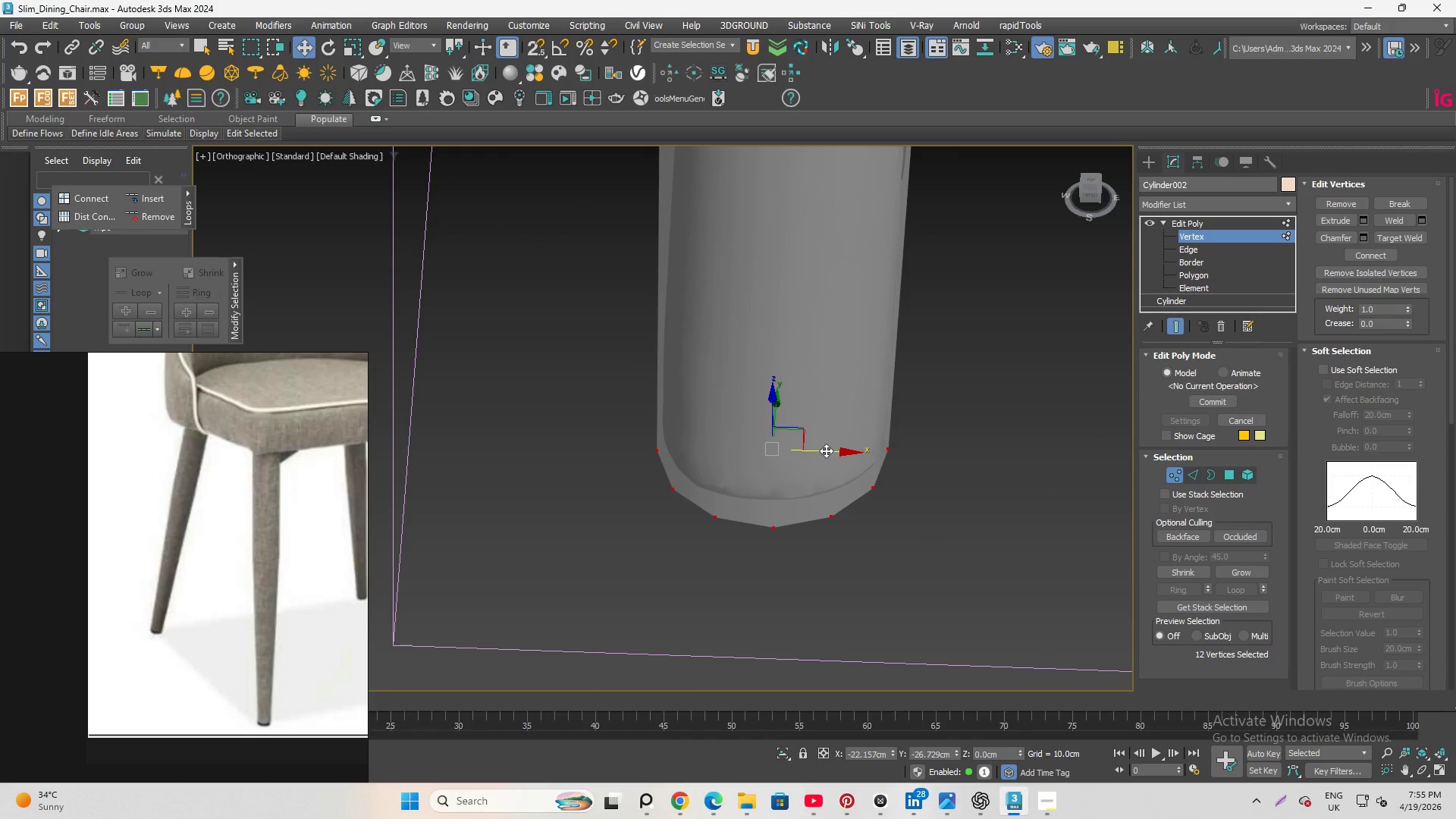 
scroll: coordinate [804, 375], scroll_direction: up, amount: 1.0
 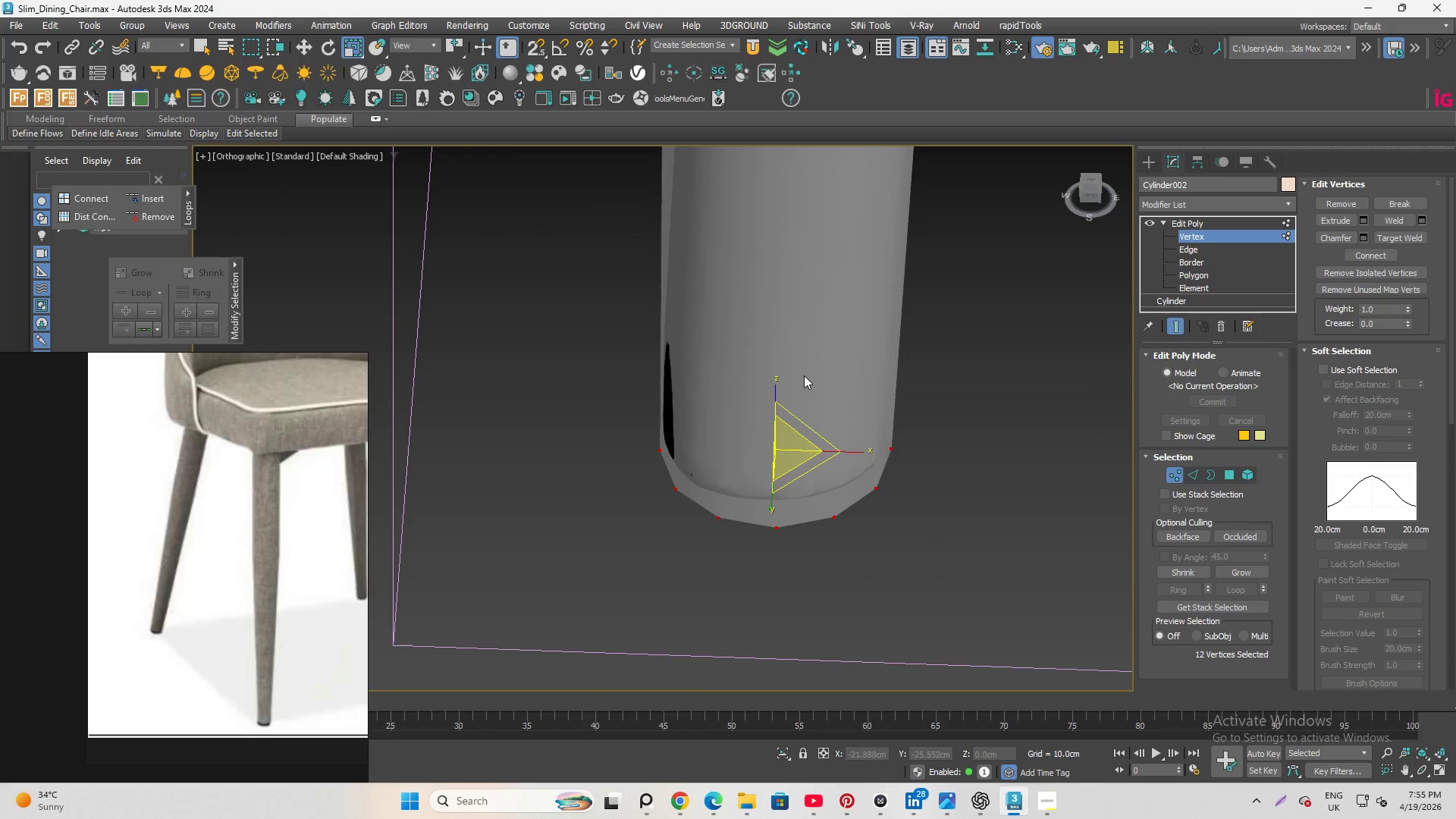 
hold_key(key=AltLeft, duration=2.44)
 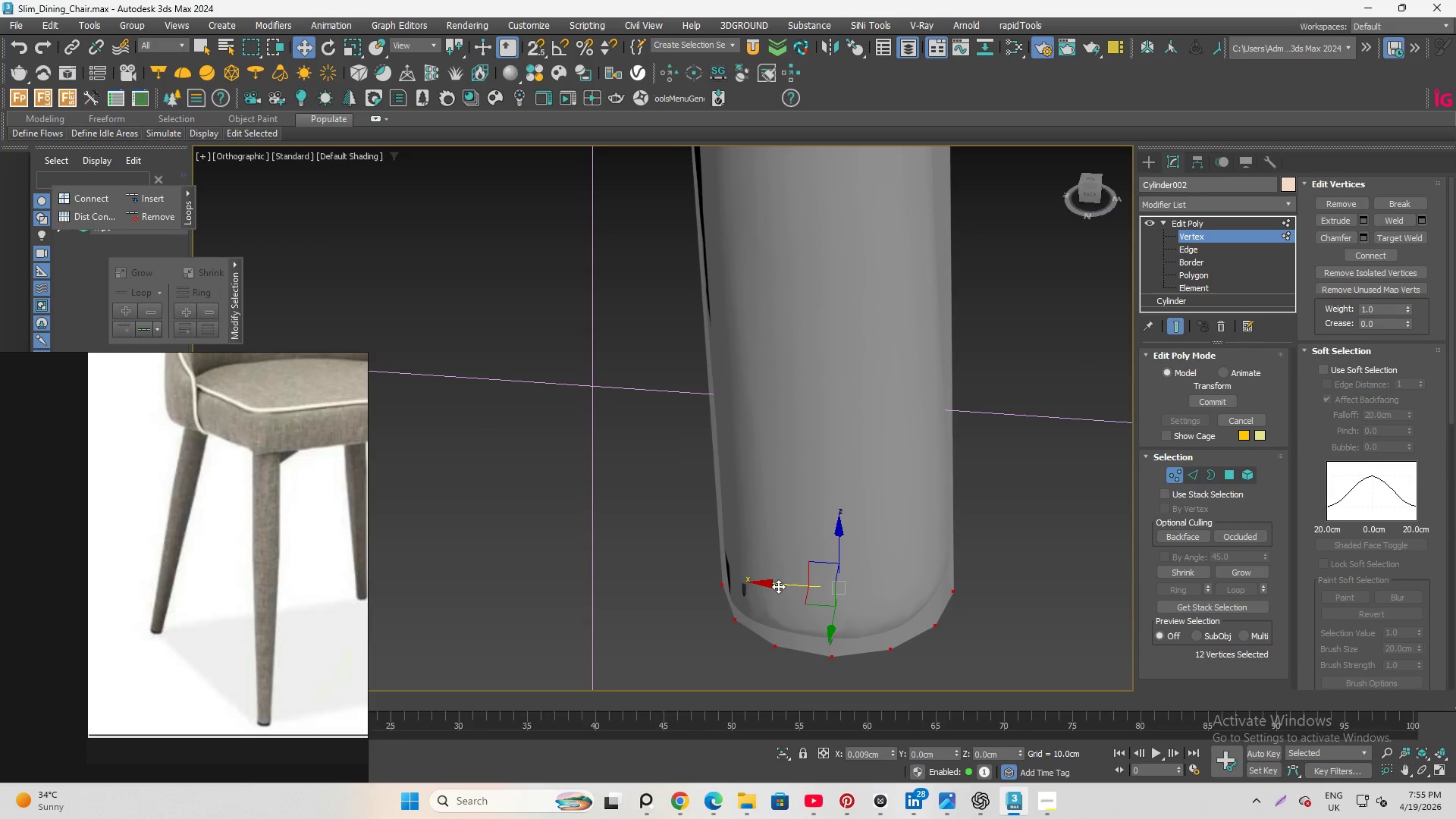 
hold_key(key=AltLeft, duration=1.0)
 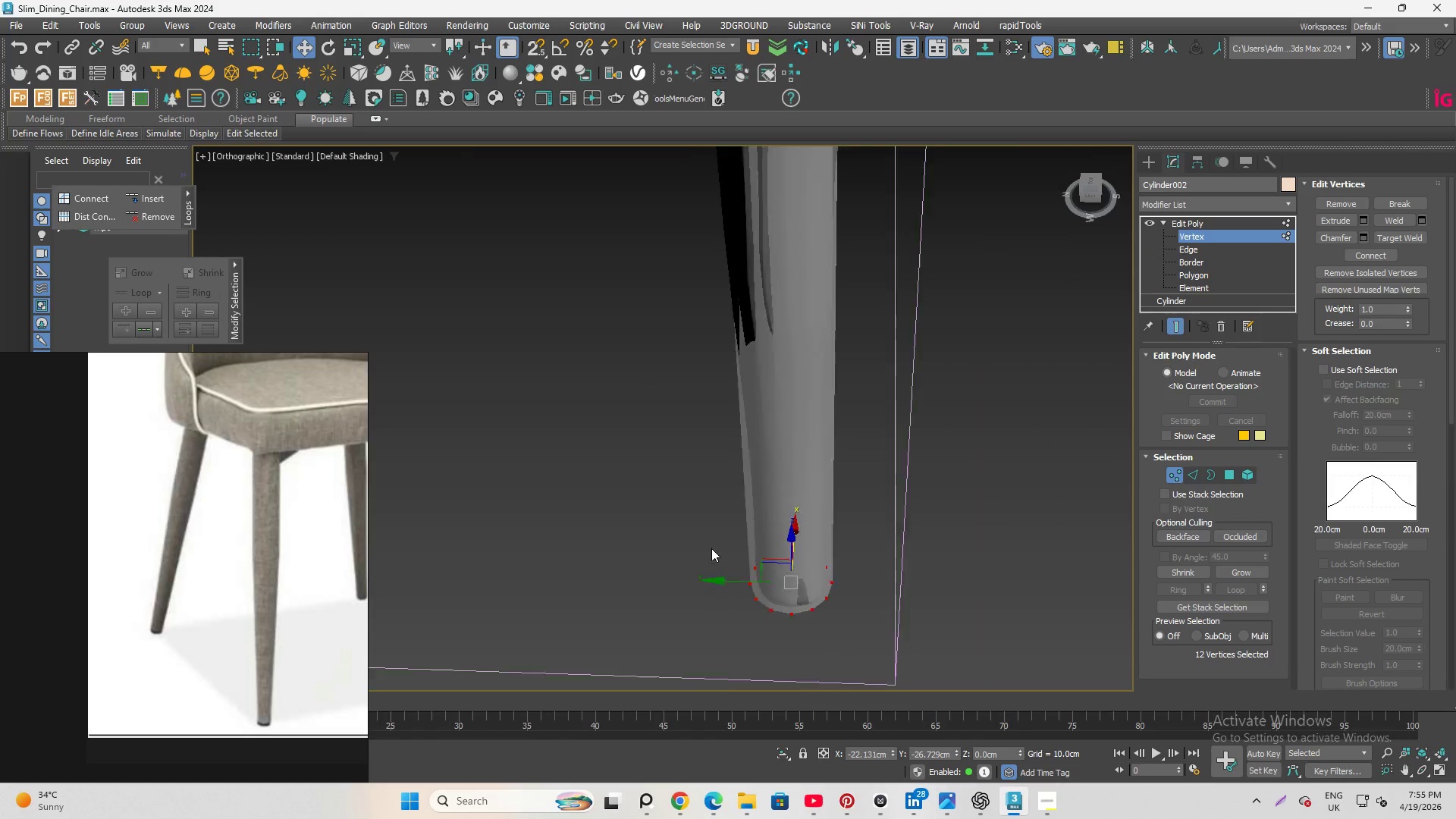 
hold_key(key=AltLeft, duration=1.05)
 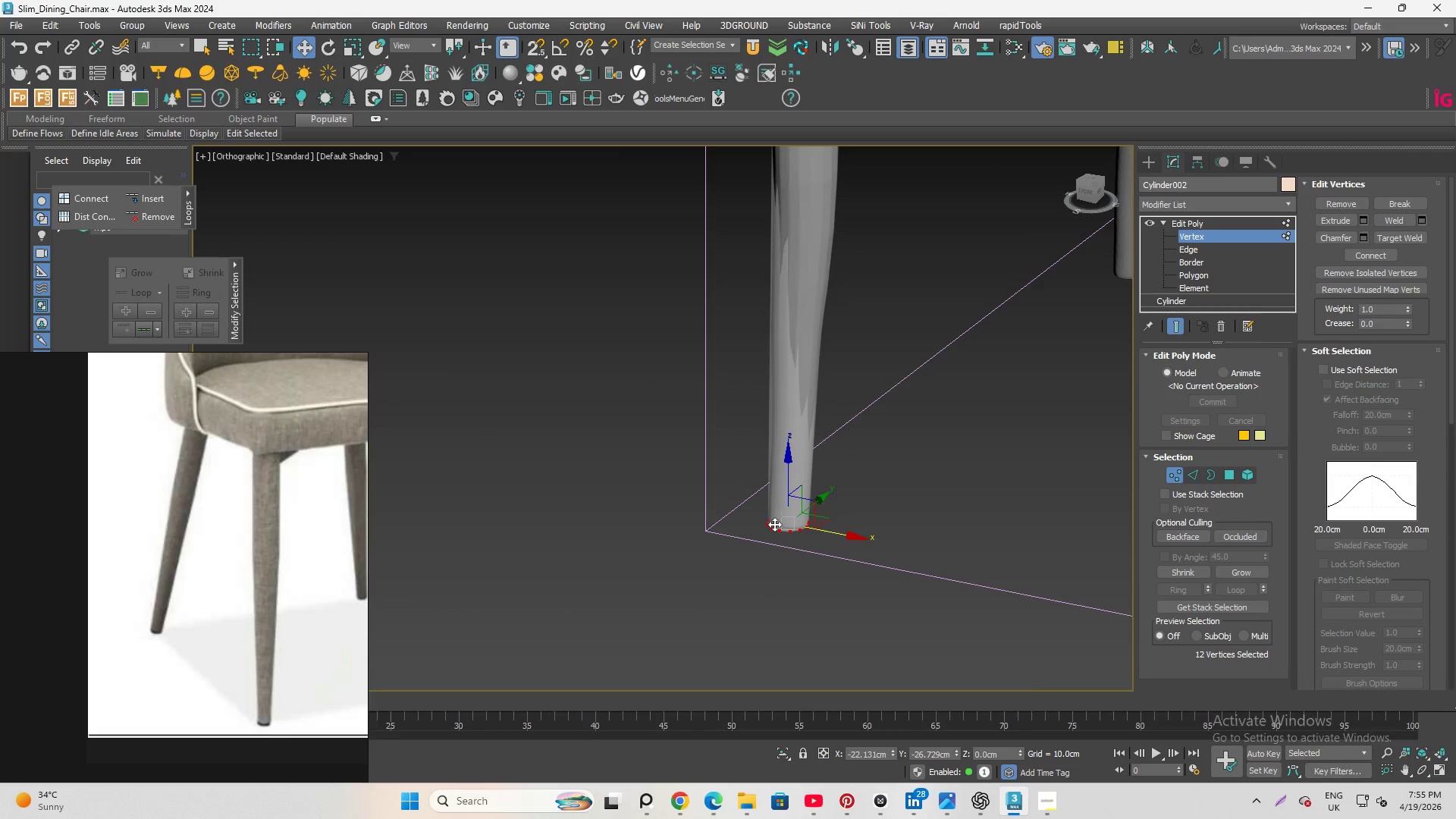 
scroll: coordinate [711, 548], scroll_direction: down, amount: 5.0
 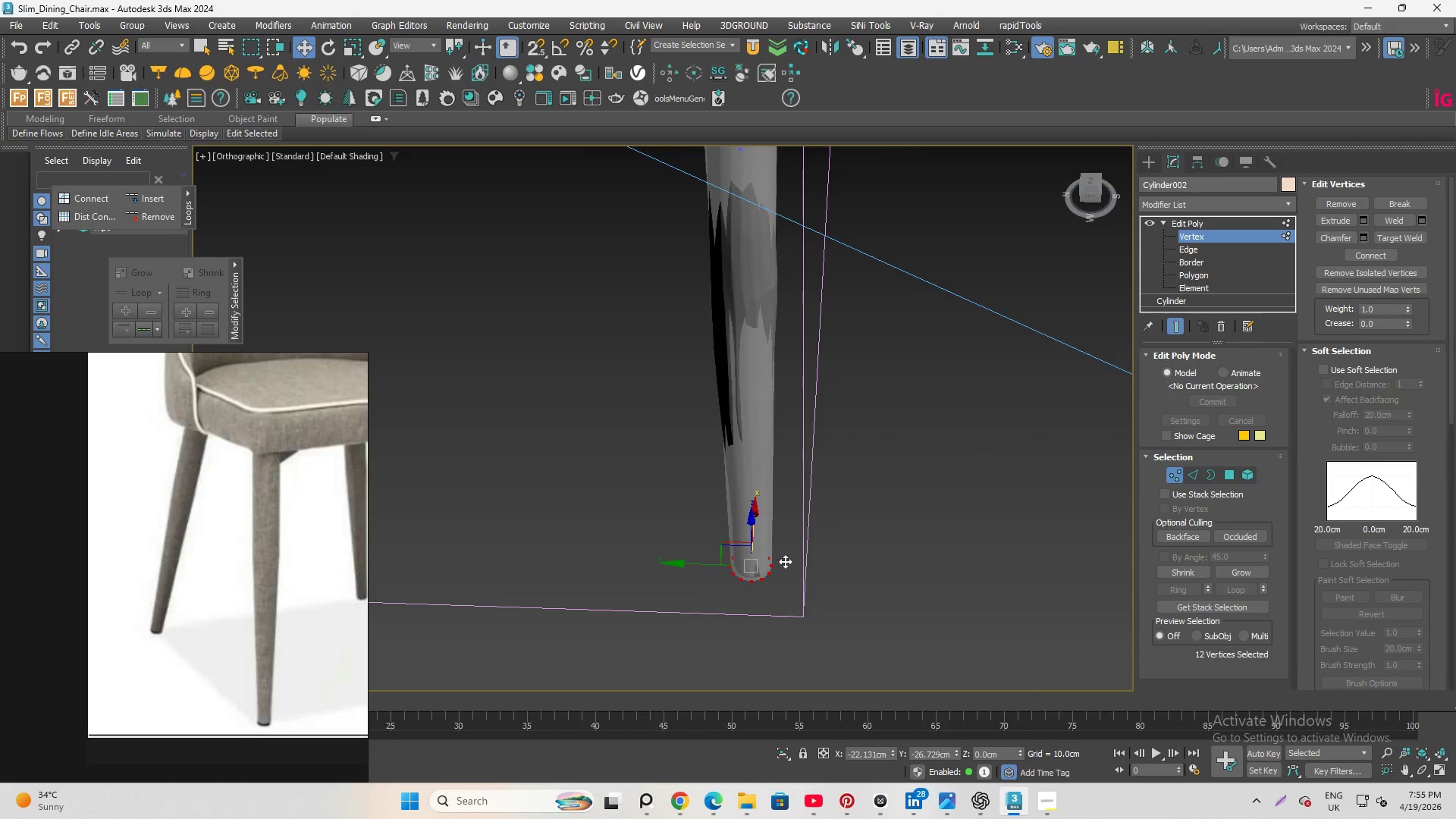 
hold_key(key=AltLeft, duration=2.98)
scroll: coordinate [783, 535], scroll_direction: up, amount: 3.0
 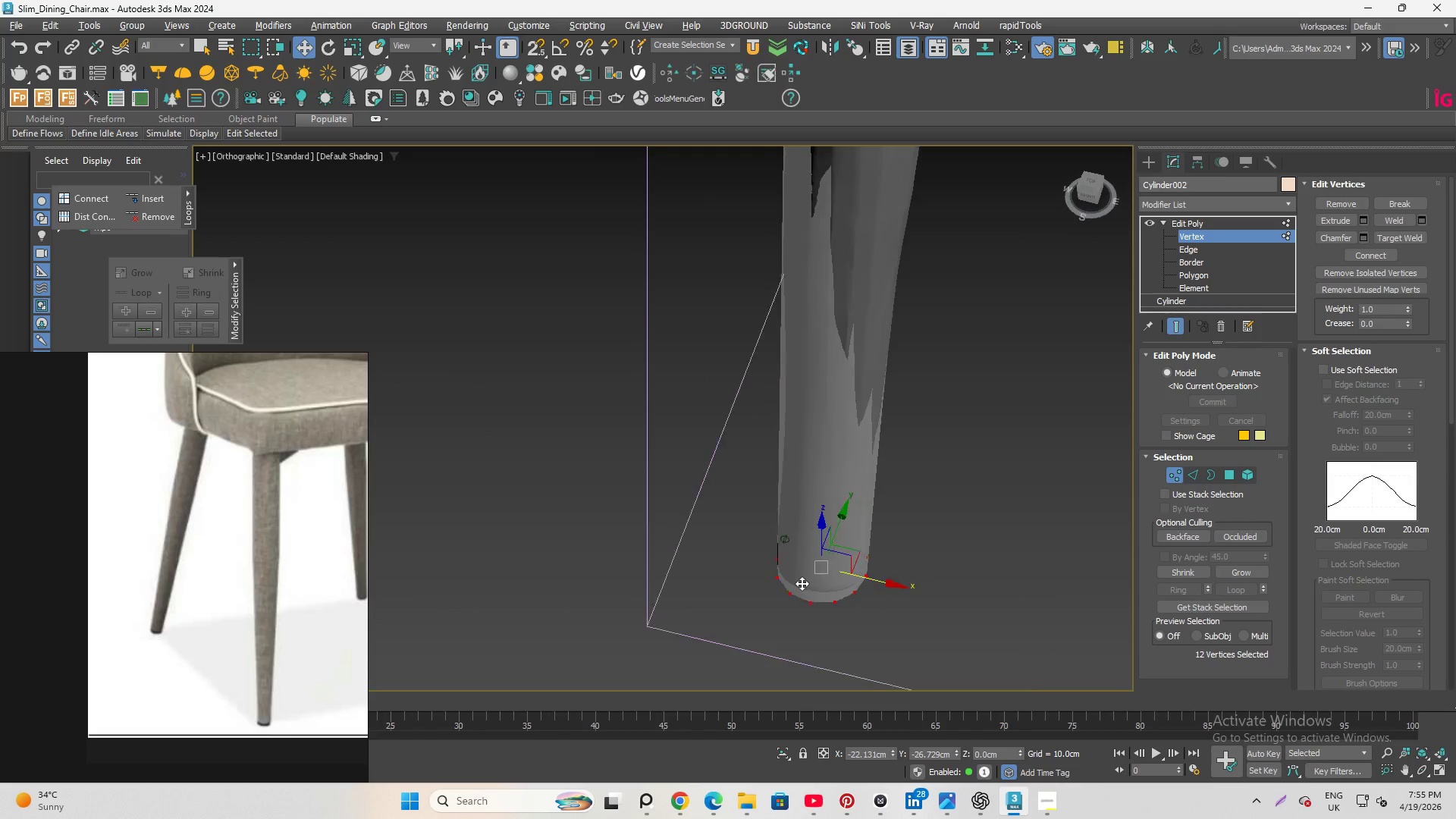 
key(Q)
 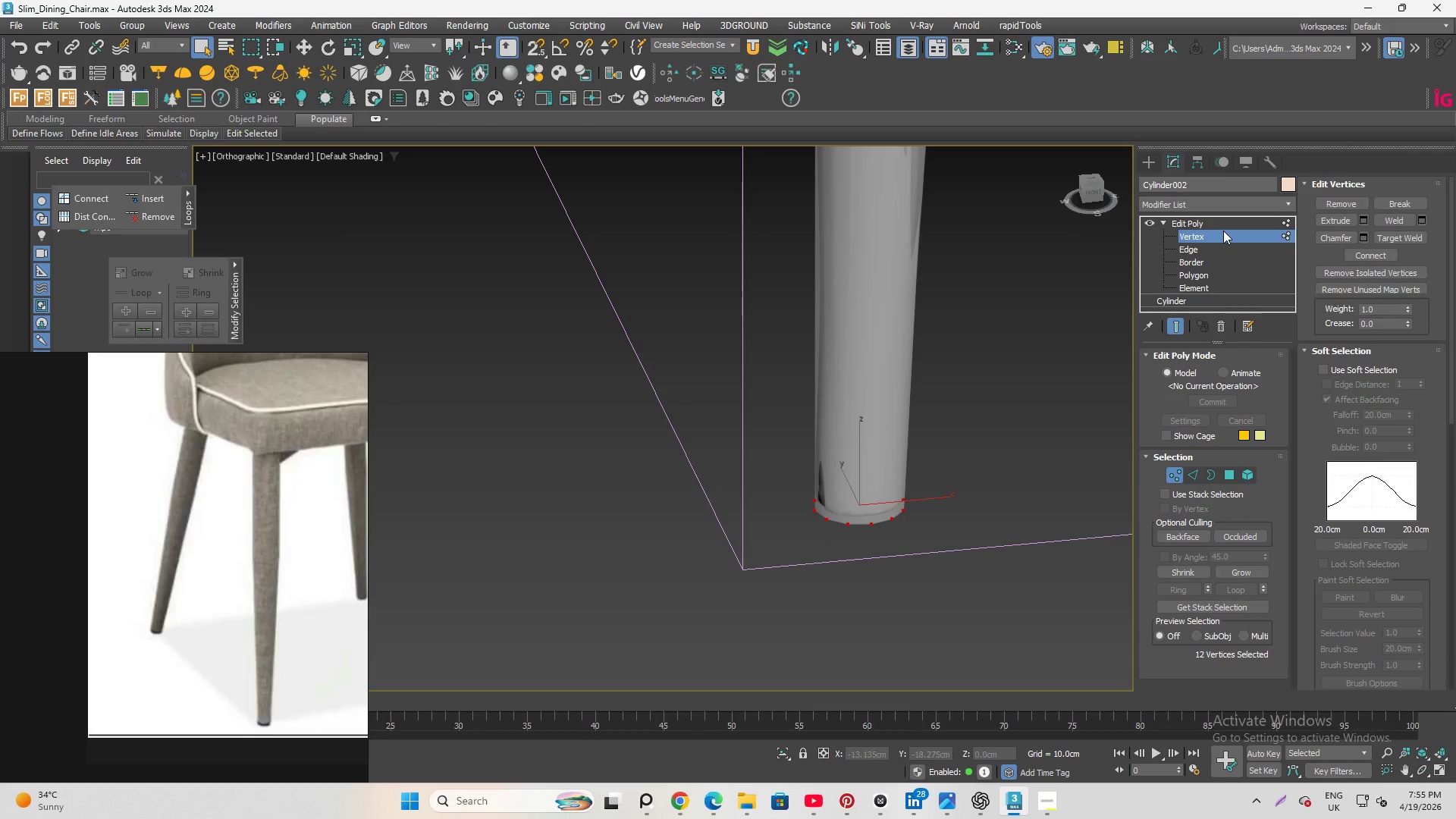 
left_click([1223, 231])
 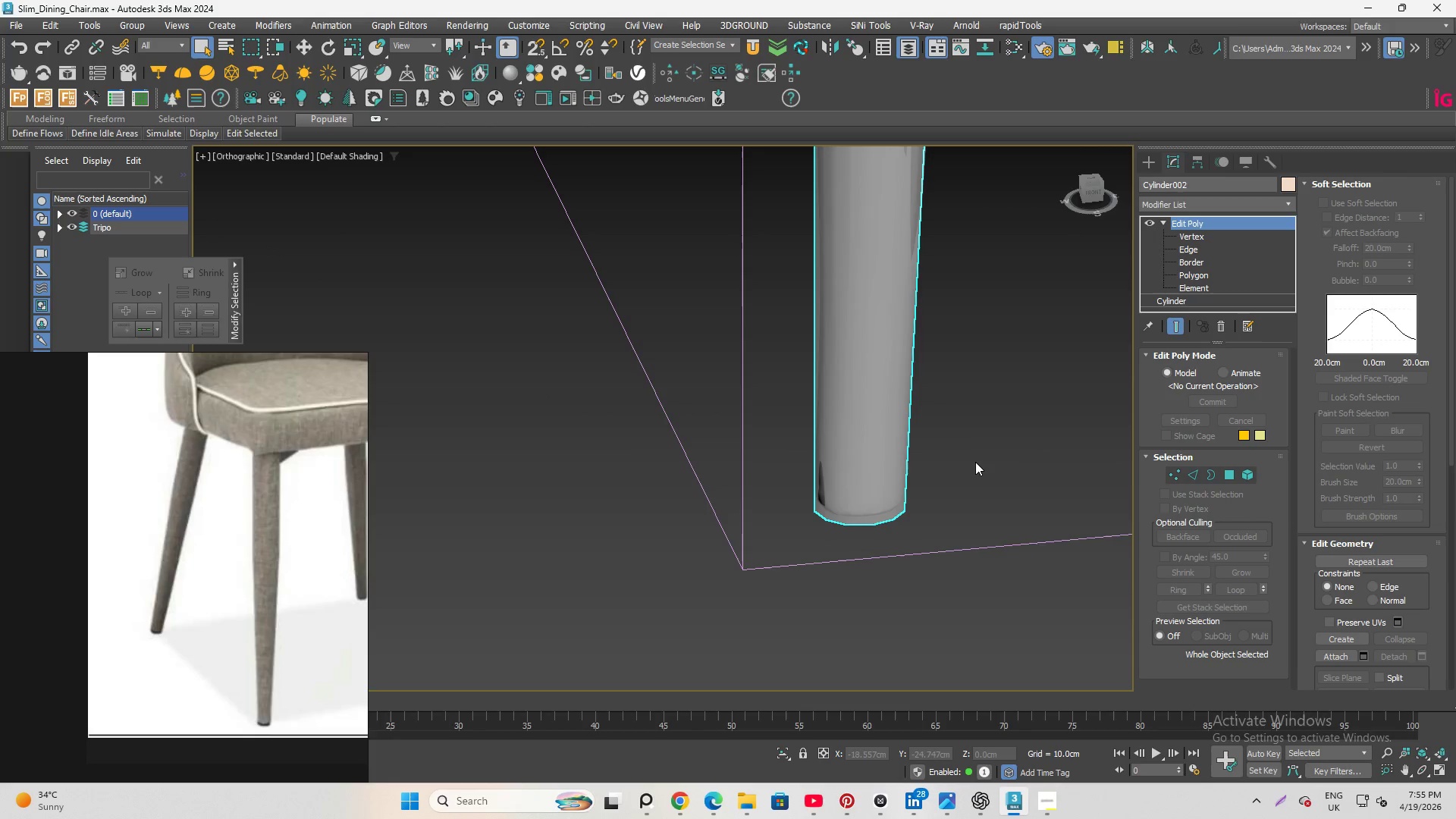 
key(Control+S)
 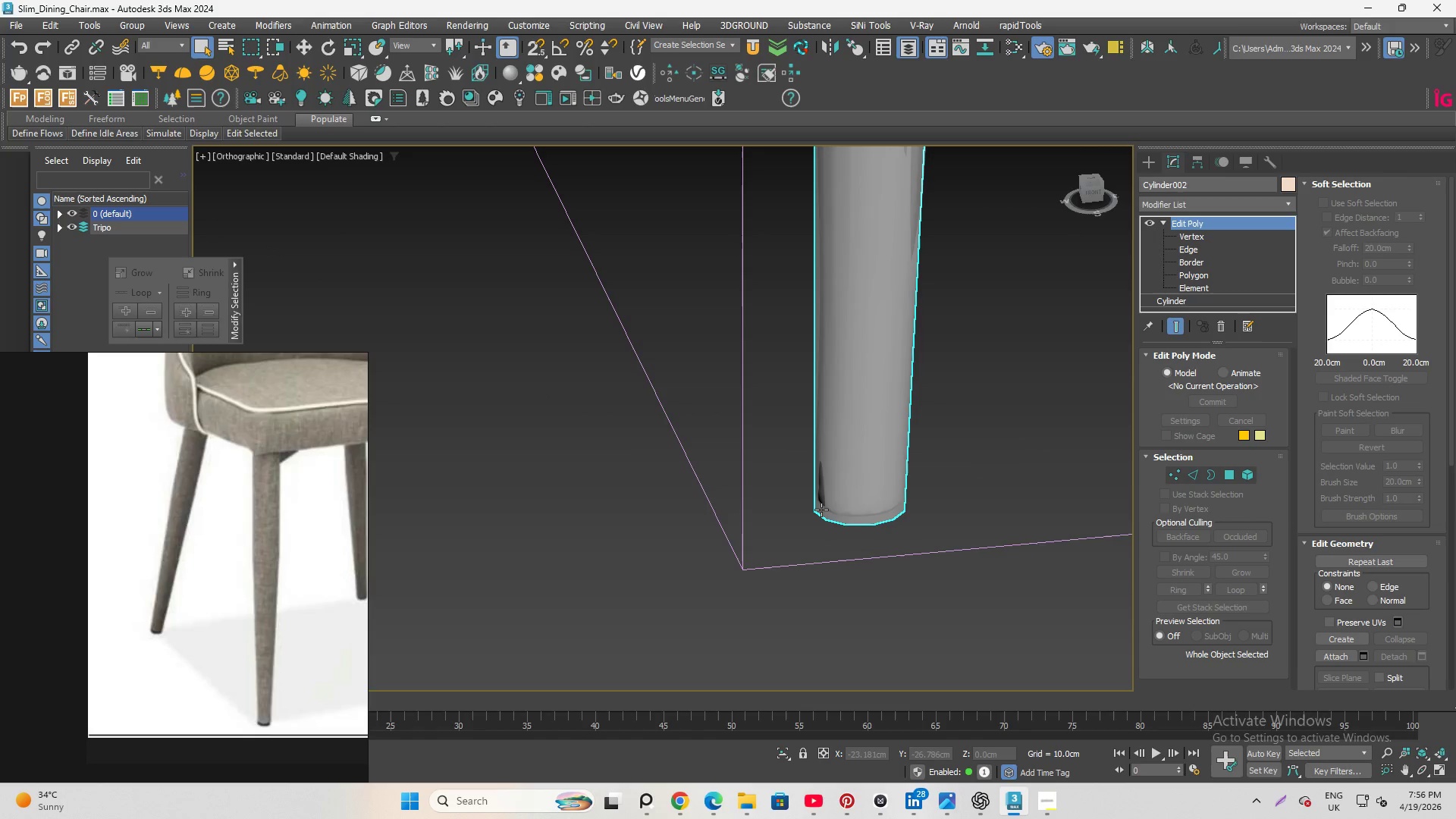 
wait(9.78)
 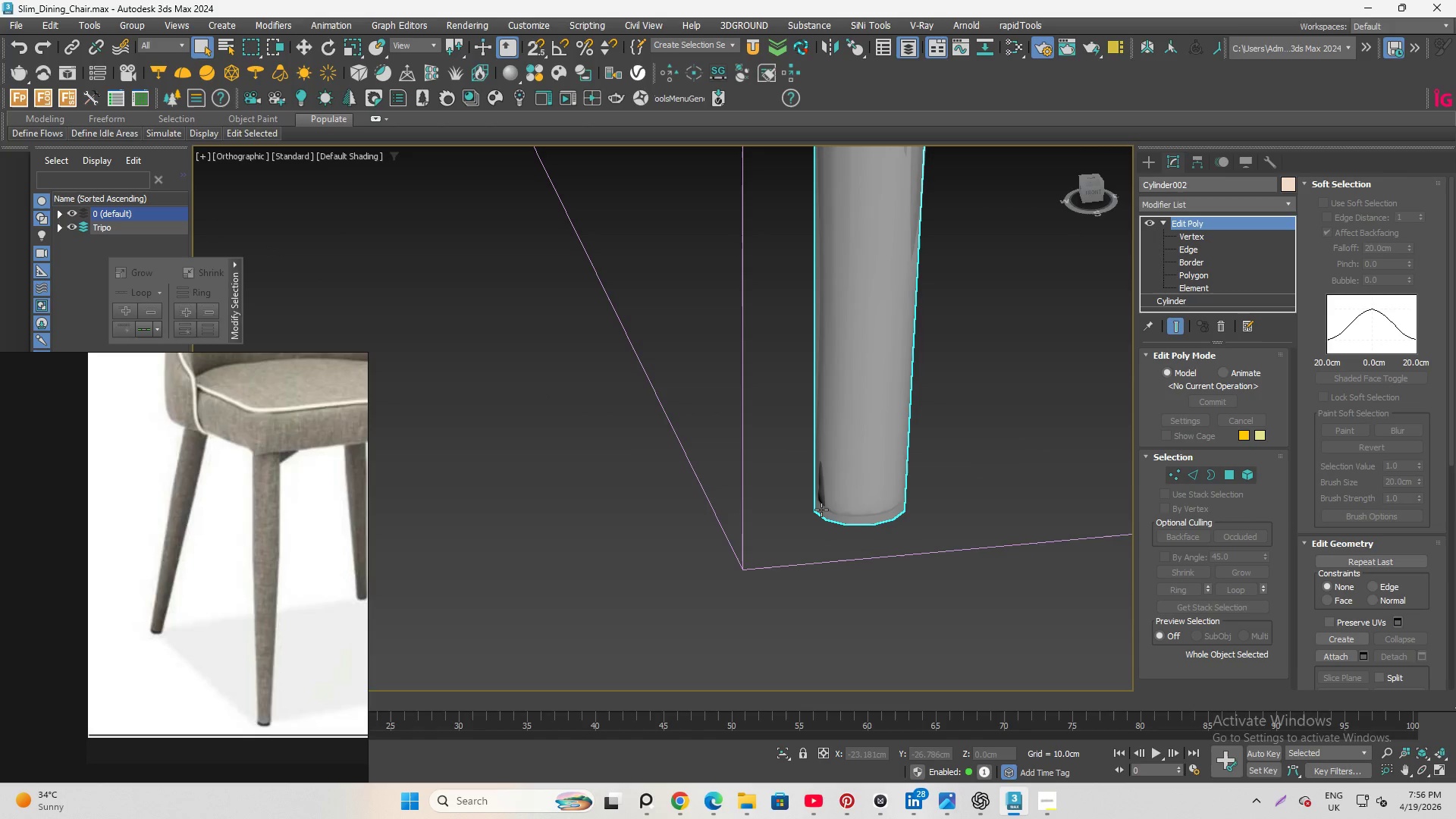 
scroll: coordinate [844, 519], scroll_direction: down, amount: 5.0
 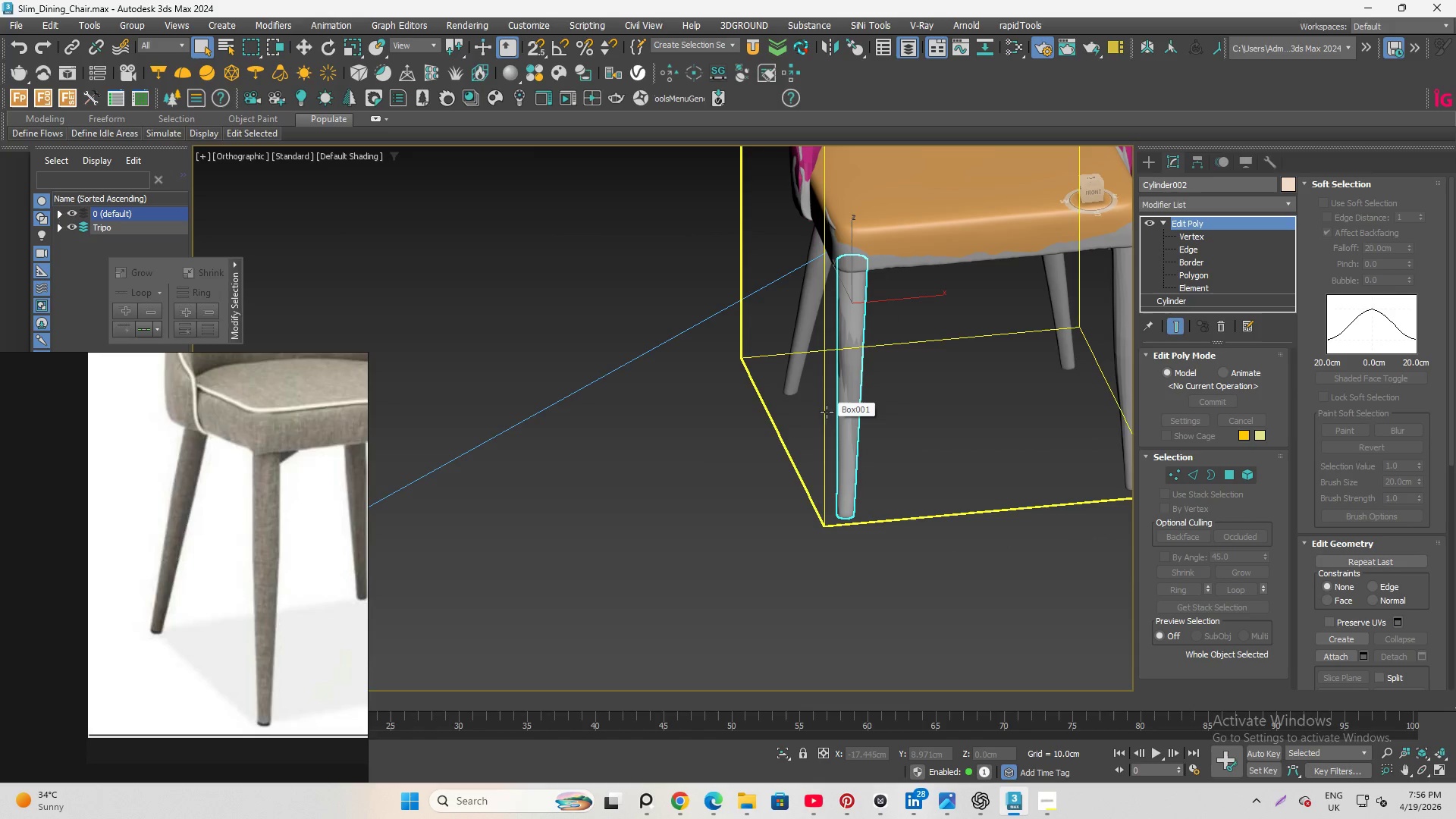 
hold_key(key=AltLeft, duration=1.8)
 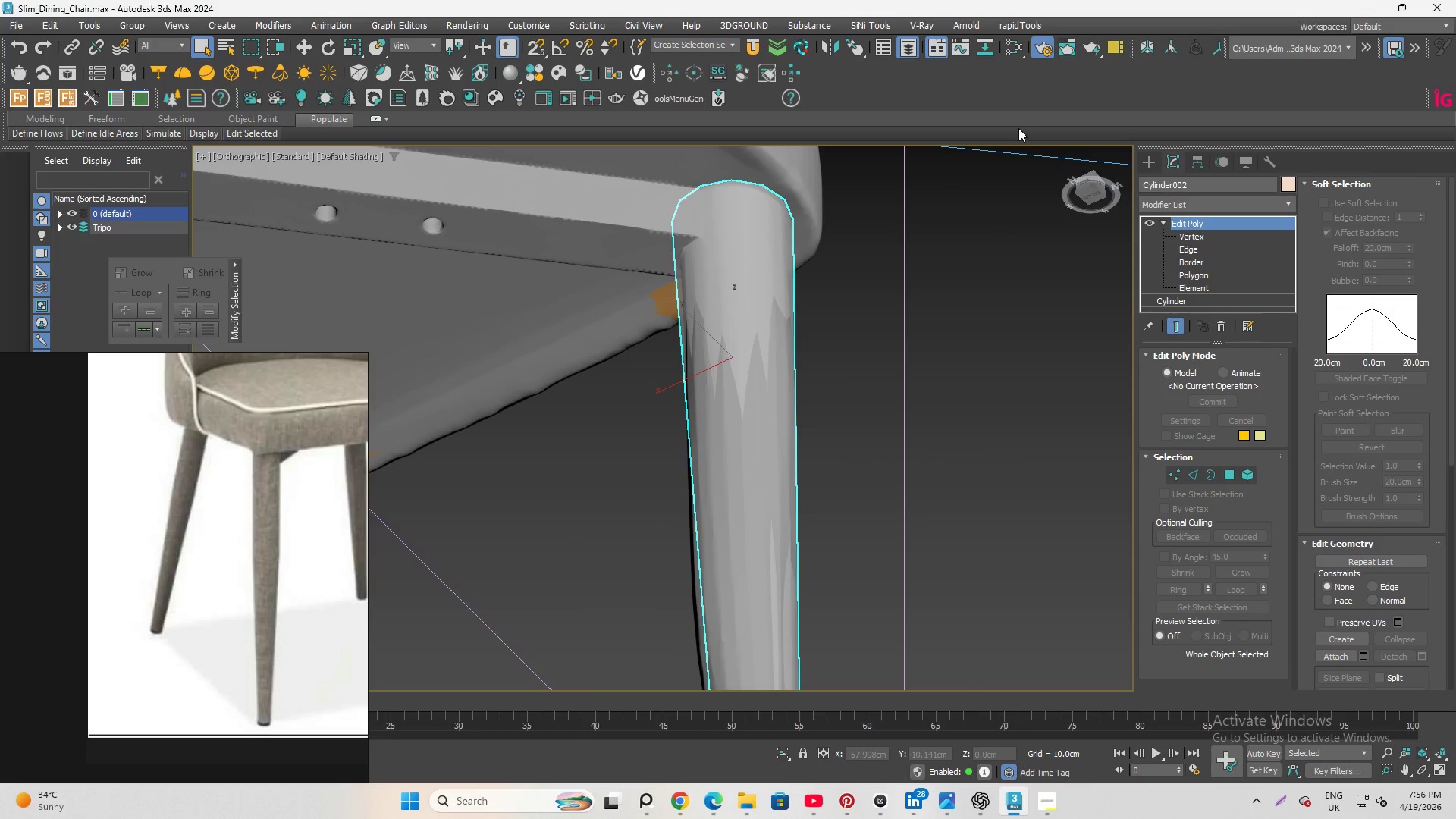 
scroll: coordinate [799, 243], scroll_direction: up, amount: 4.0
 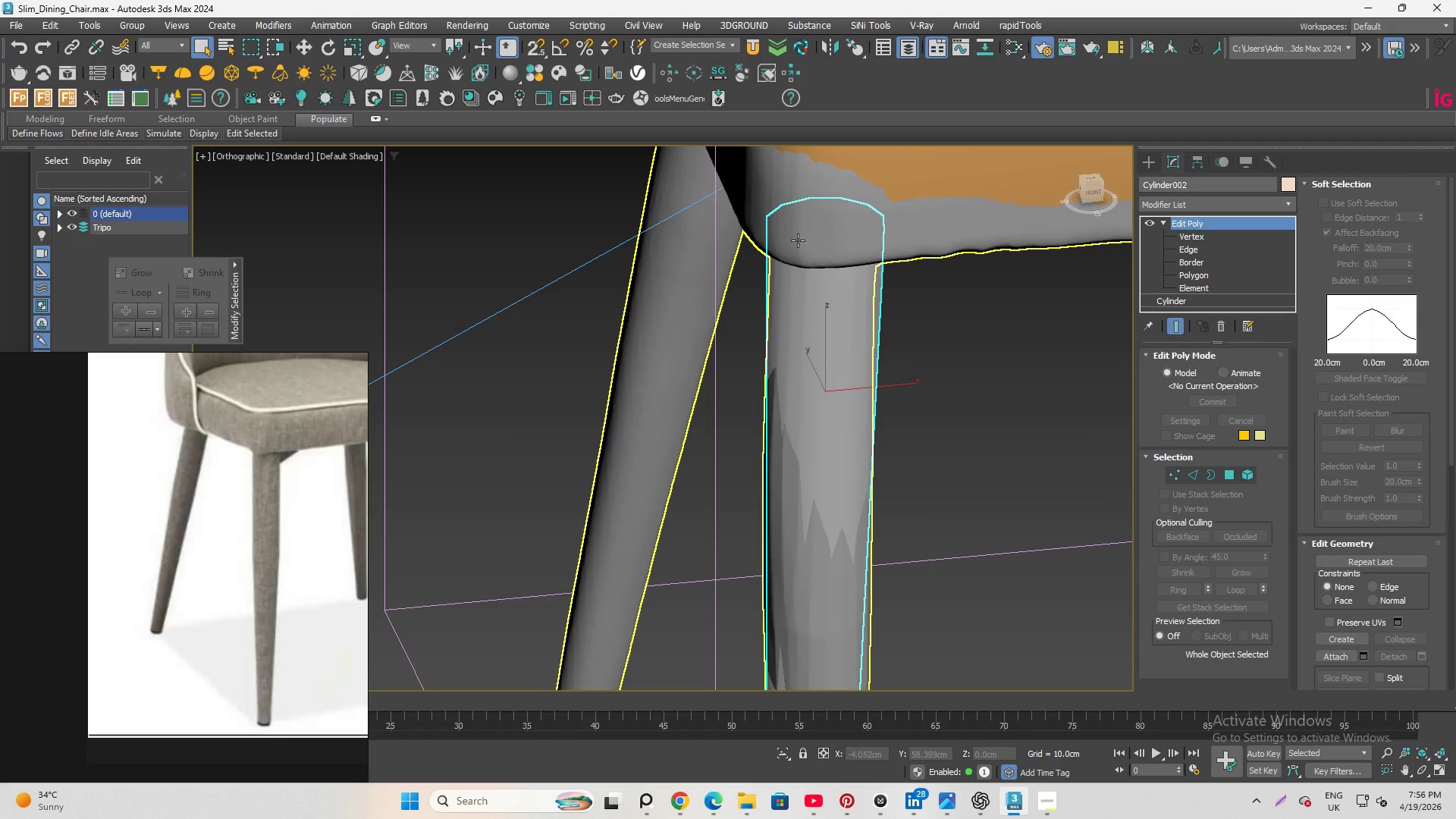 
wait(5.76)
 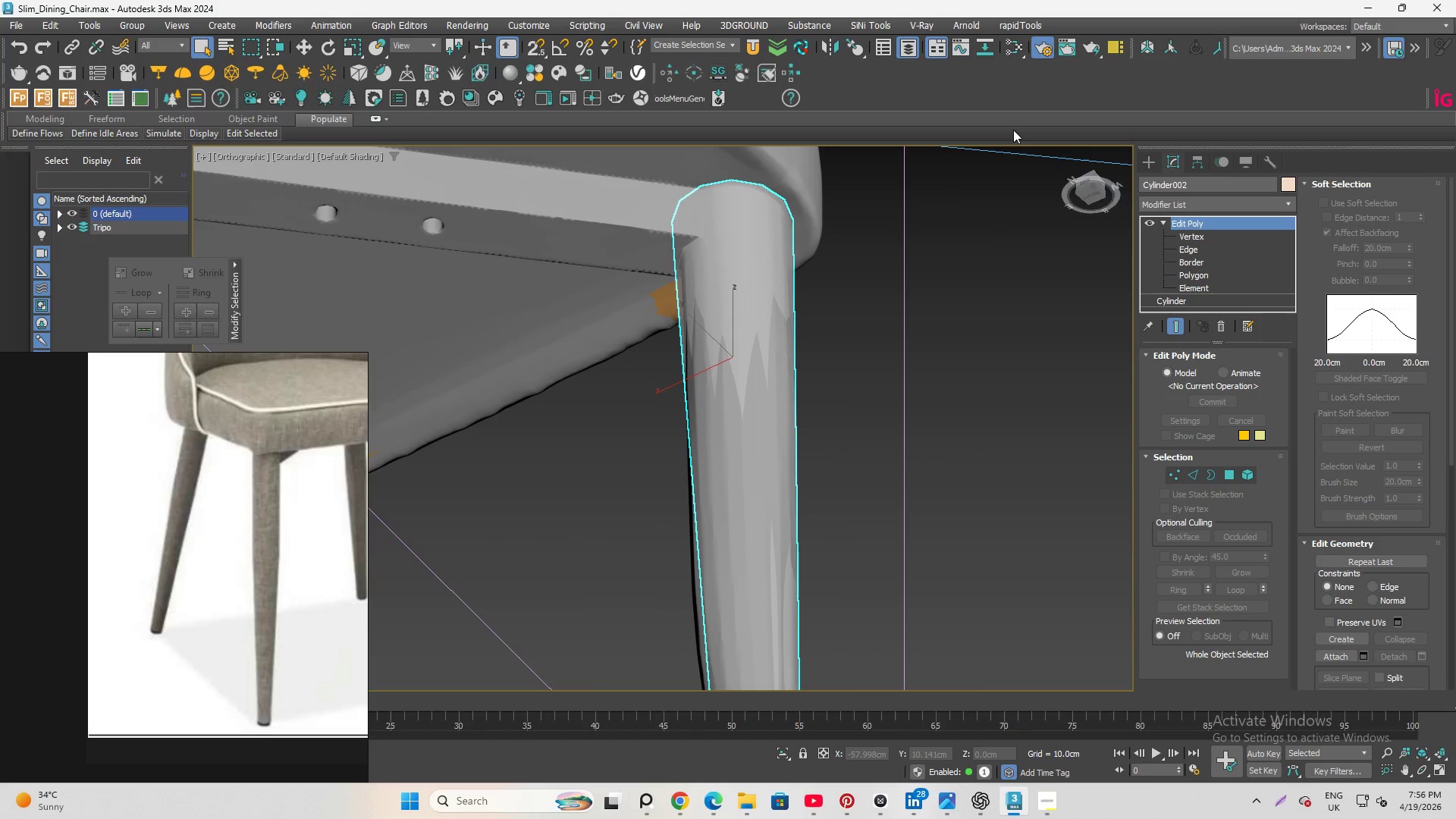 
scroll: coordinate [943, 232], scroll_direction: down, amount: 2.0
 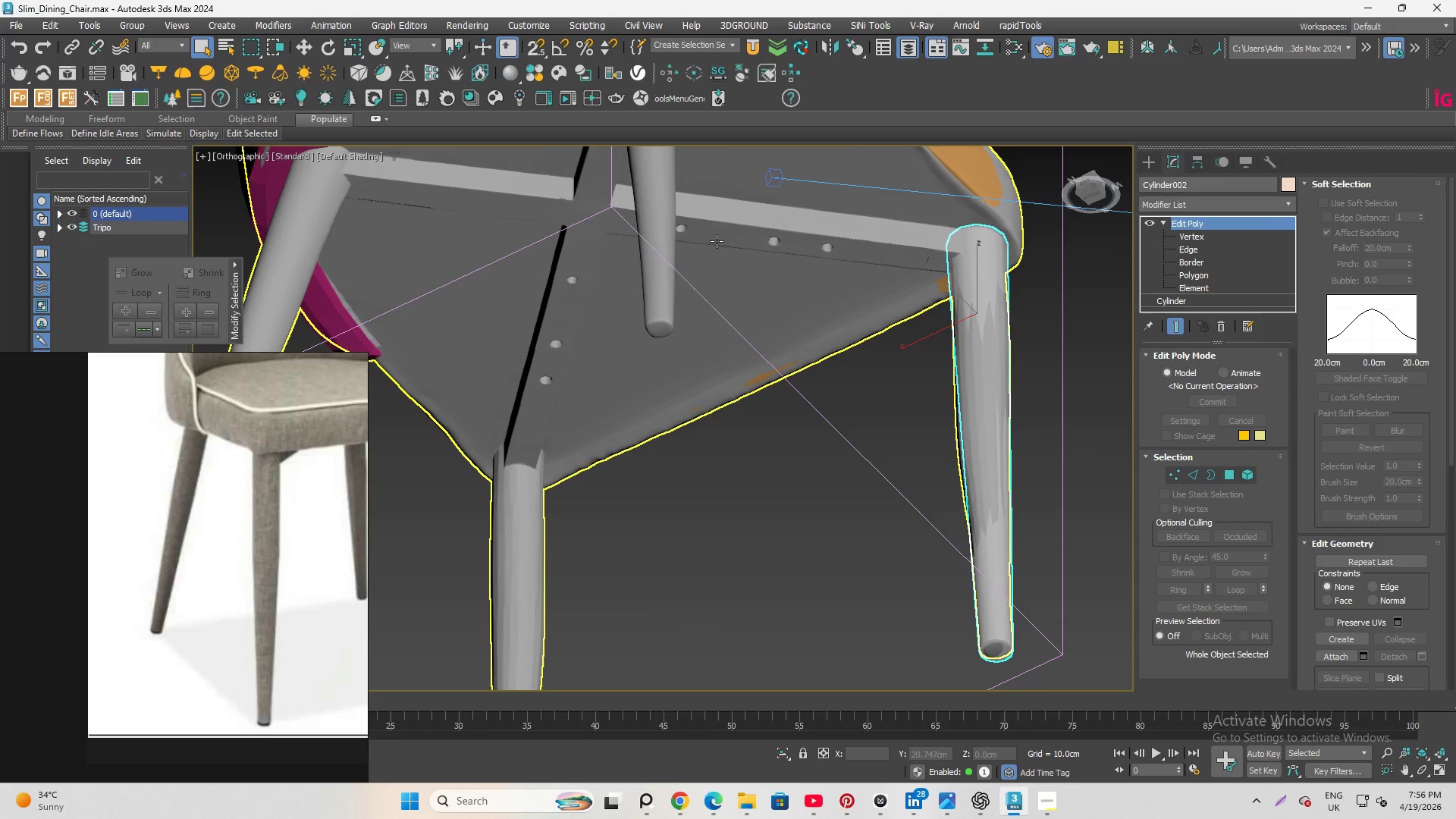 
hold_key(key=AltLeft, duration=2.59)
 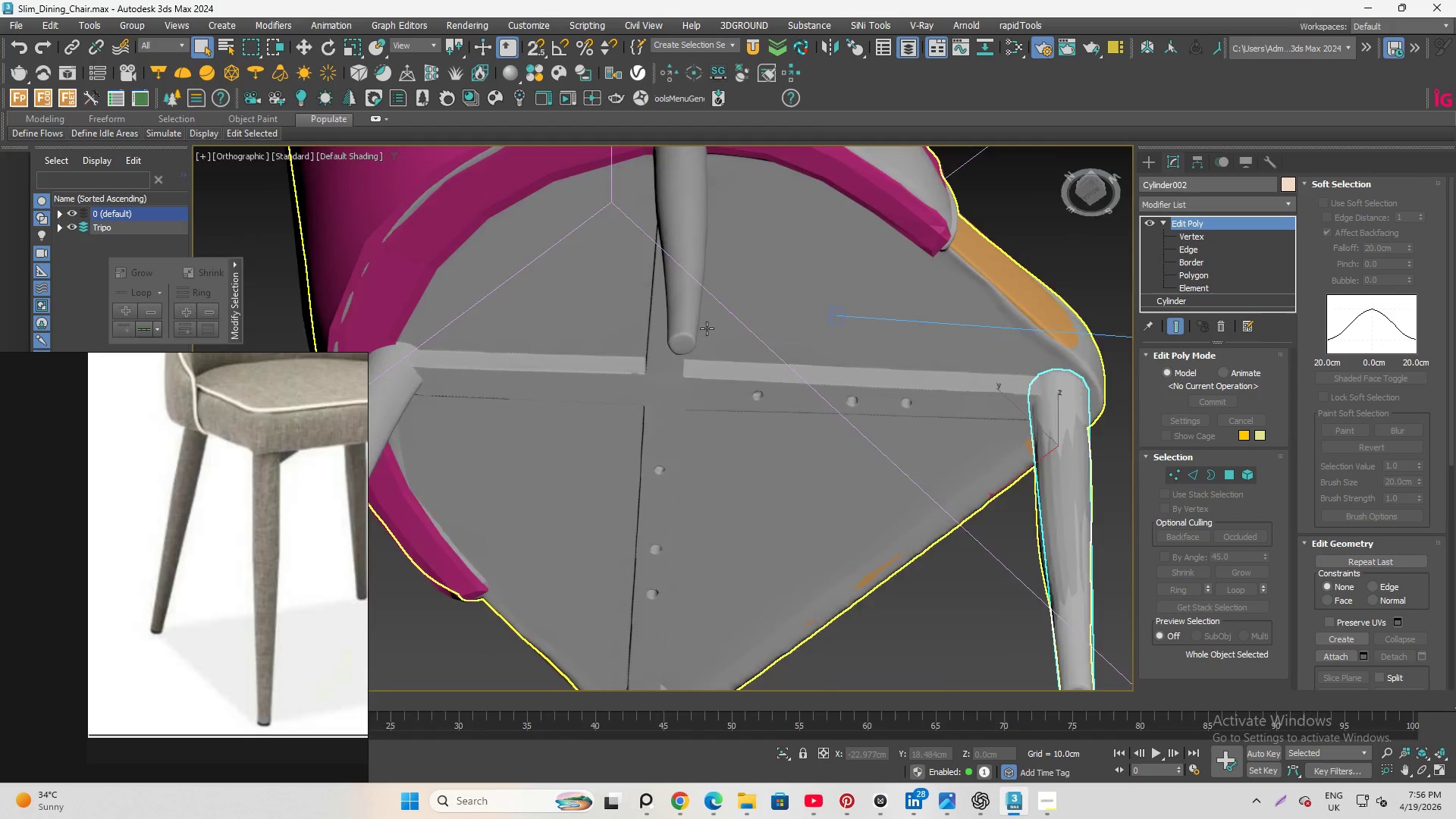 
hold_key(key=AltLeft, duration=1.61)
 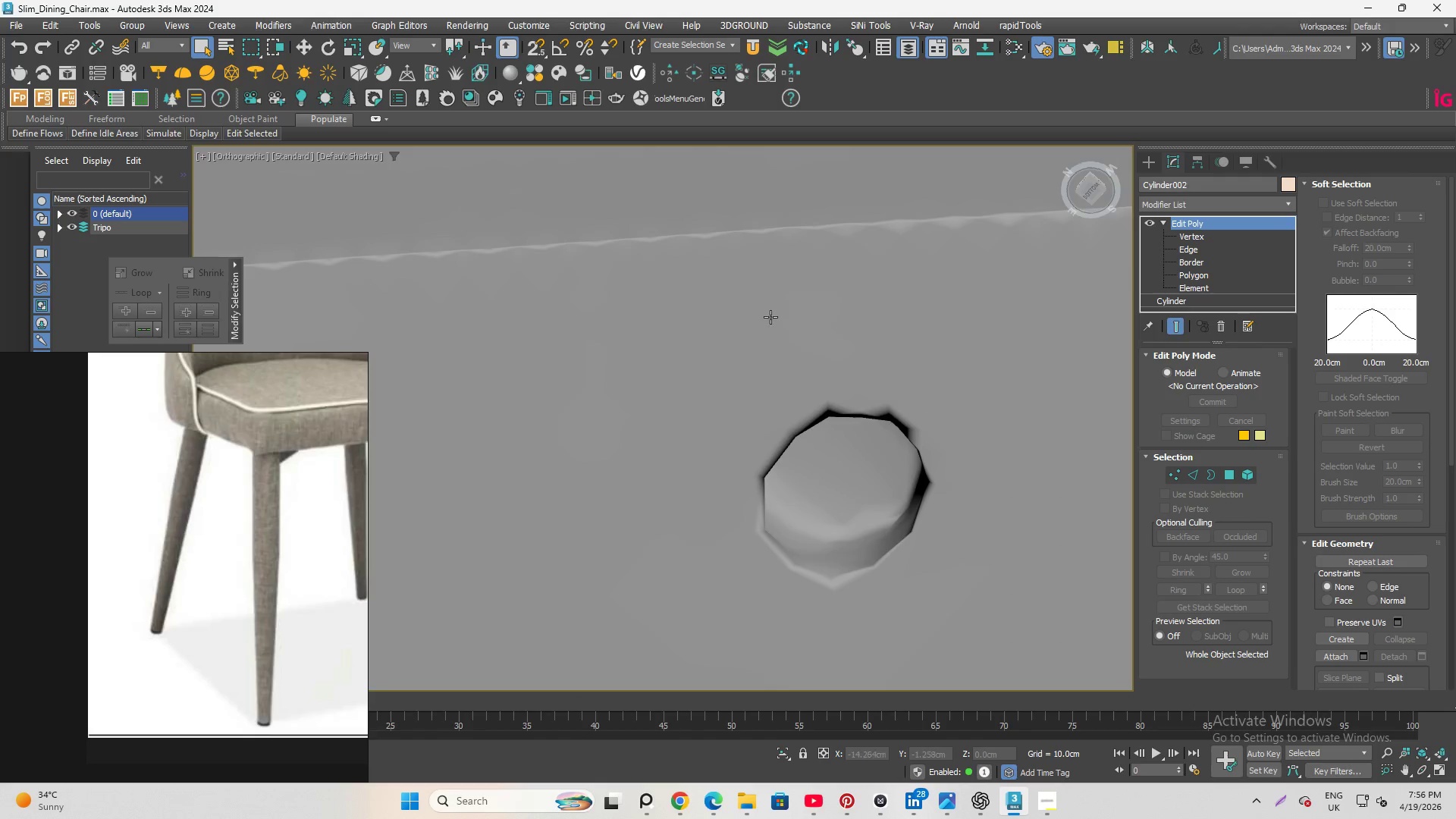 
scroll: coordinate [737, 464], scroll_direction: up, amount: 8.0
 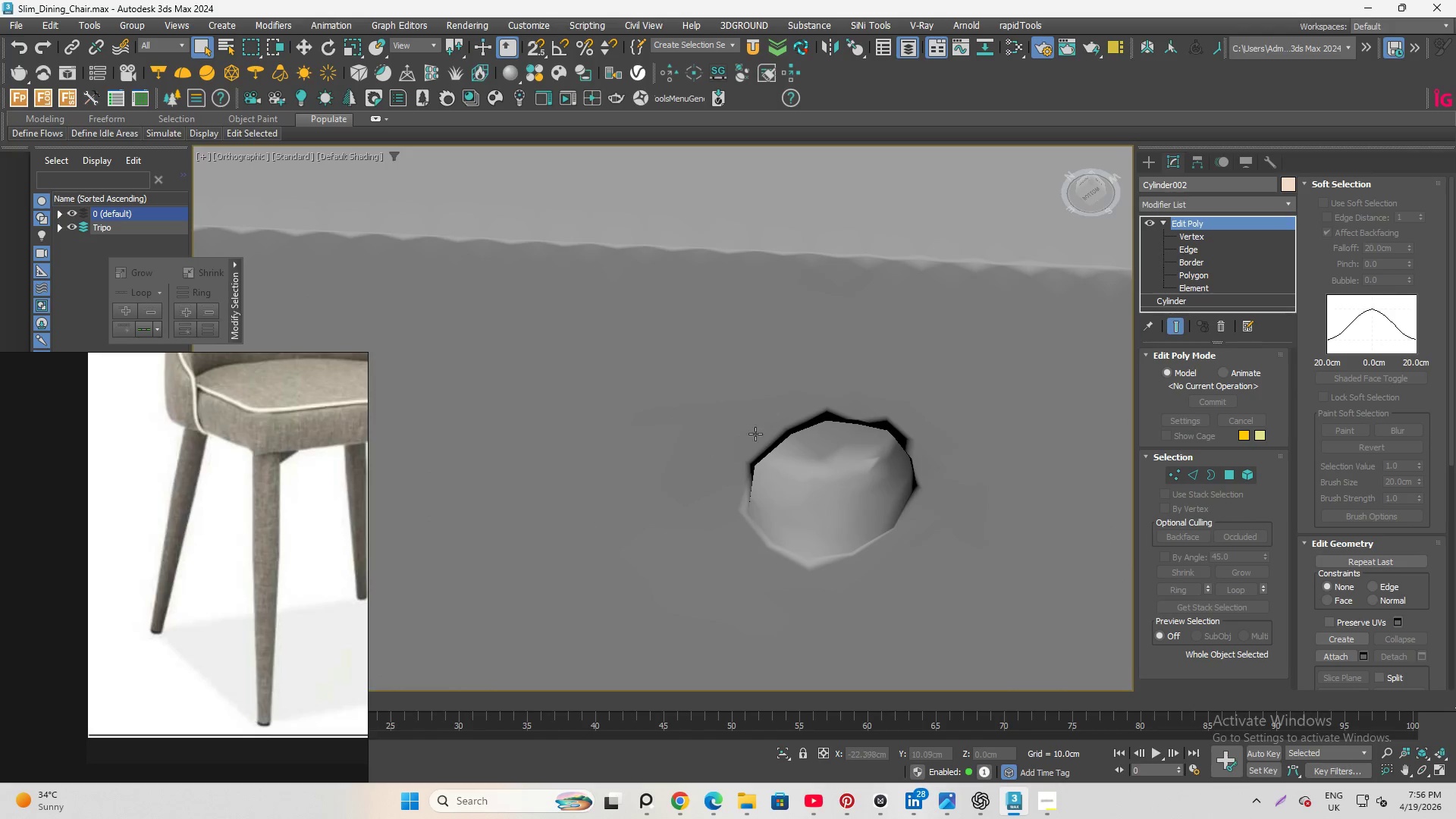 
hold_key(key=AltLeft, duration=2.34)
scroll: coordinate [794, 320], scroll_direction: down, amount: 9.0
 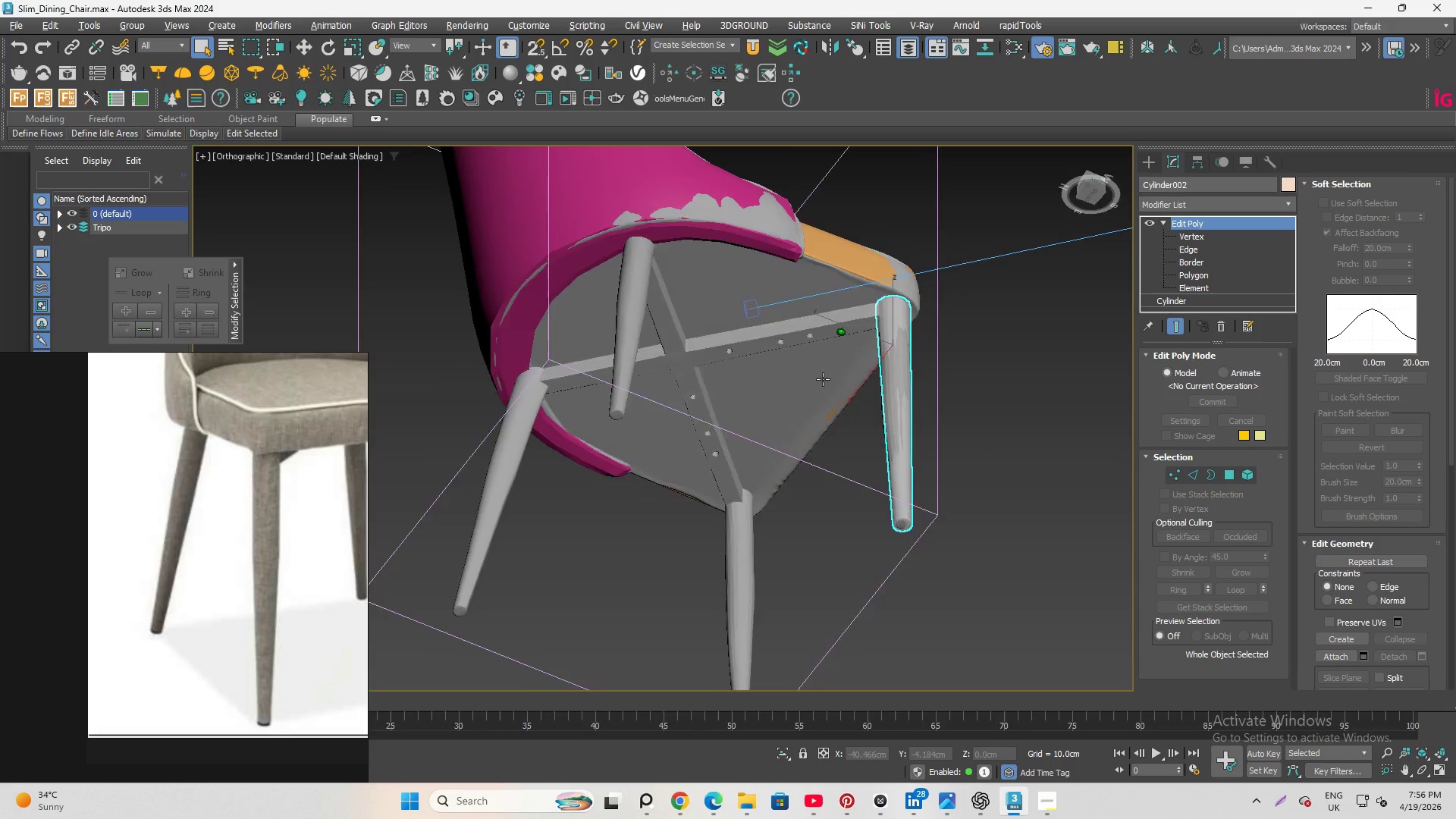 
scroll: coordinate [856, 315], scroll_direction: up, amount: 2.0
 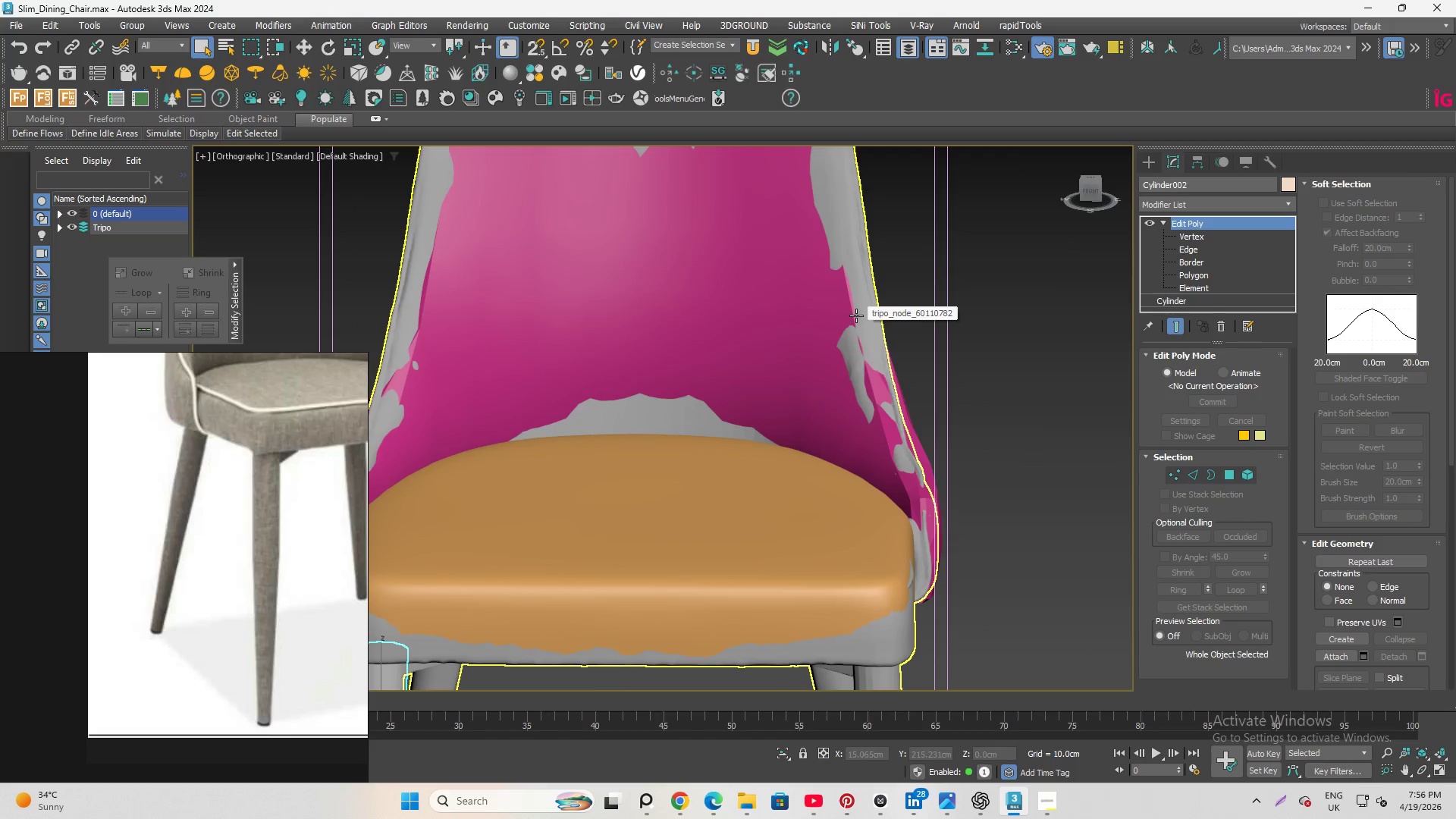 
scroll: coordinate [856, 315], scroll_direction: down, amount: 2.0
 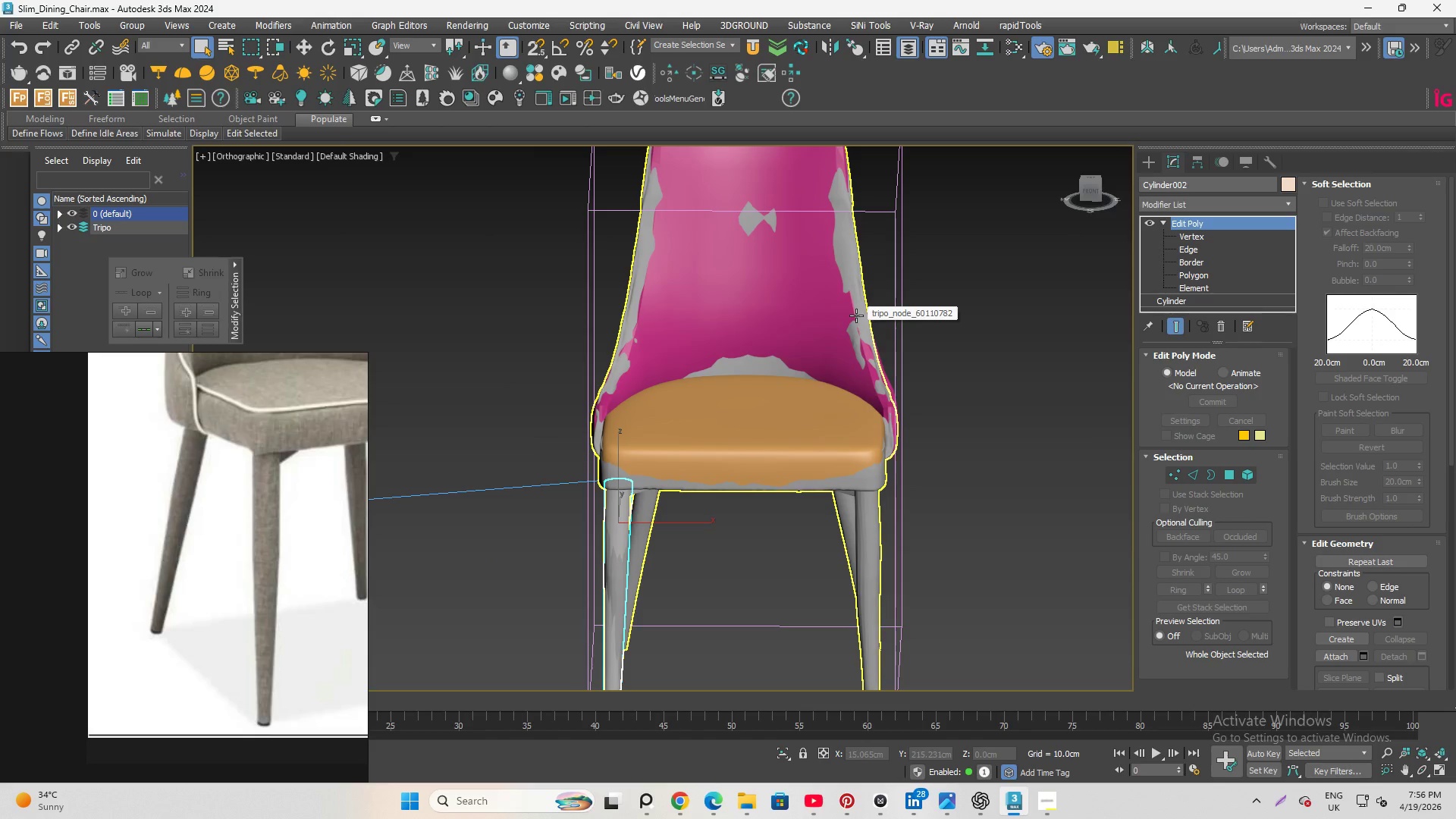 
key(Control+S)
 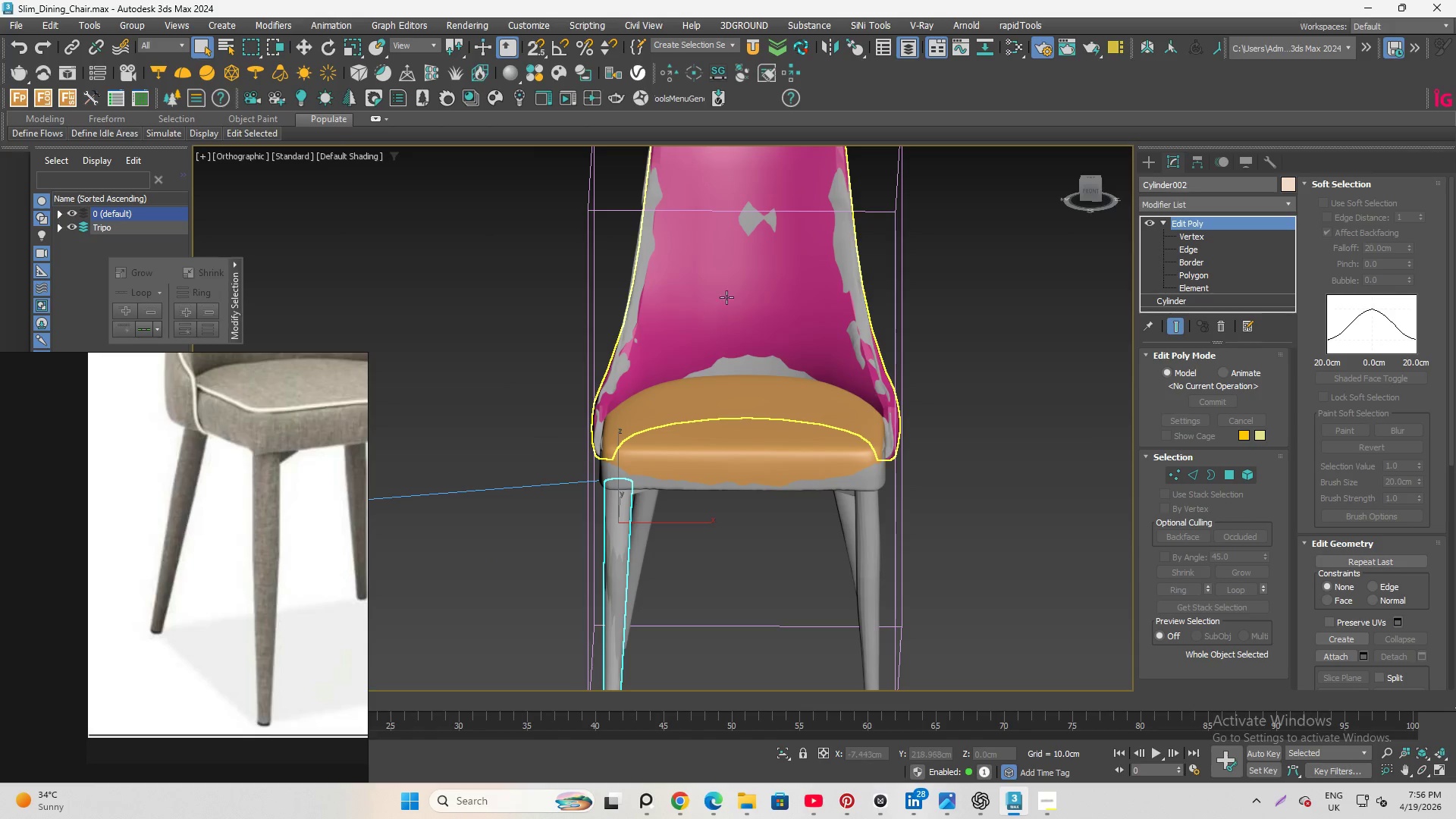 
wait(5.22)
 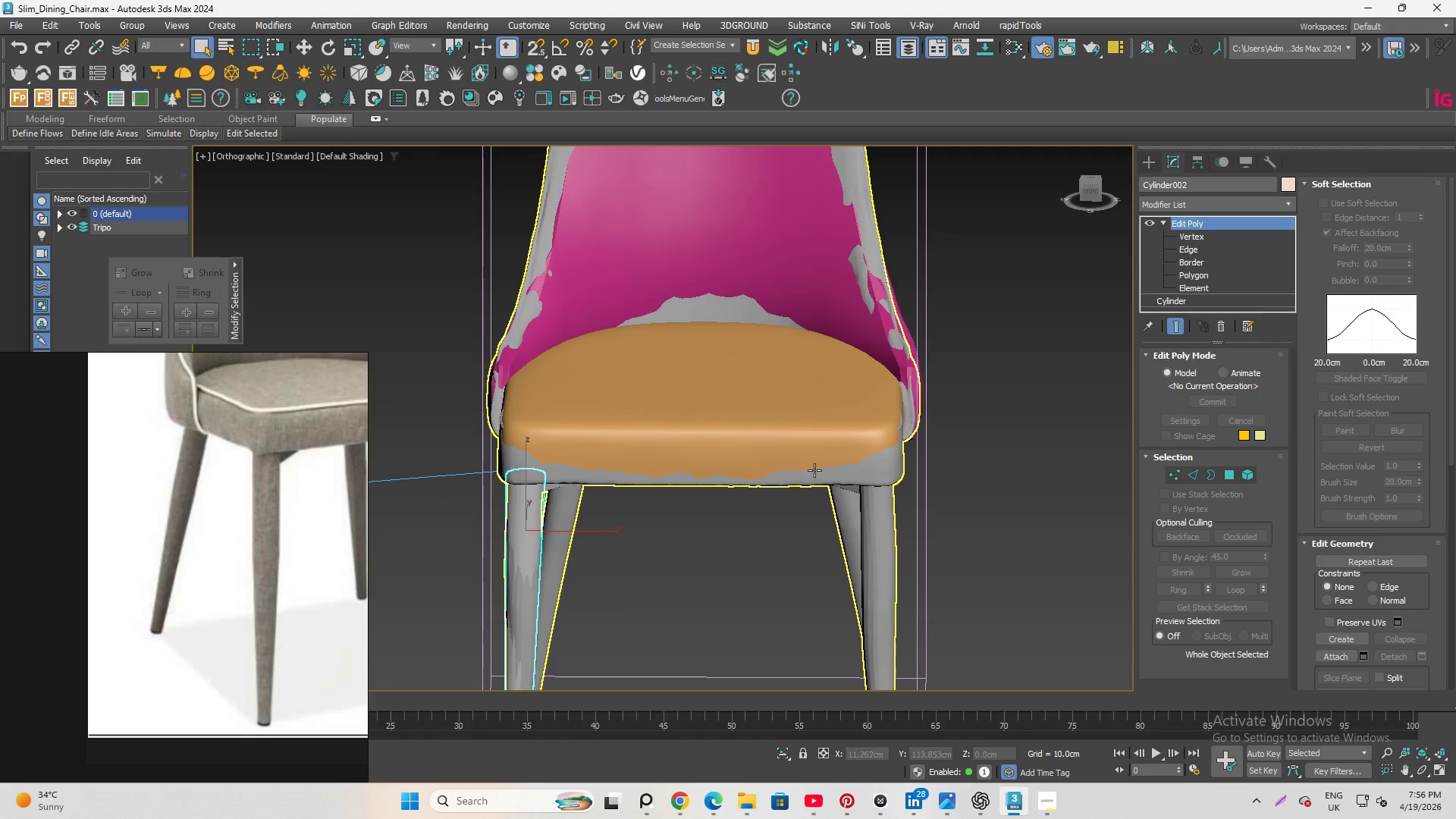 
hold_key(key=AltLeft, duration=4.83)
 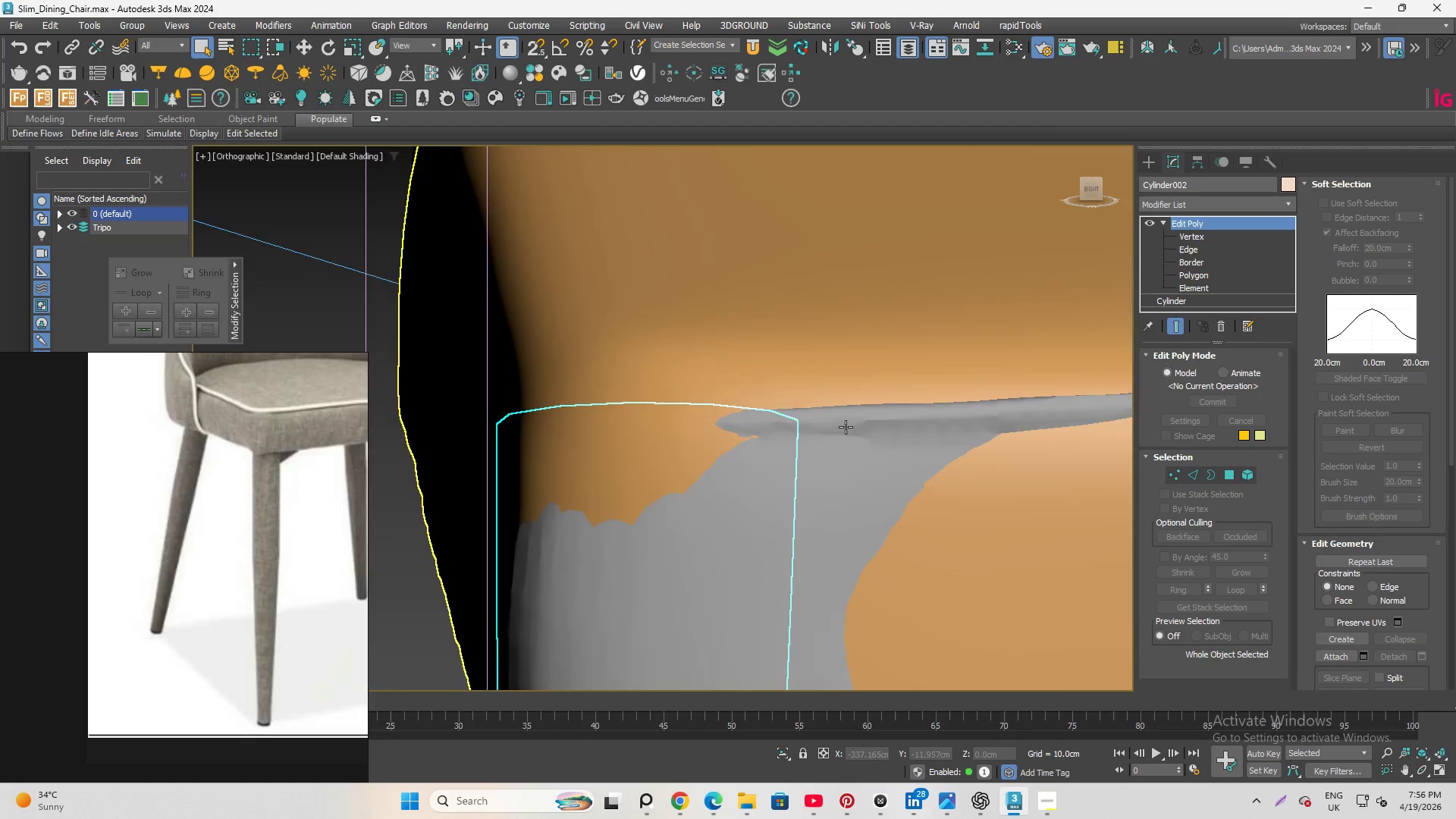 
scroll: coordinate [843, 503], scroll_direction: up, amount: 1.0
 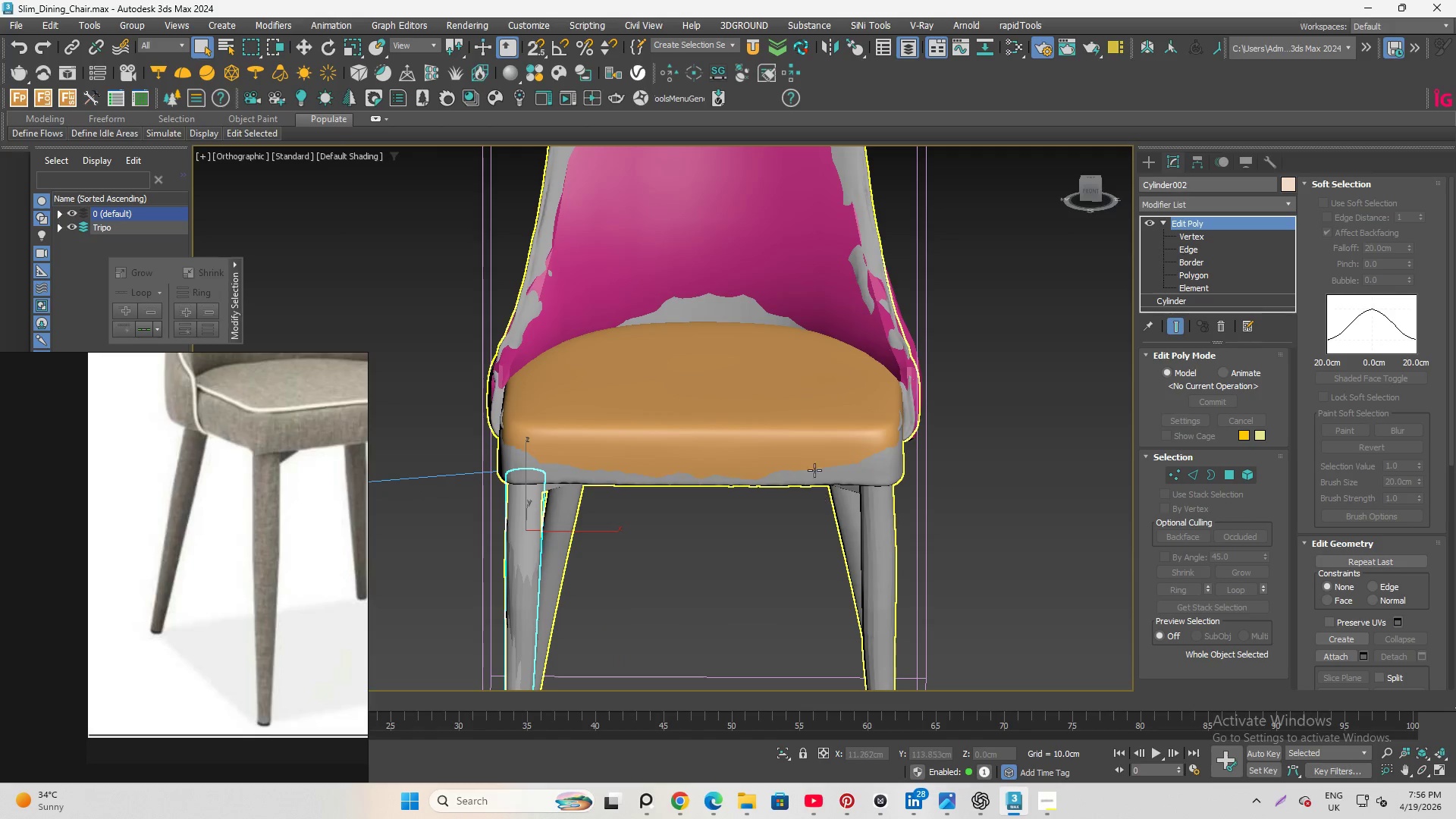 
hold_key(key=AltLeft, duration=4.0)
 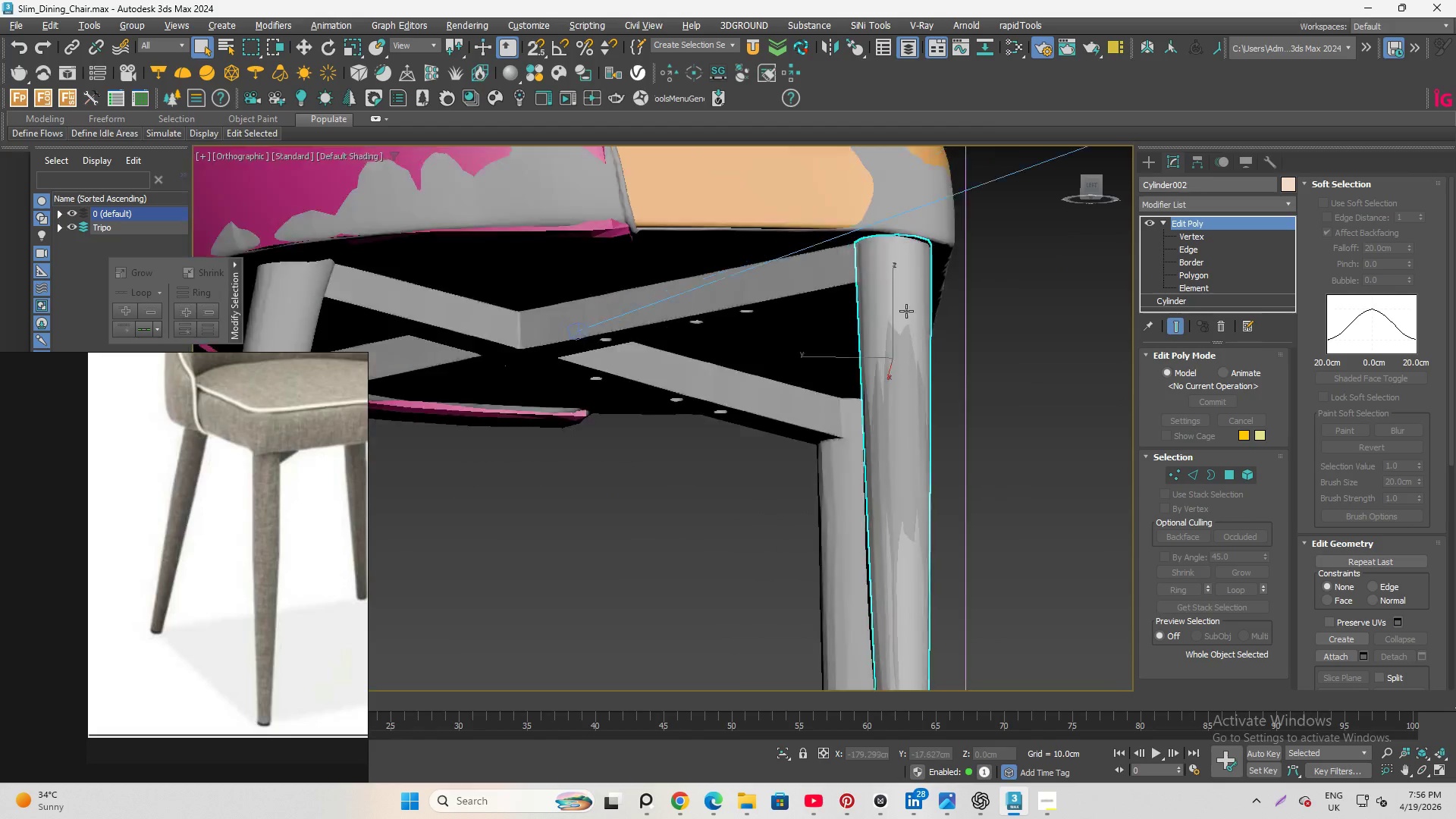 
scroll: coordinate [750, 312], scroll_direction: up, amount: 5.0
 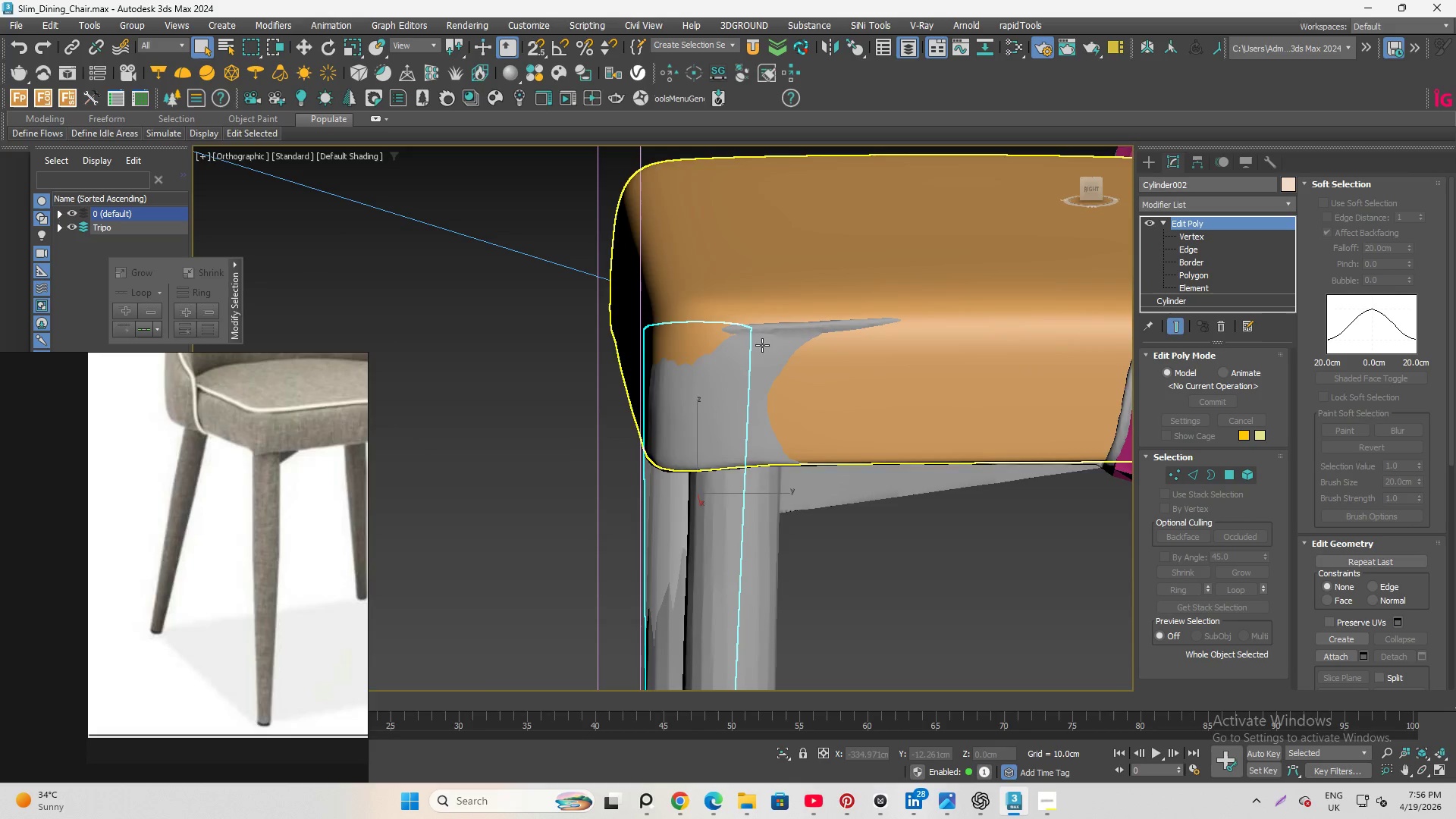 
scroll: coordinate [905, 314], scroll_direction: down, amount: 6.0
 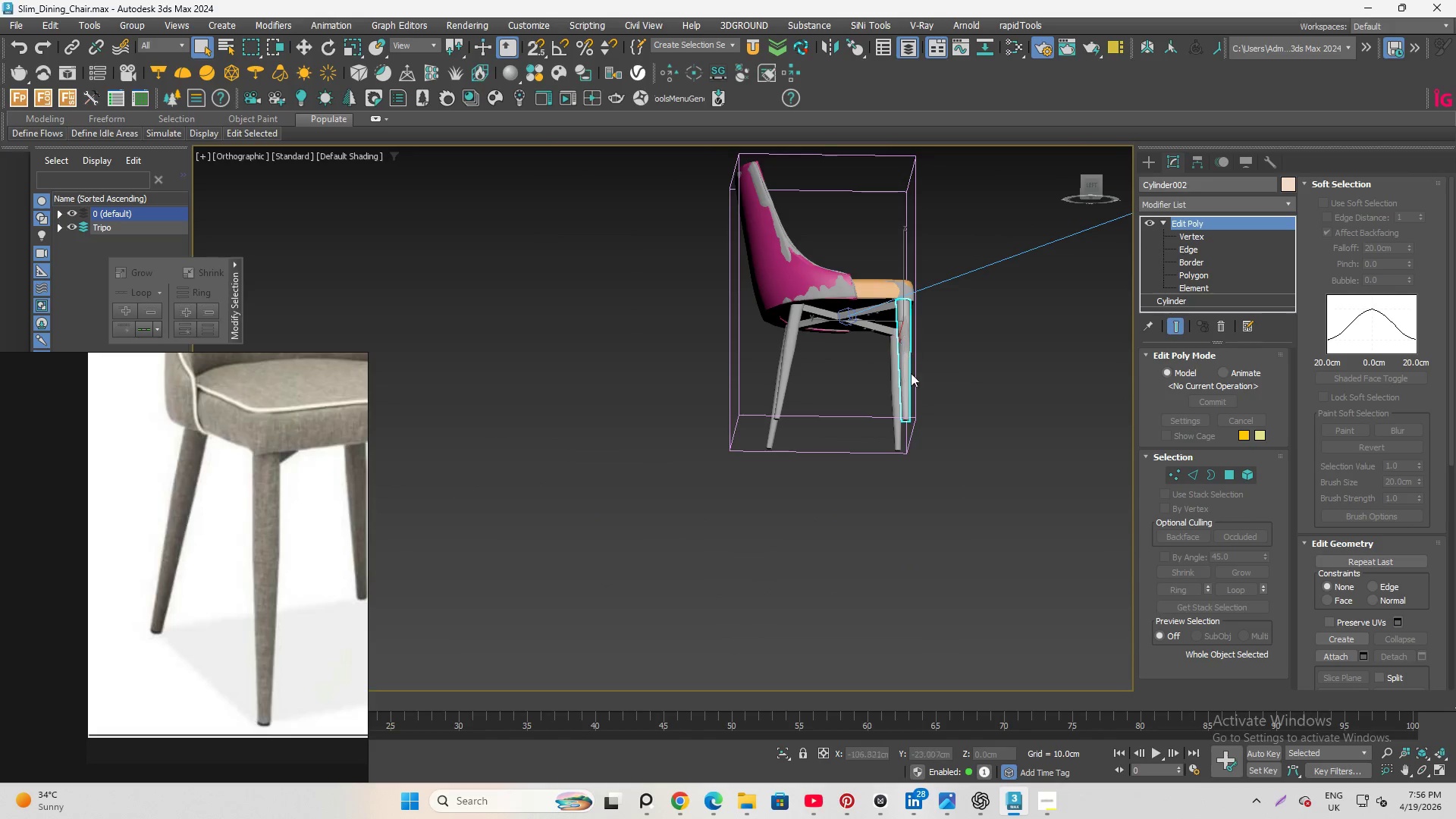 
hold_key(key=AltLeft, duration=0.88)
 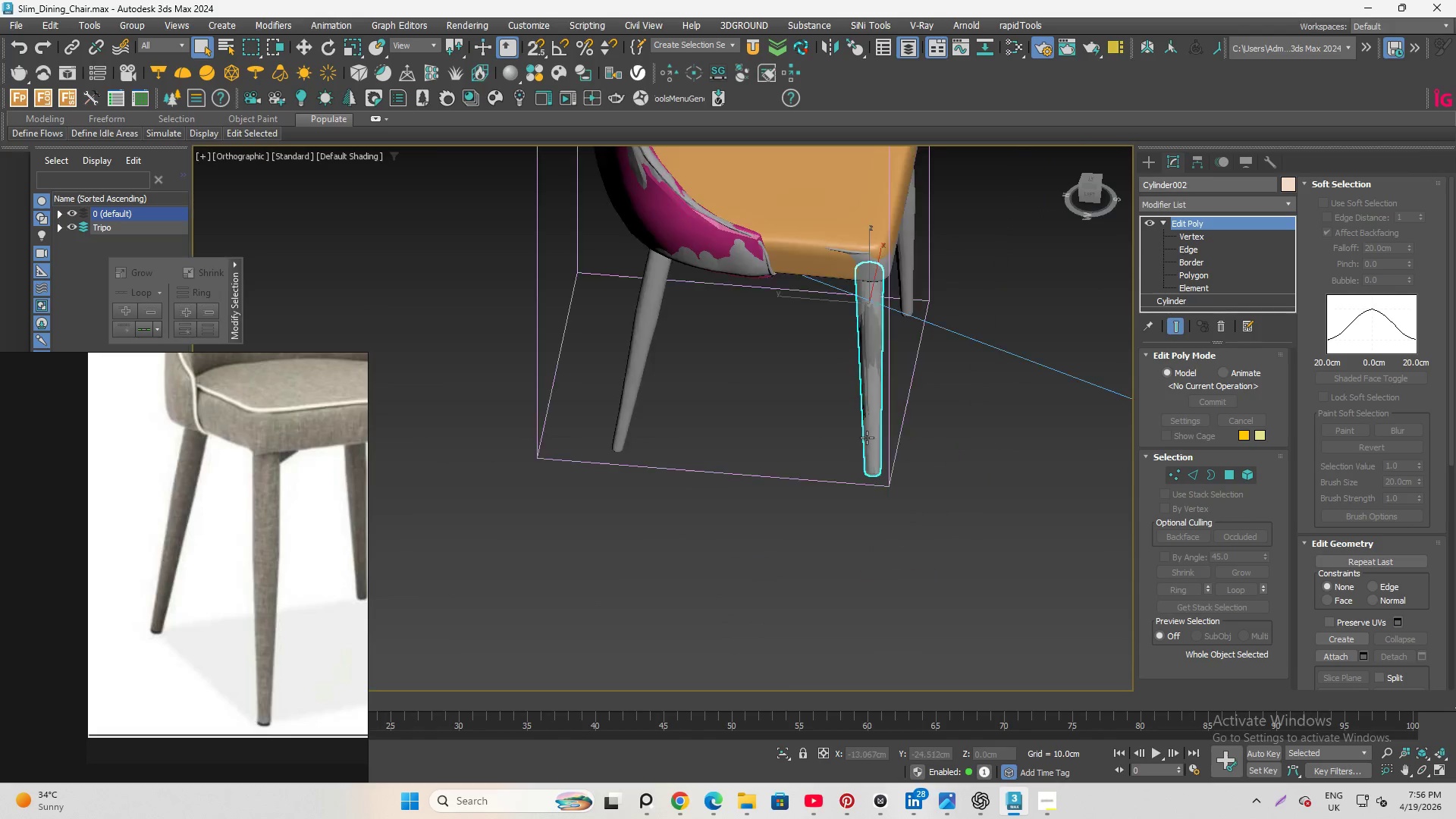 
scroll: coordinate [899, 437], scroll_direction: up, amount: 6.0
 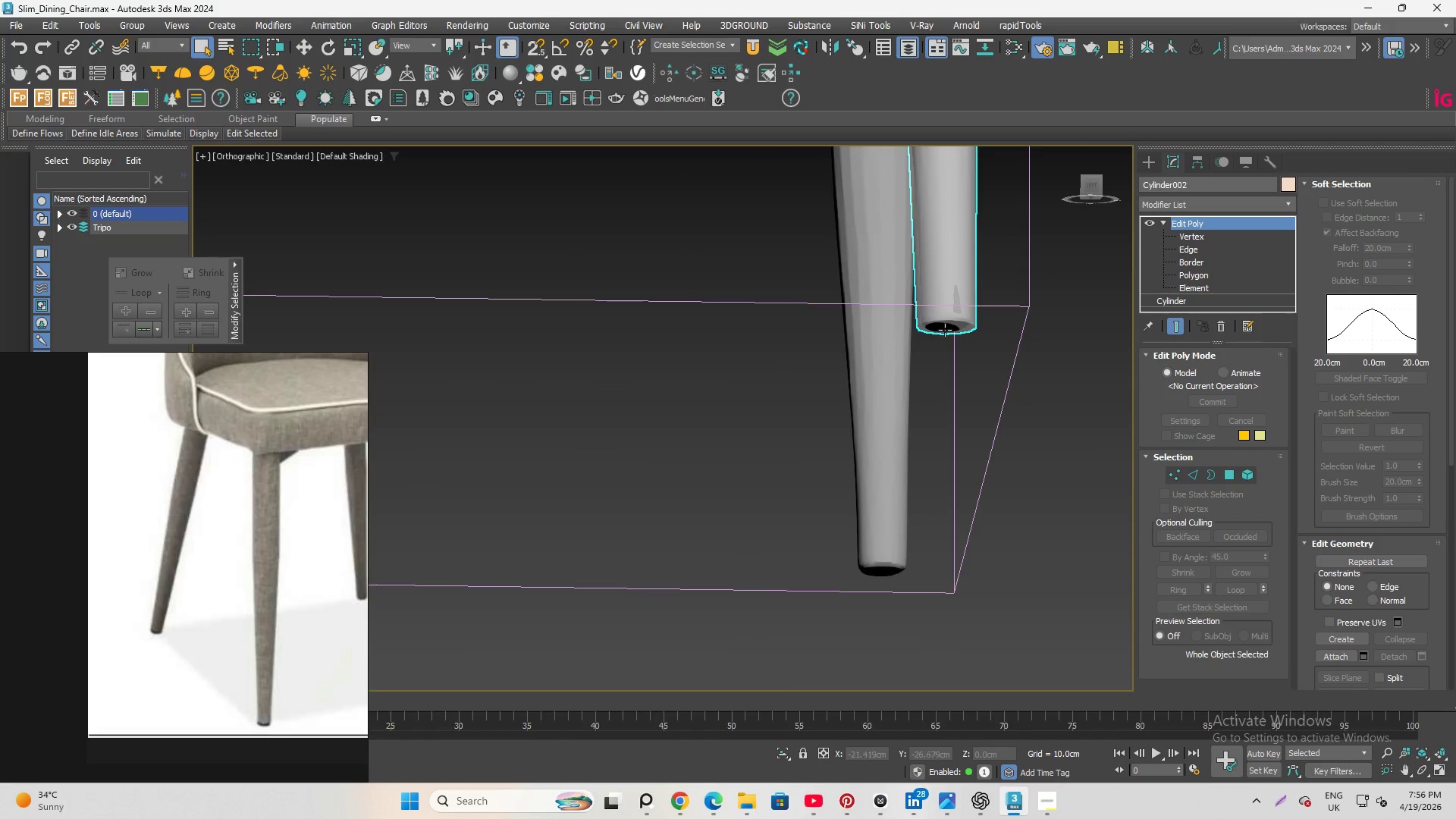 
hold_key(key=AltLeft, duration=1.88)
 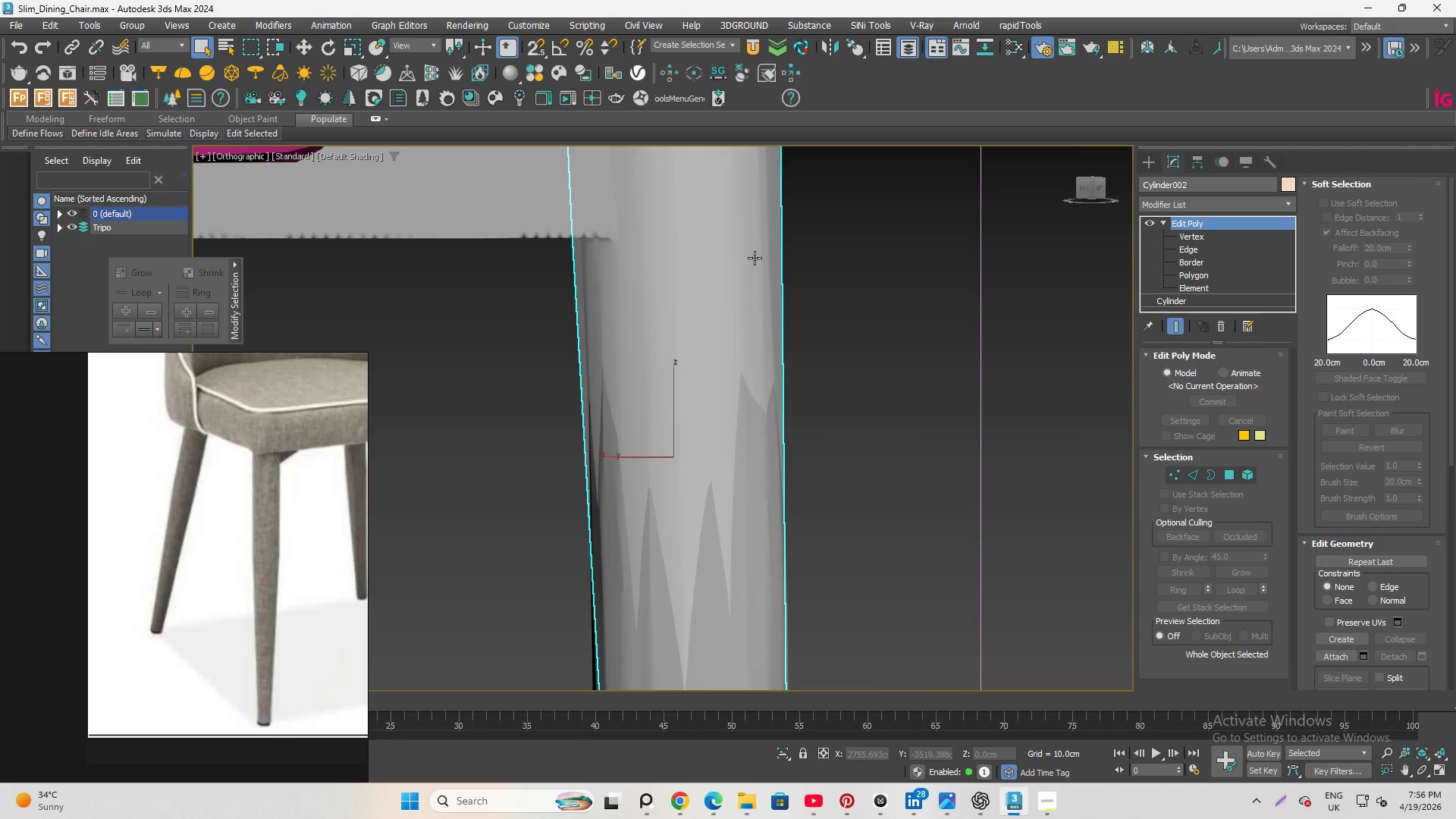 
scroll: coordinate [883, 294], scroll_direction: up, amount: 2.0
 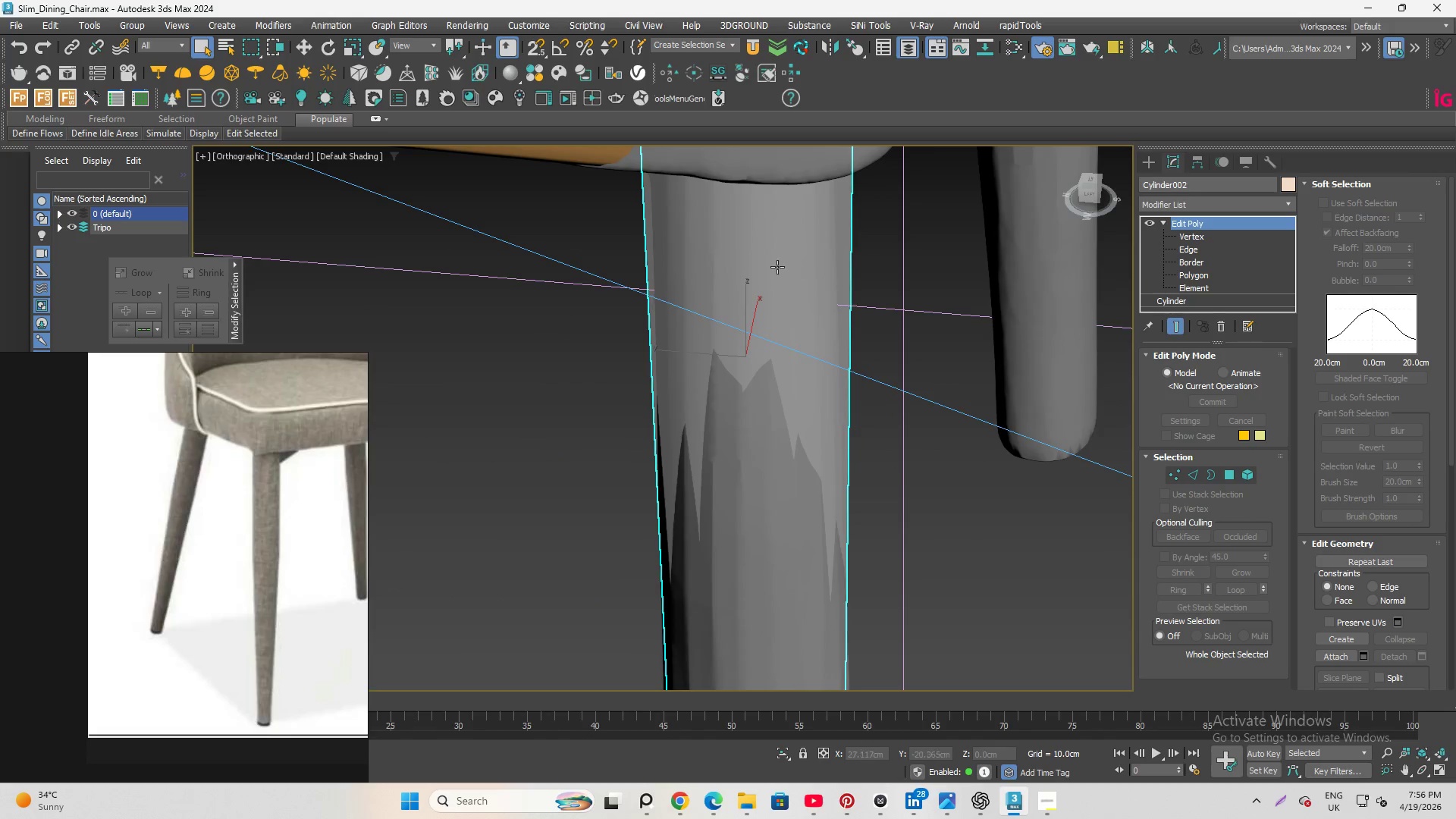 
key(F4)
 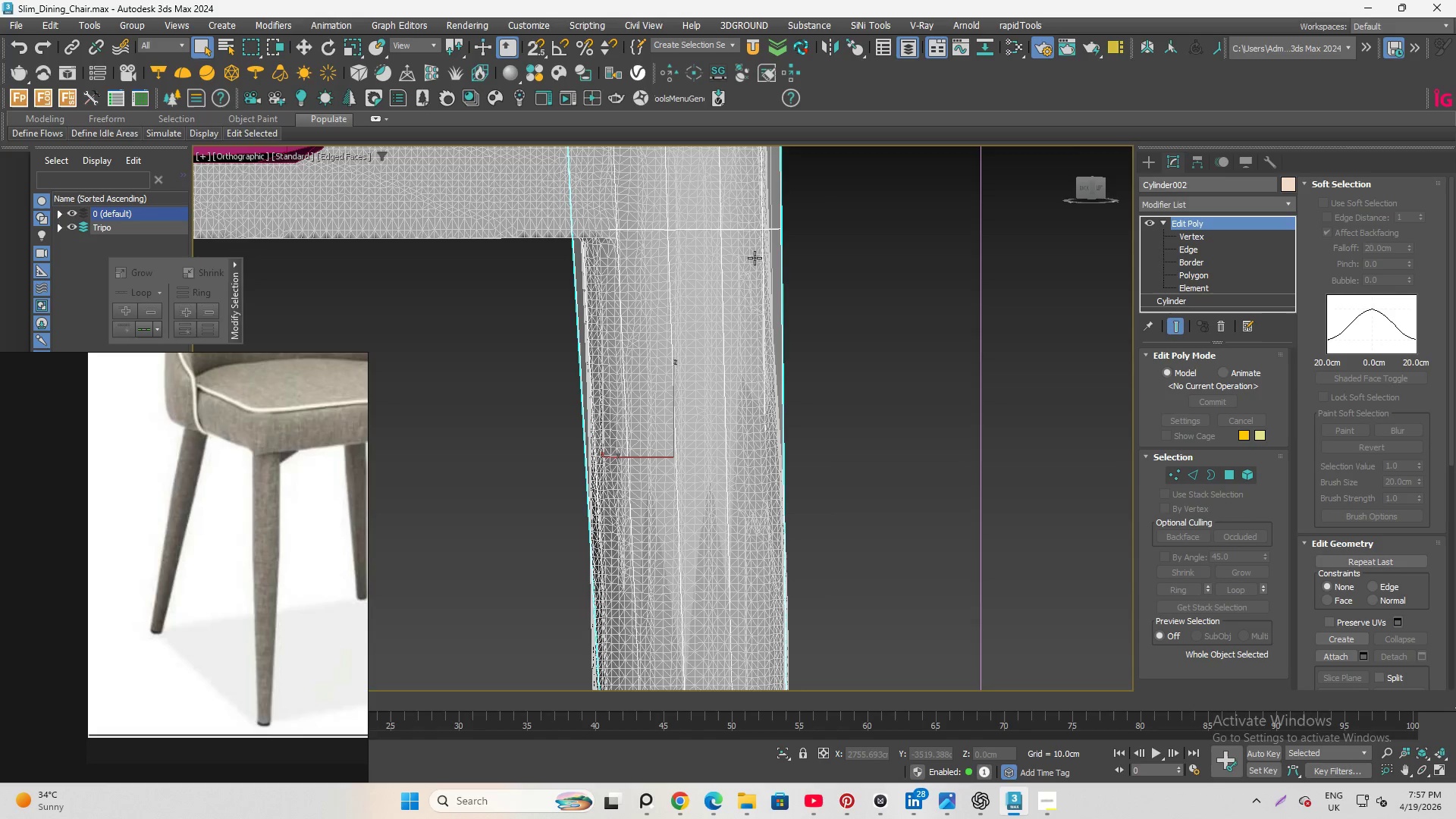 
hold_key(key=AltLeft, duration=4.97)
 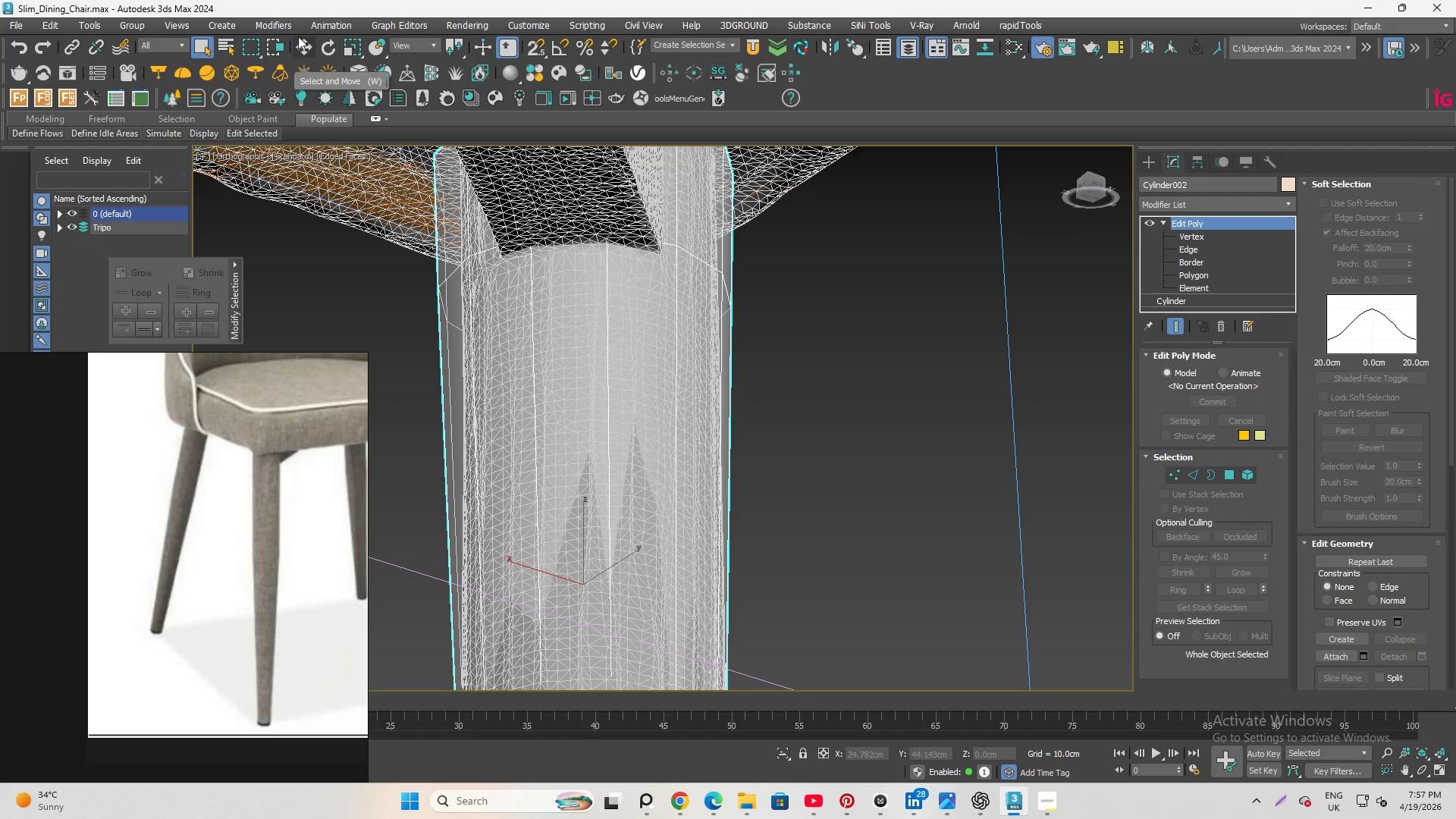 
scroll: coordinate [731, 233], scroll_direction: up, amount: 1.0
 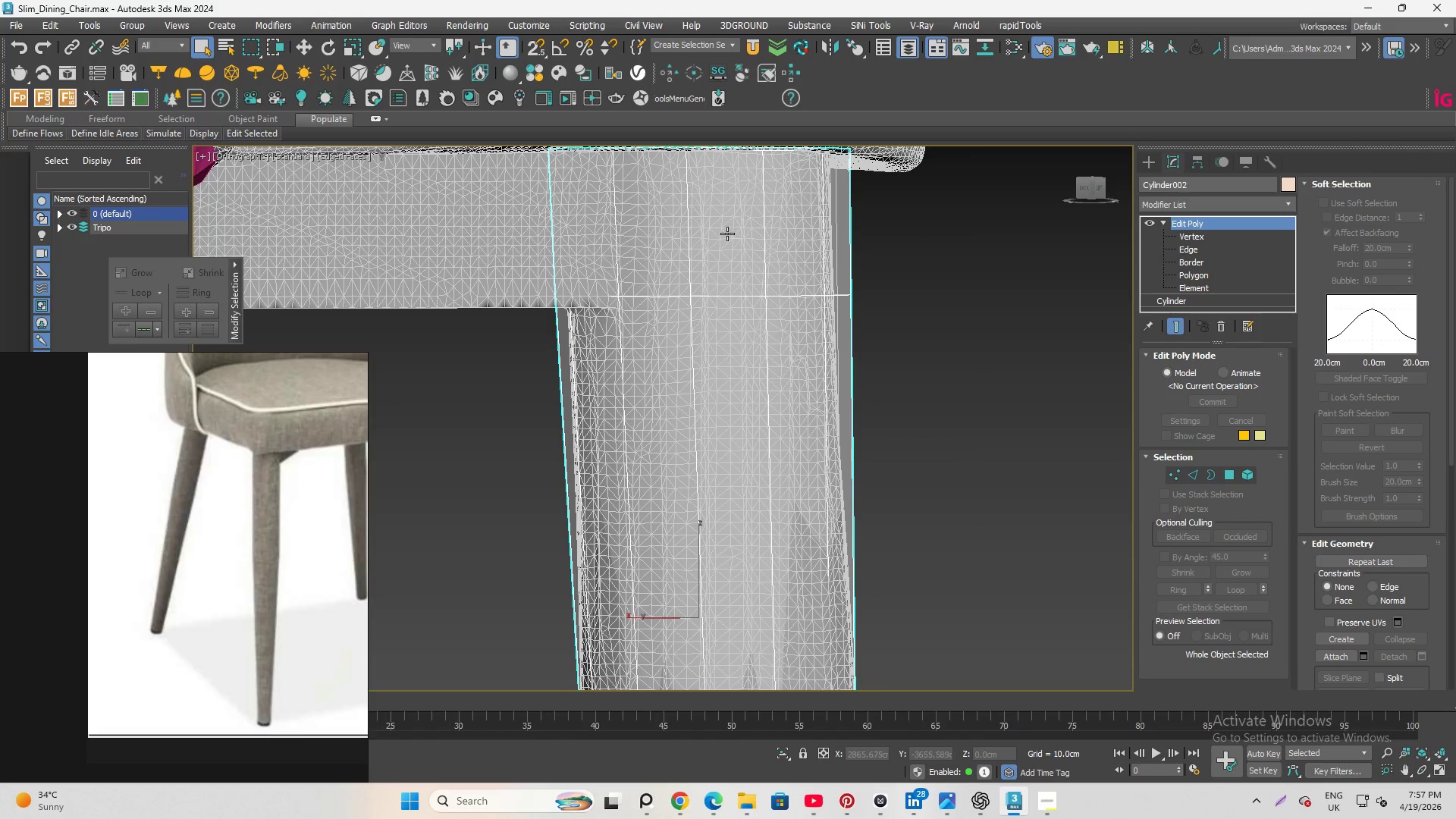 
left_click([1197, 162])
 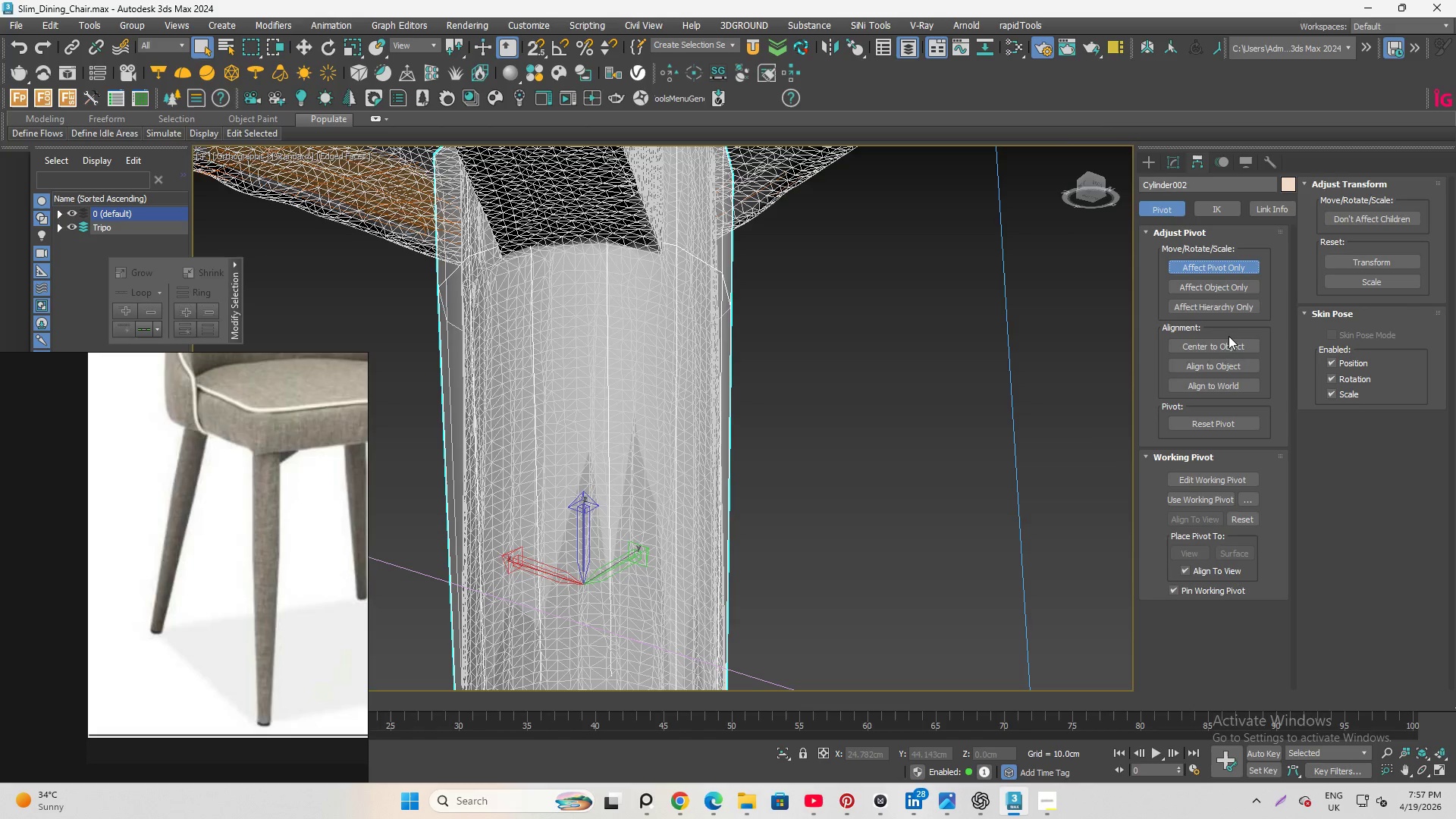 
left_click([1225, 349])
 